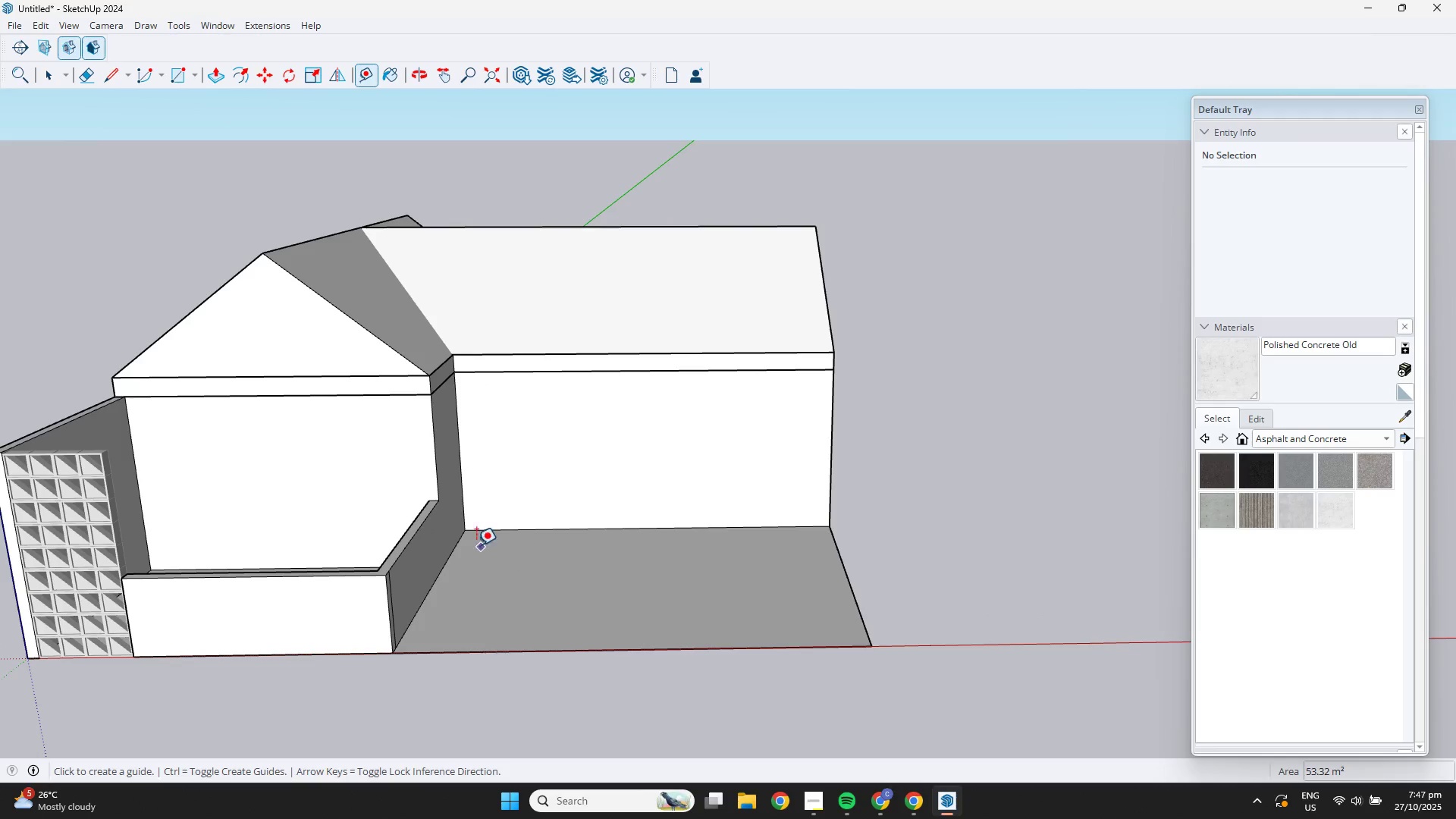 
key(Space)
 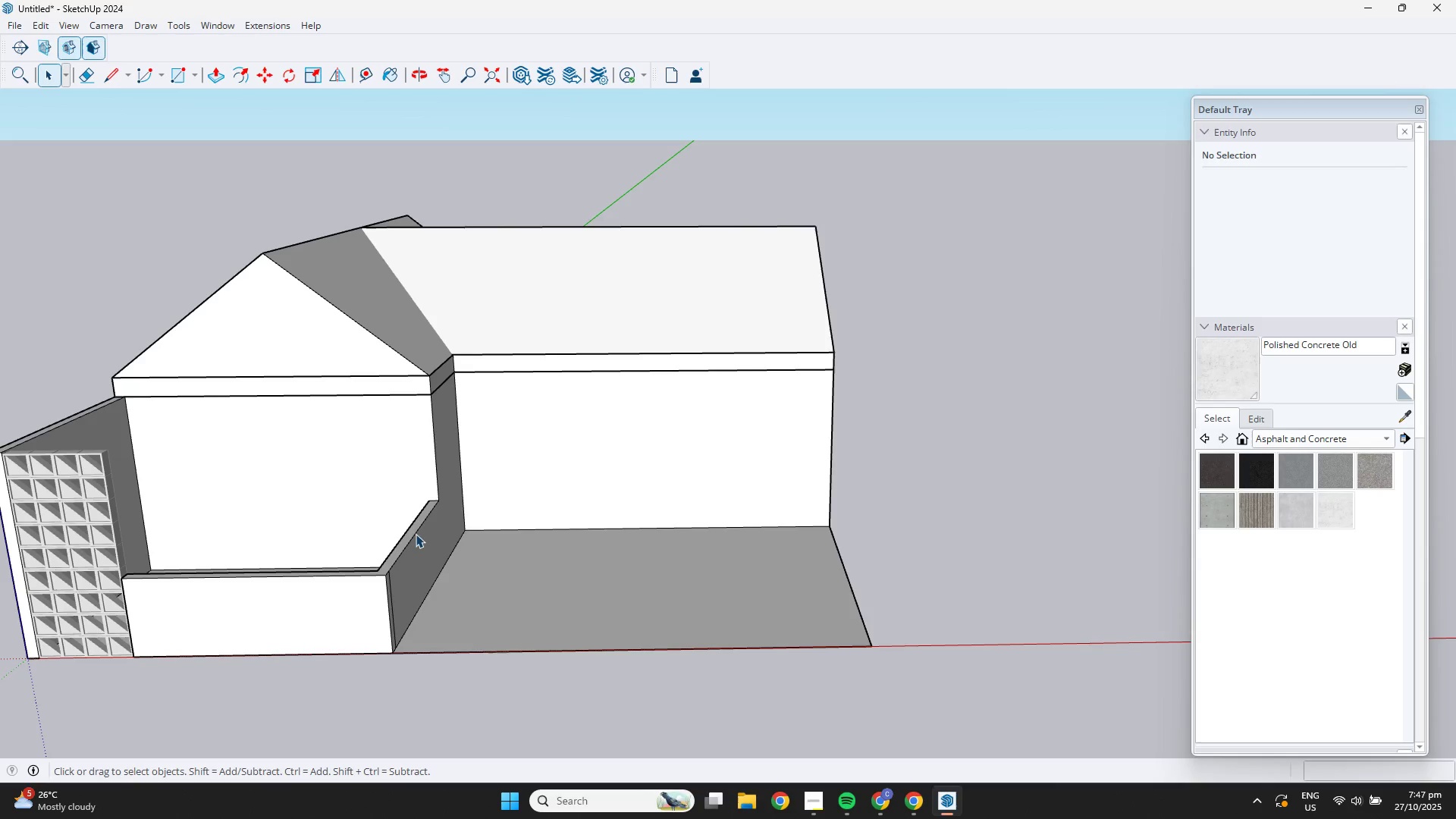 
key(R)
 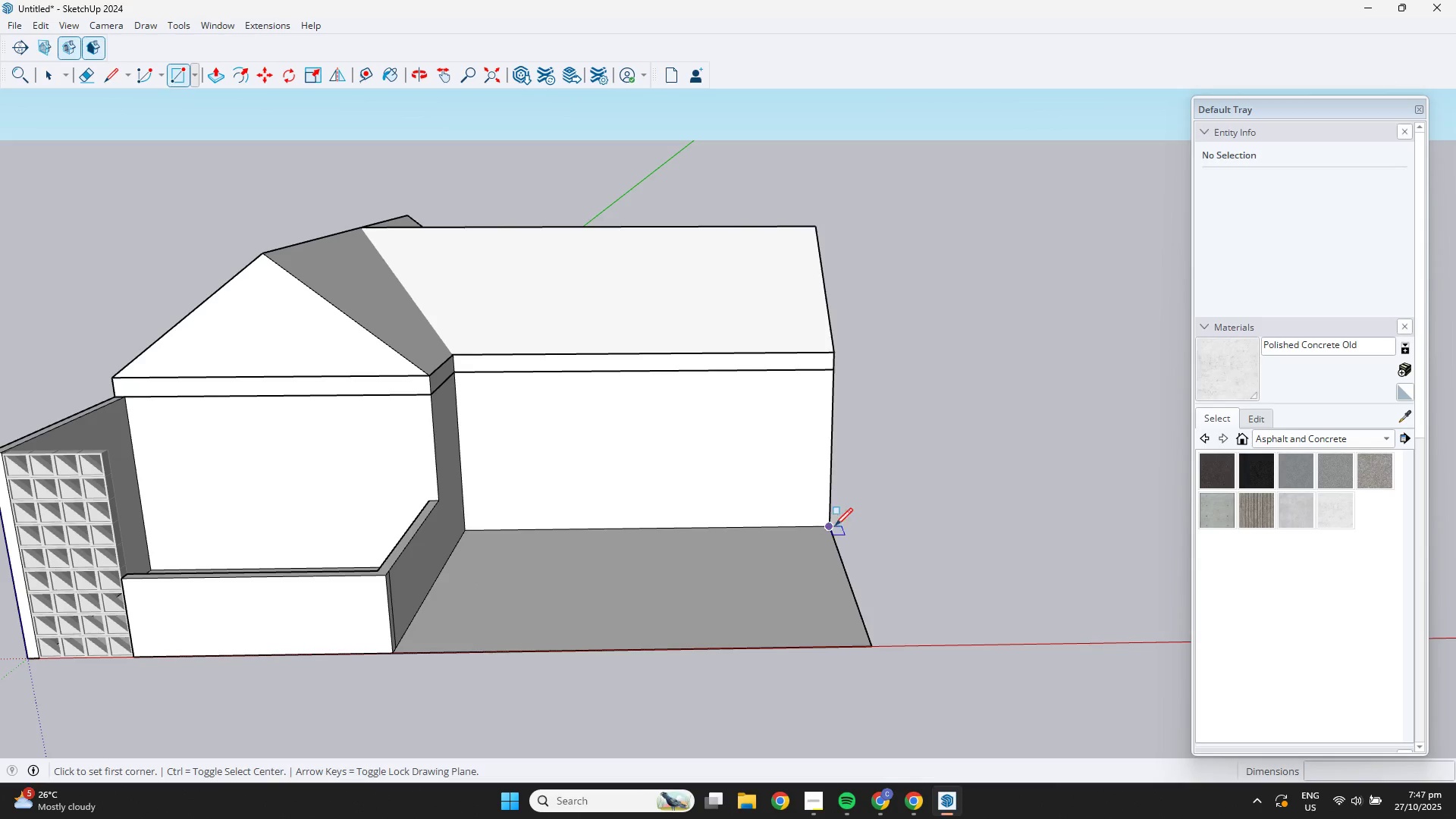 
left_click_drag(start_coordinate=[830, 526], to_coordinate=[834, 531])
 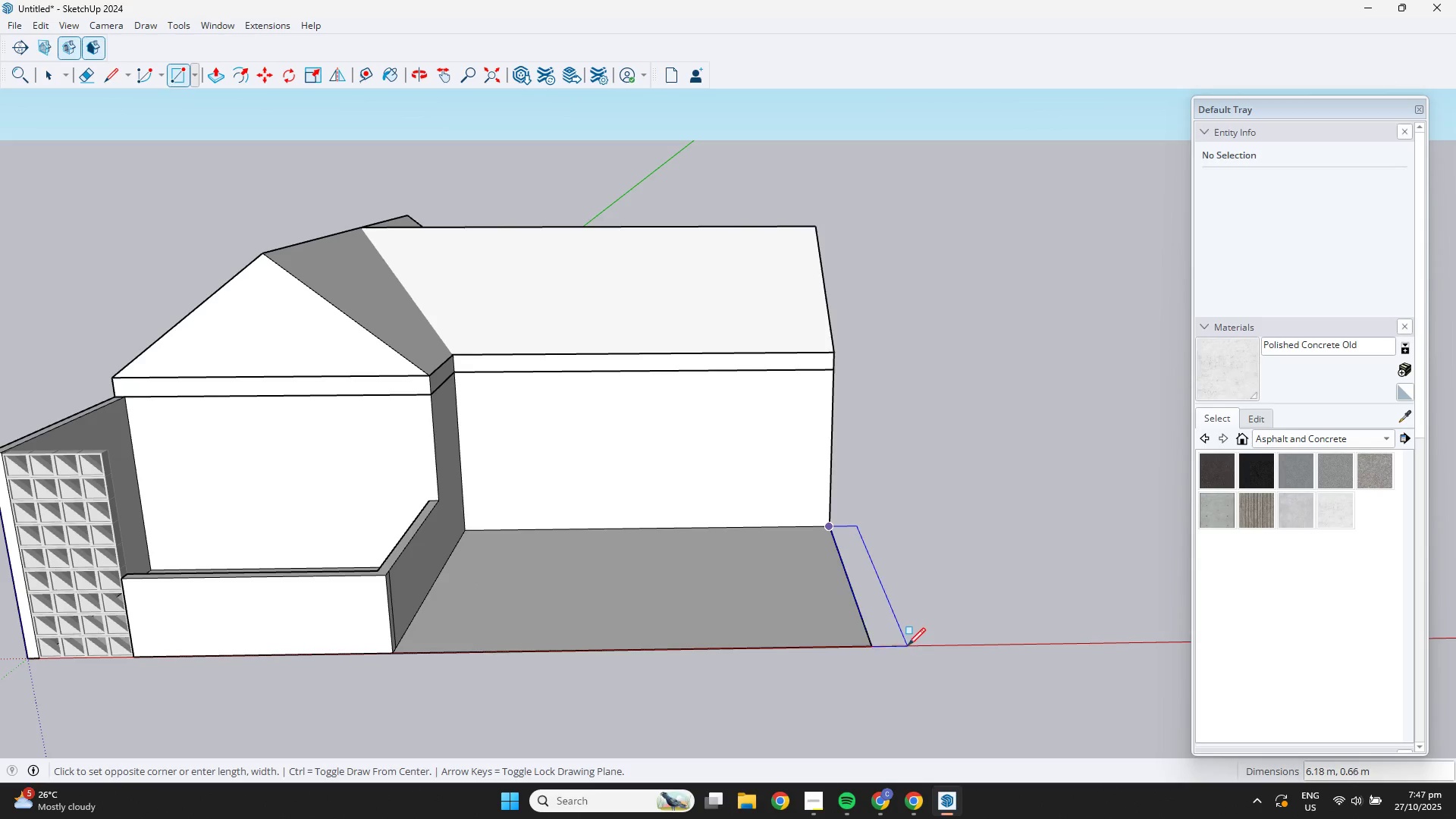 
mouse_move([891, 647])
 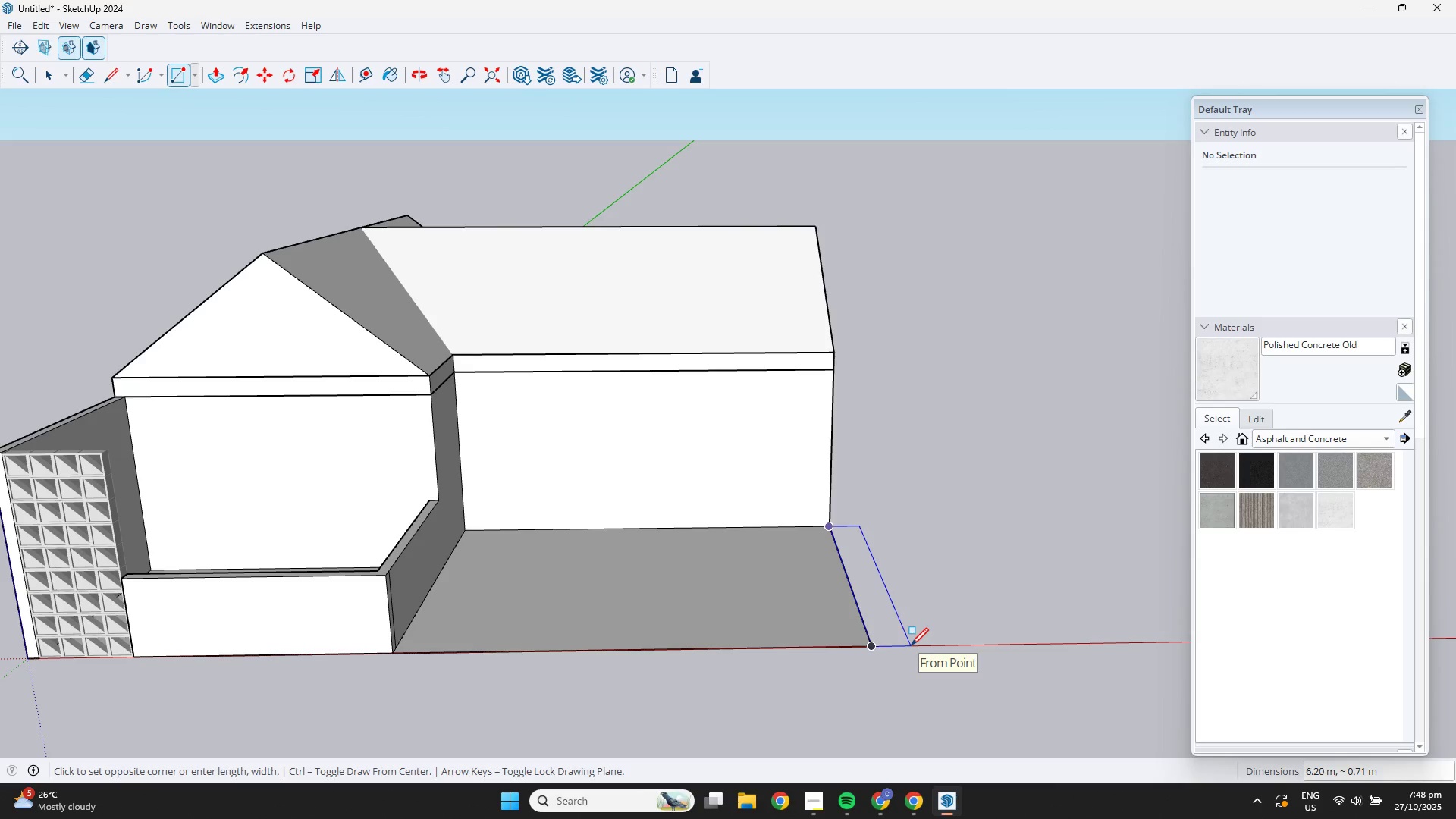 
key(NumpadDecimal)
 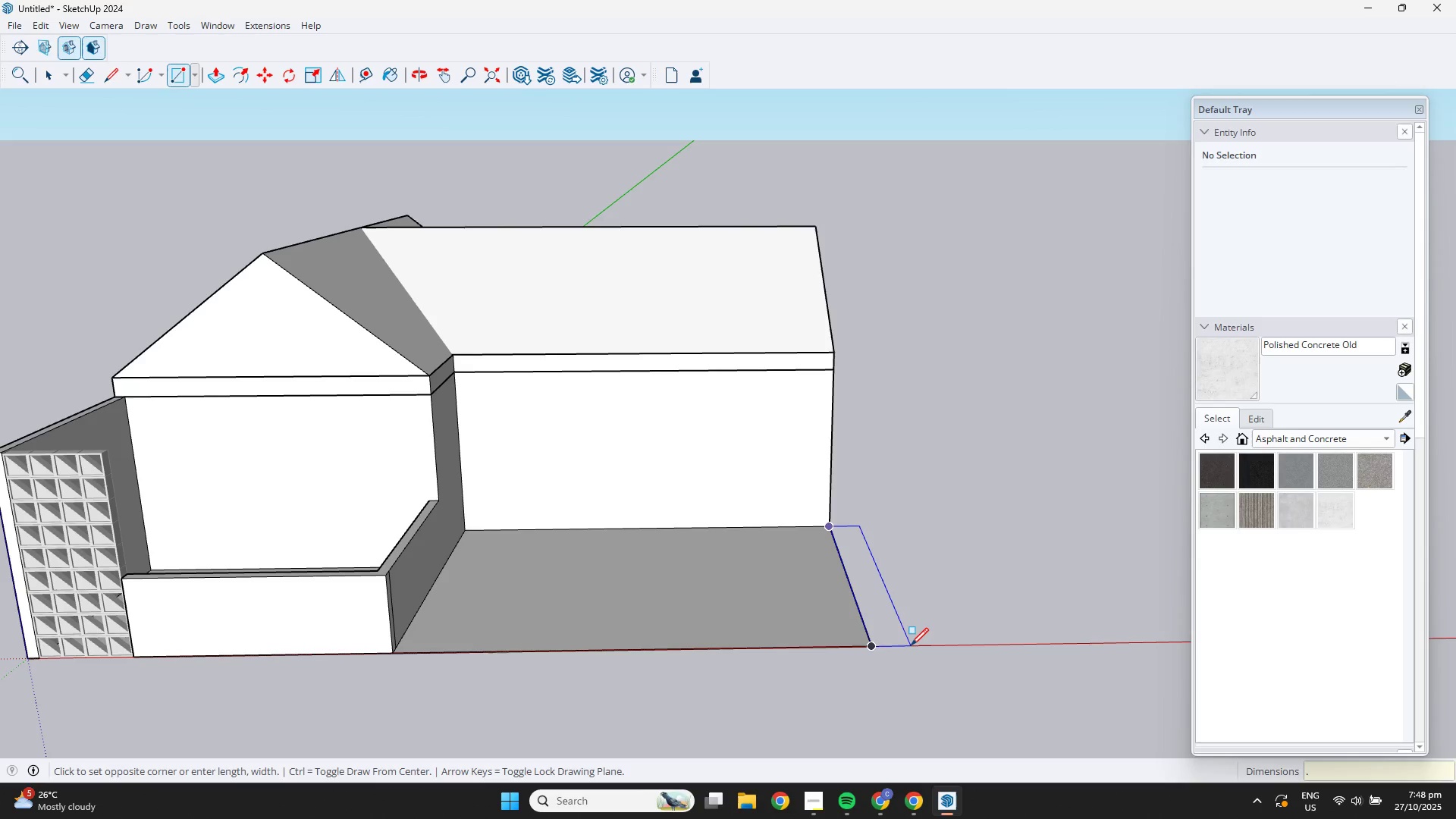 
key(Numpad1)
 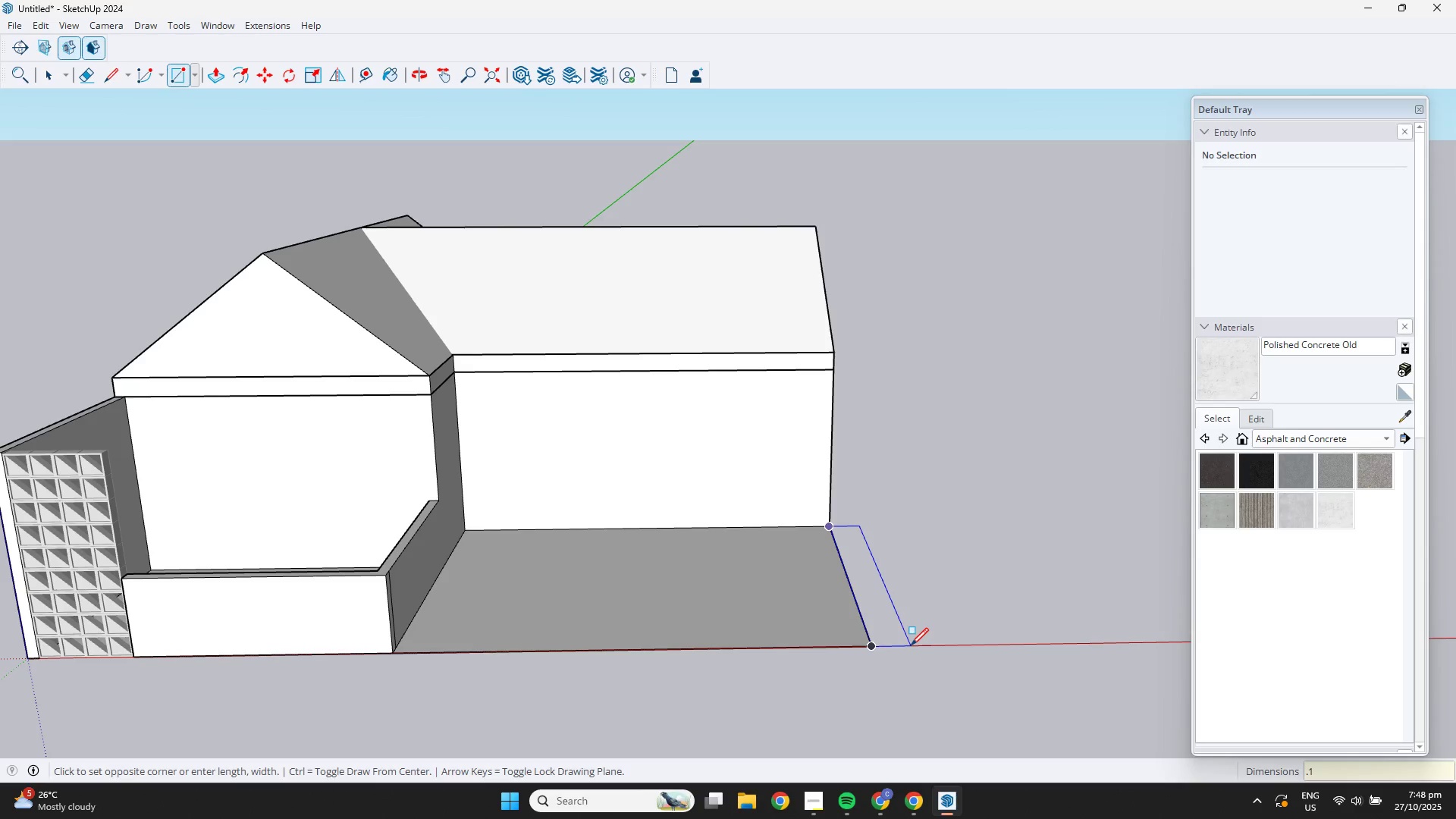 
key(Numpad5)
 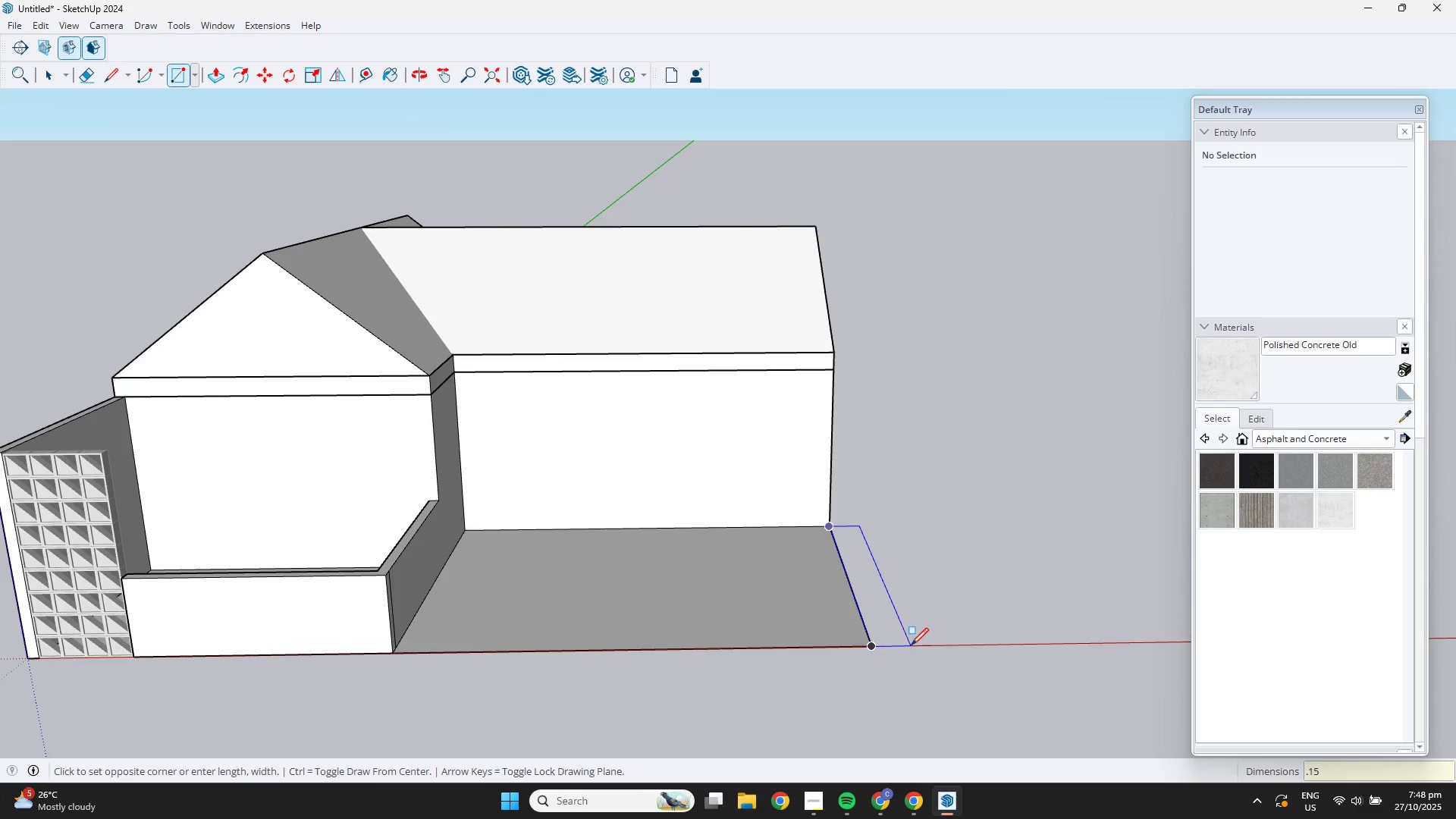 
key(Comma)
 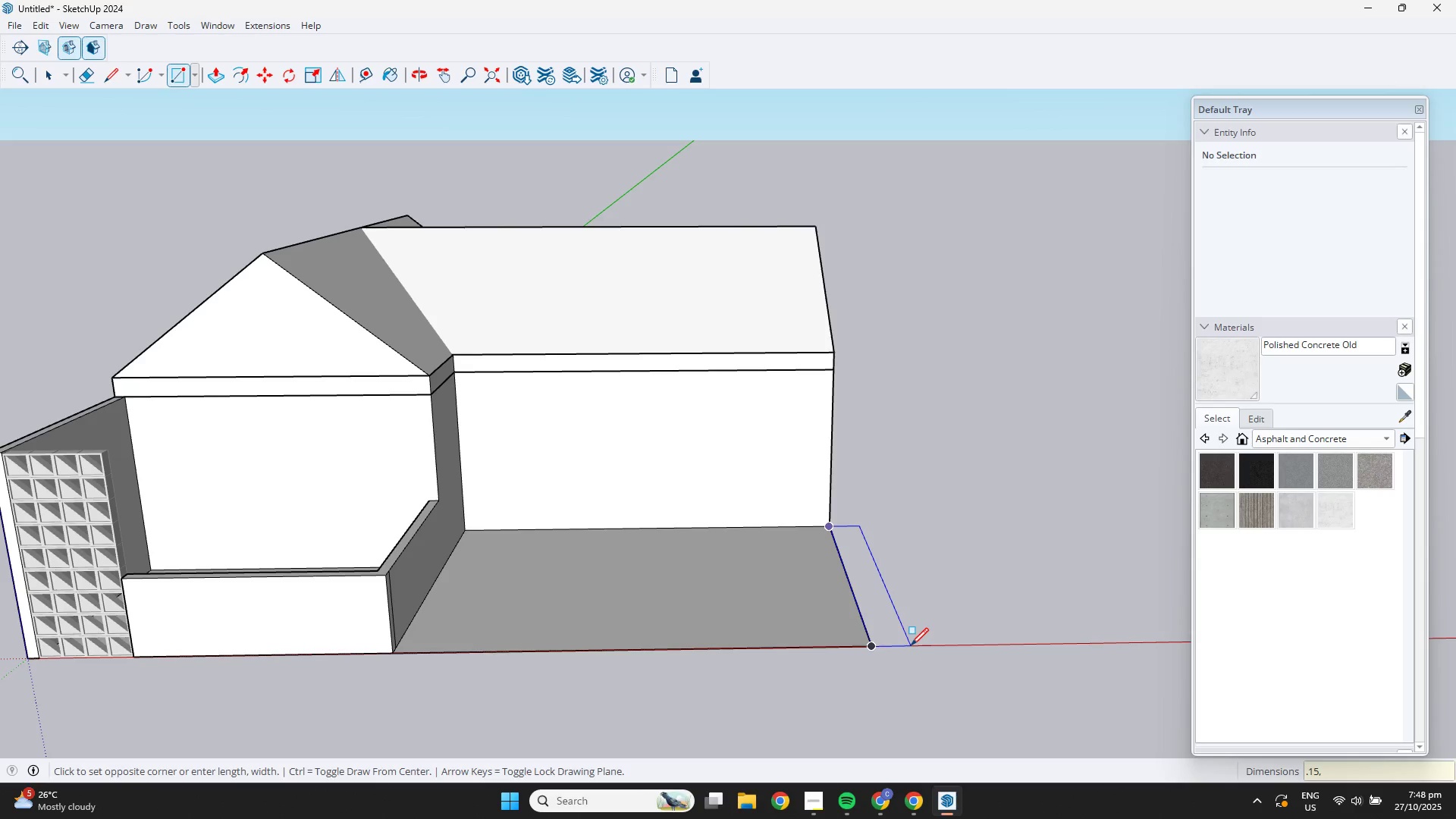 
key(Numpad2)
 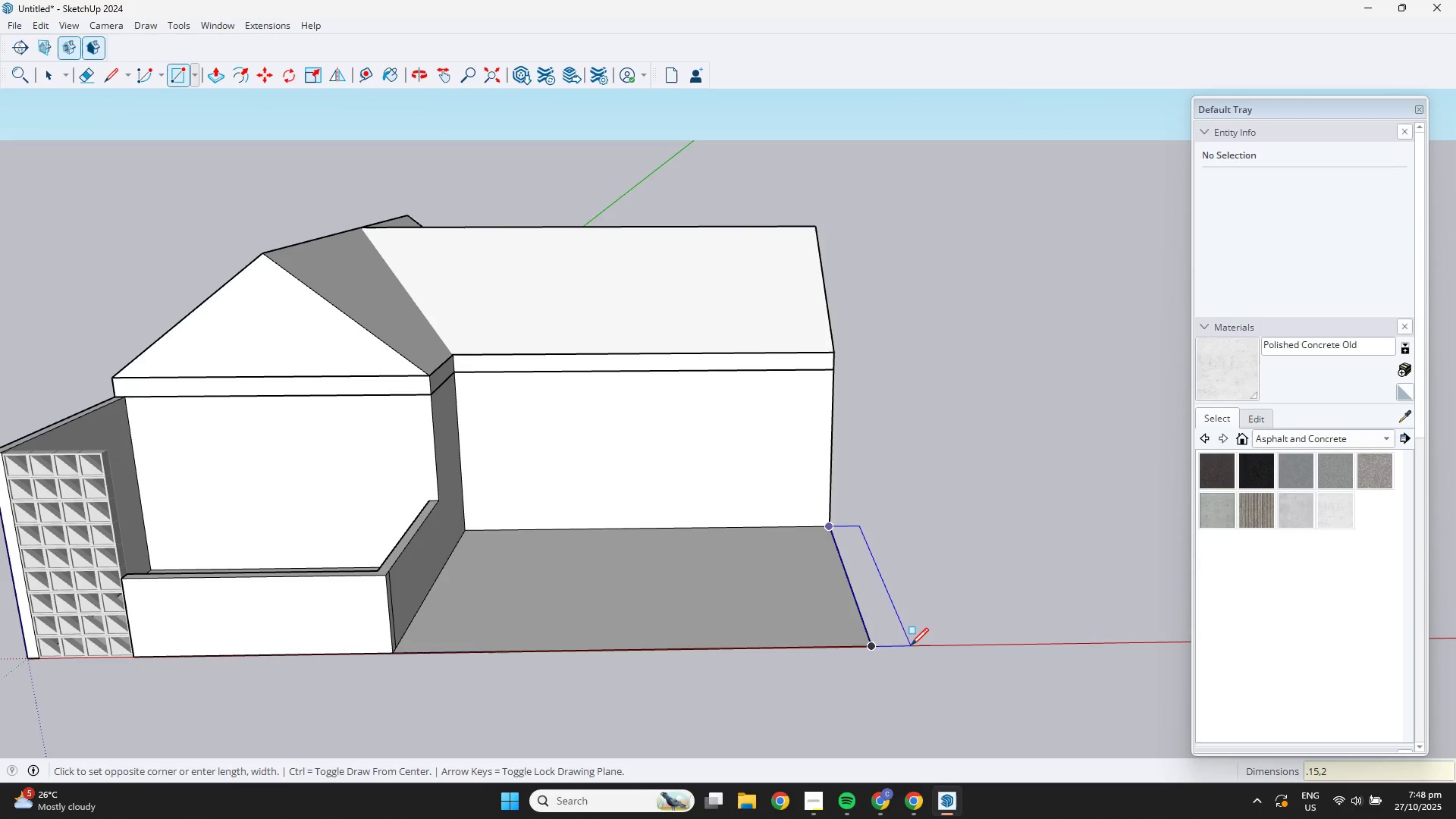 
key(Backspace)
 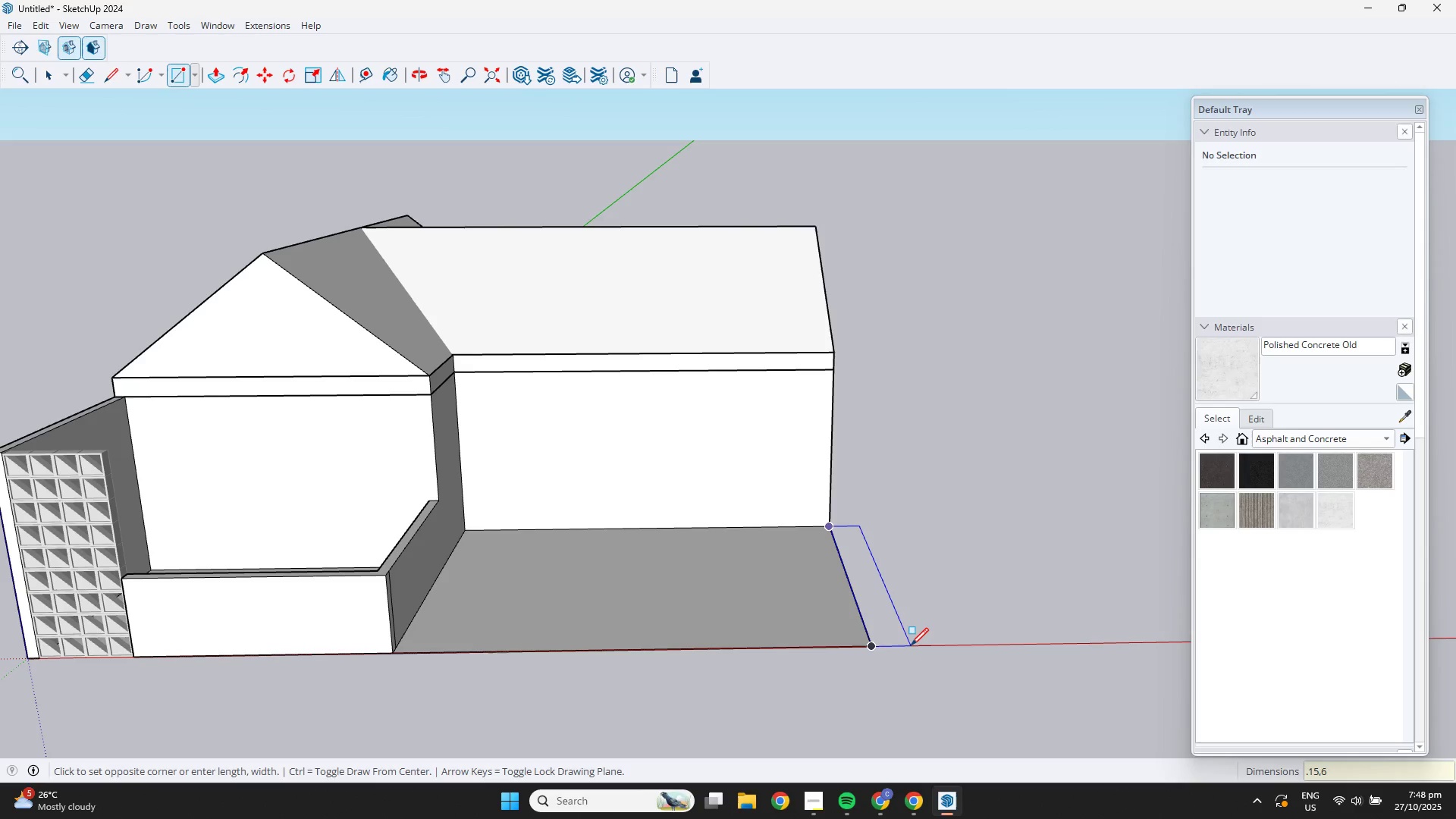 
key(Numpad6)
 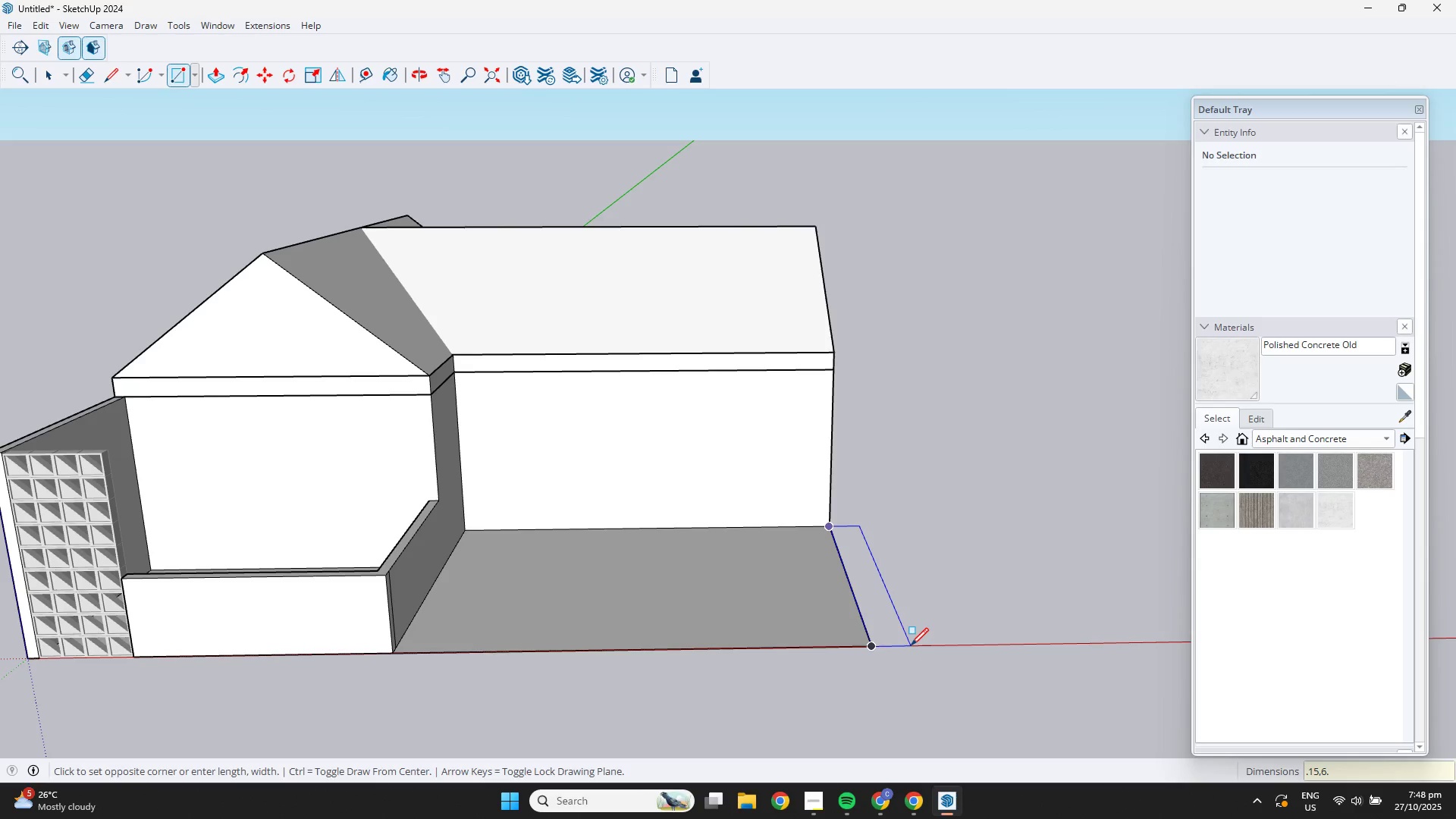 
key(NumpadDecimal)
 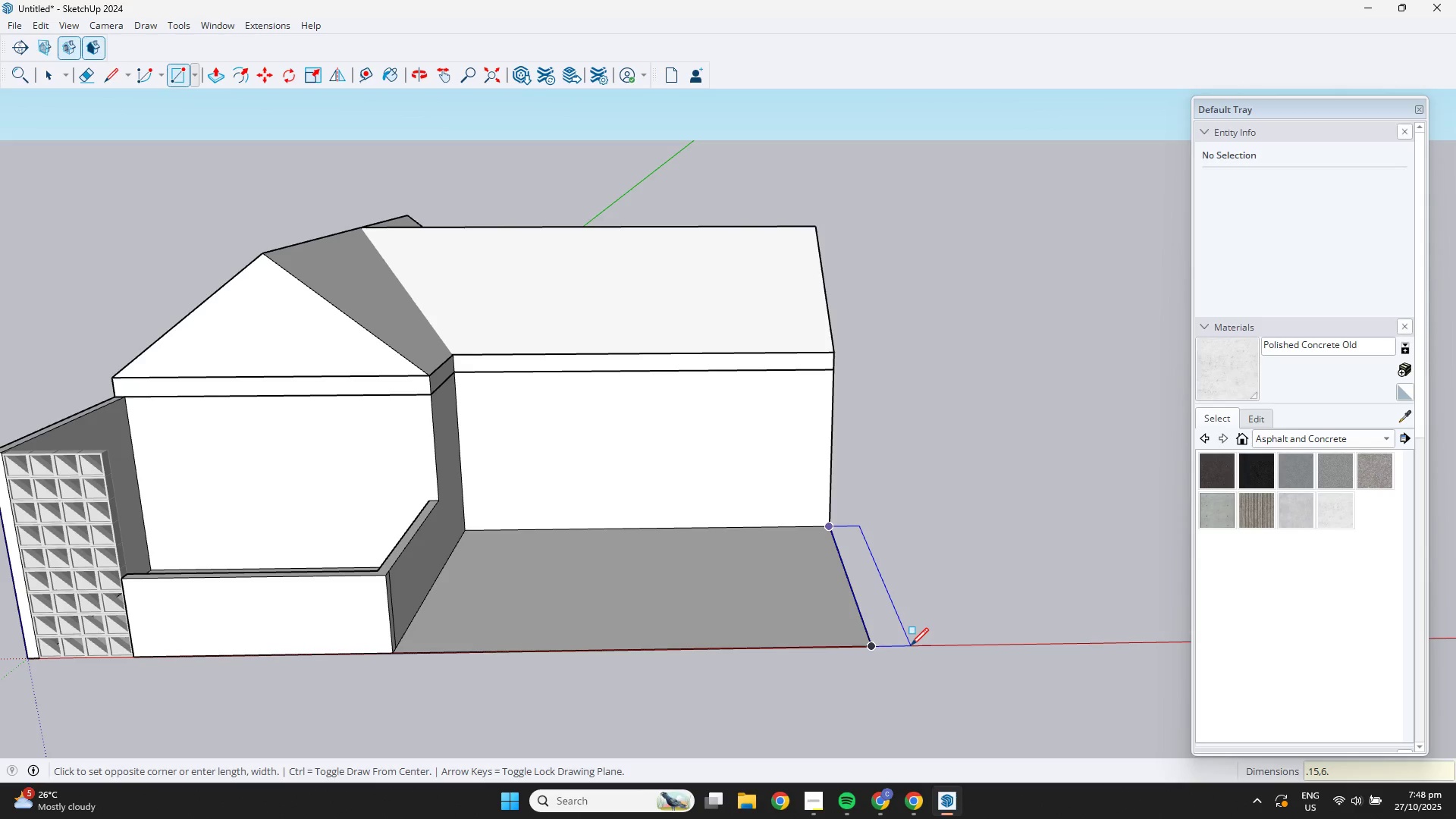 
key(Numpad2)
 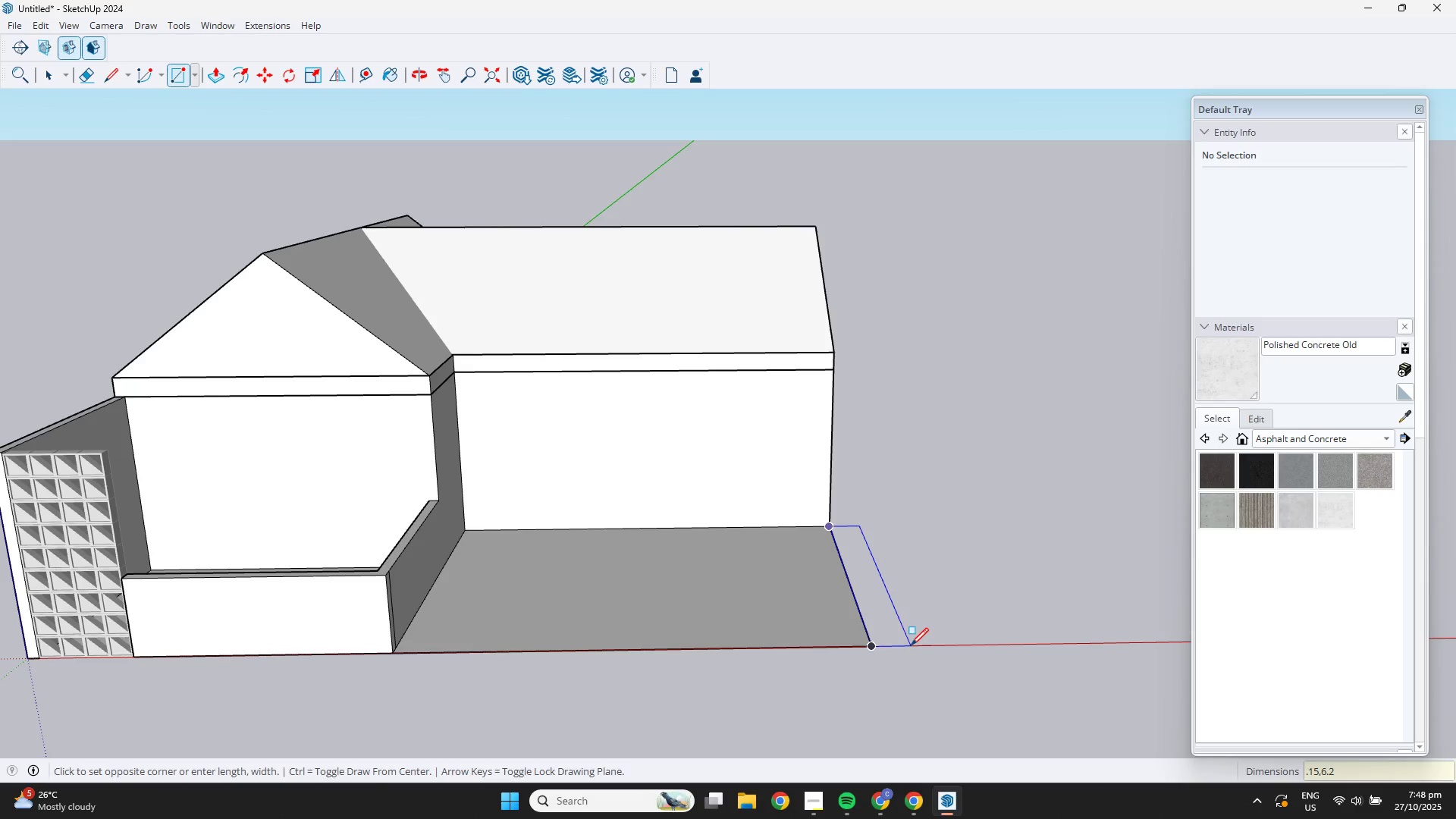 
key(NumpadEnter)
 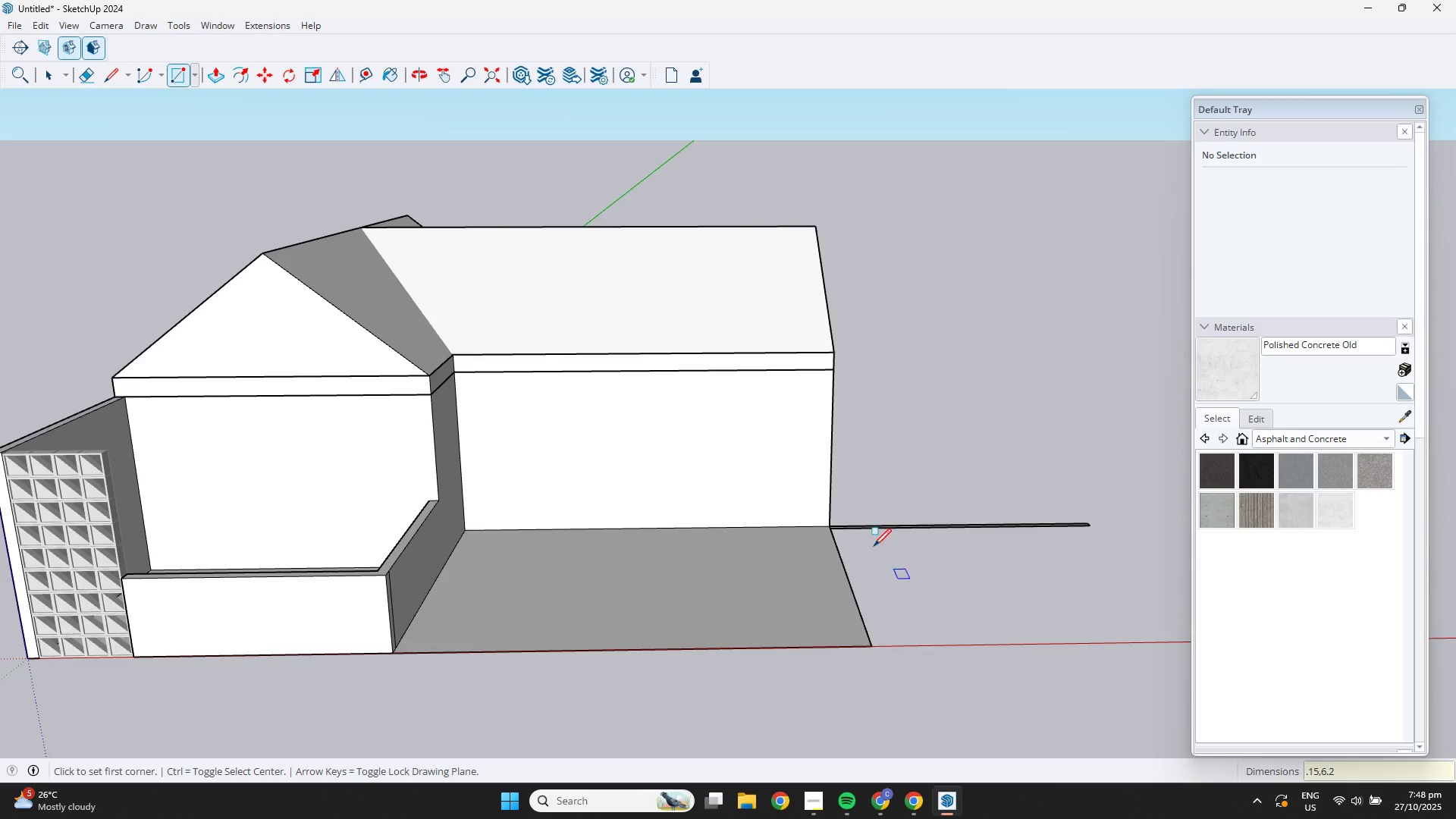 
scroll: coordinate [854, 532], scroll_direction: up, amount: 10.0
 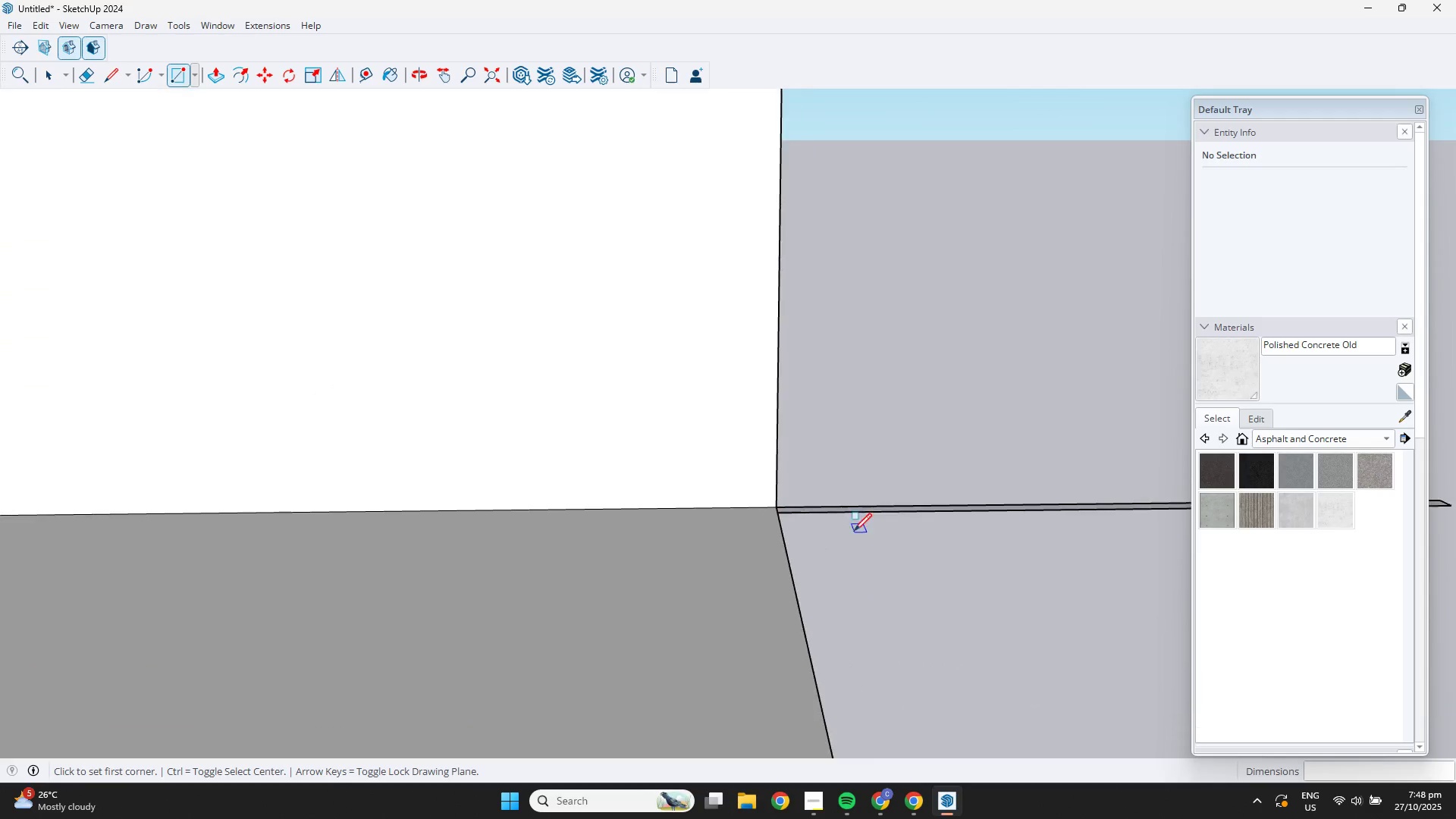 
key(Space)
 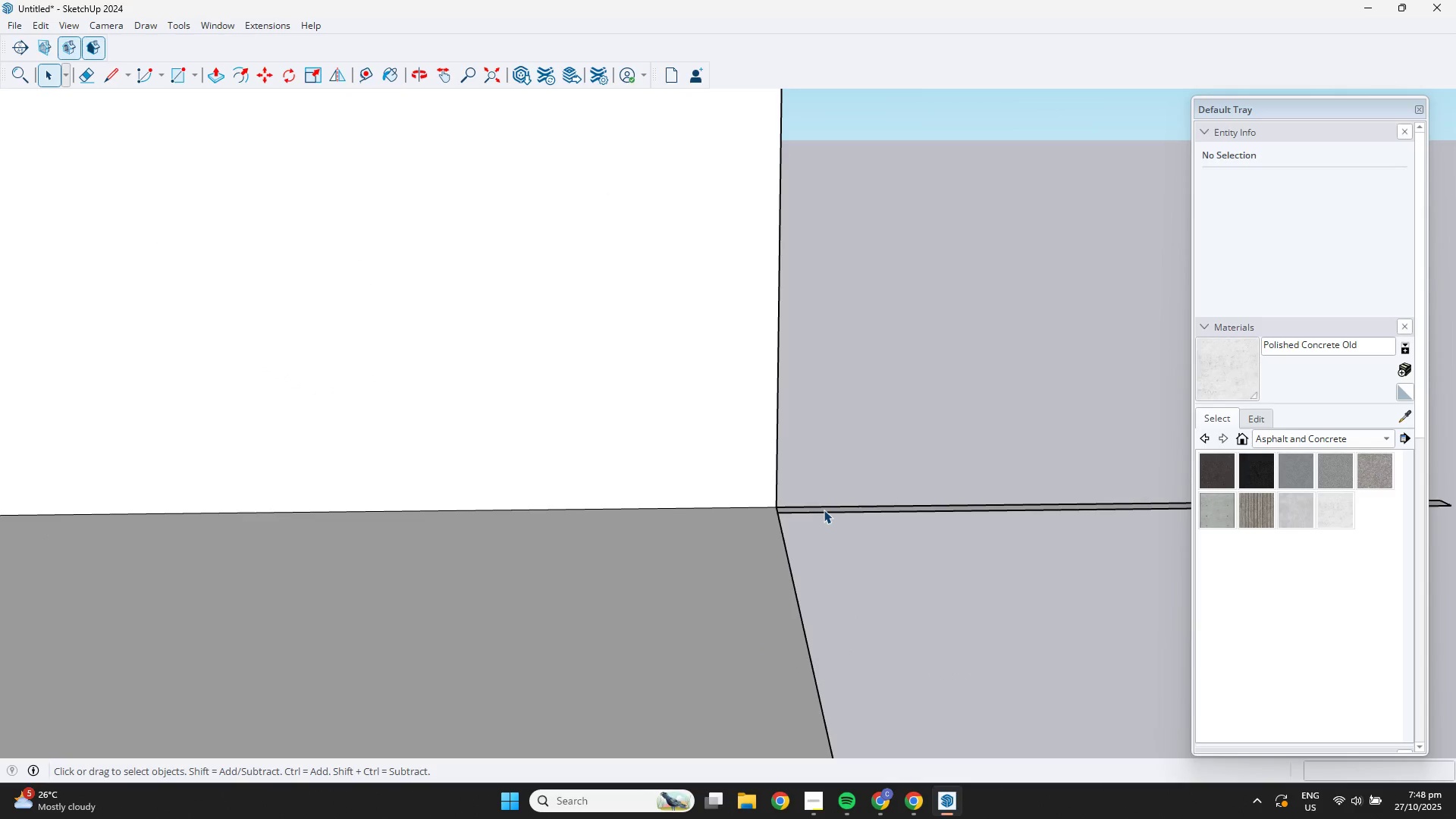 
double_click([824, 510])
 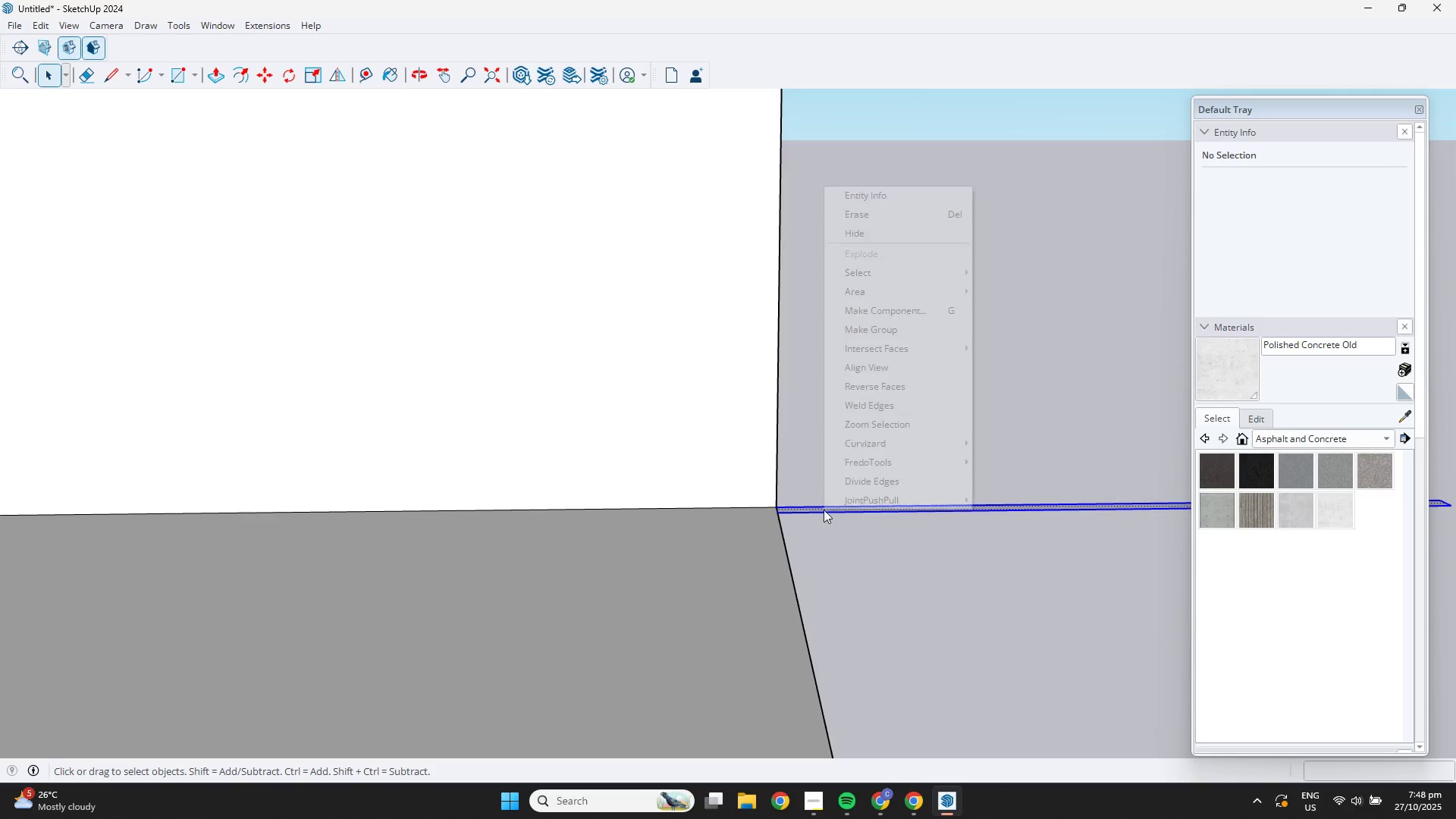 
right_click([824, 510])
 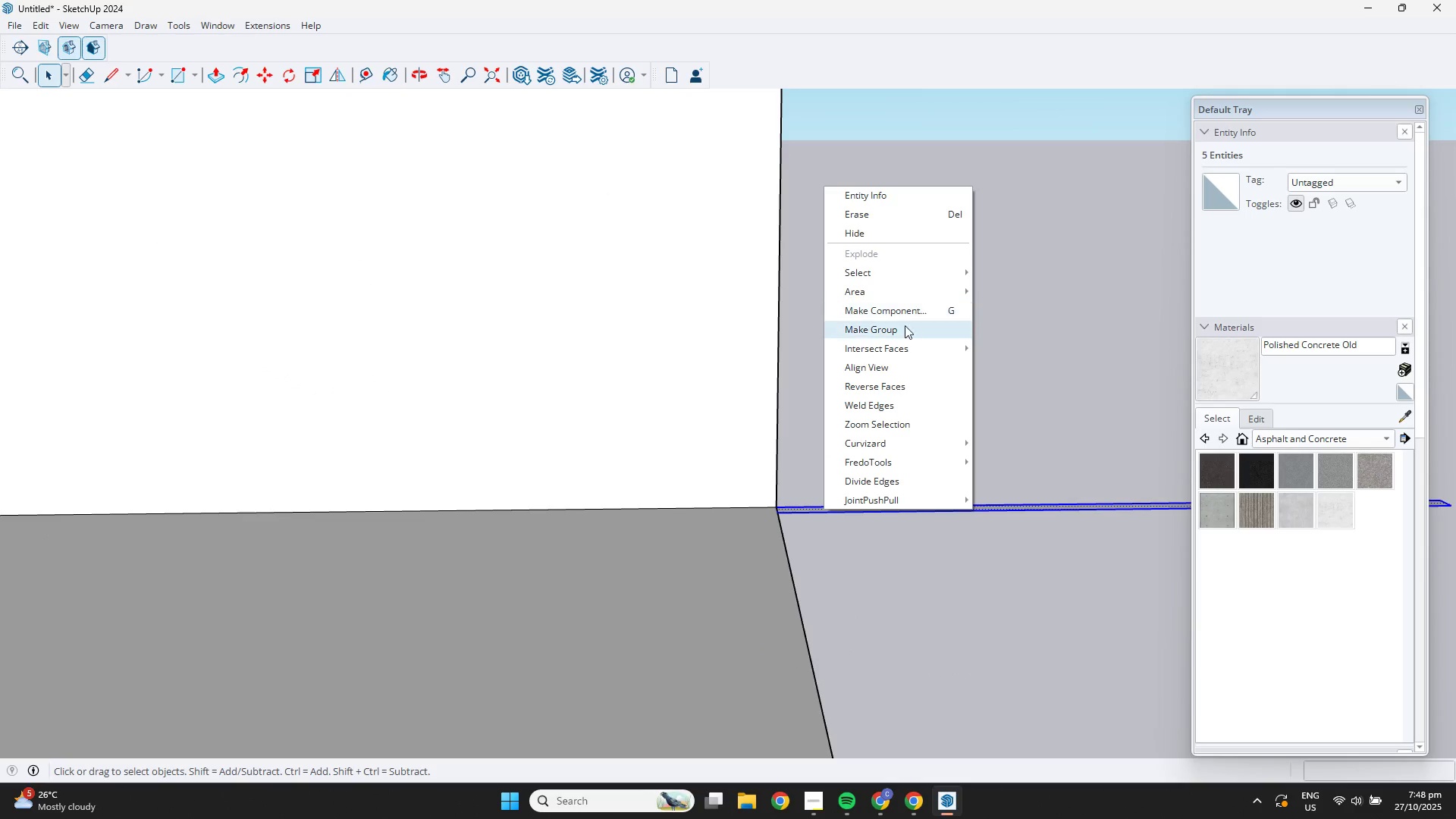 
left_click([899, 331])
 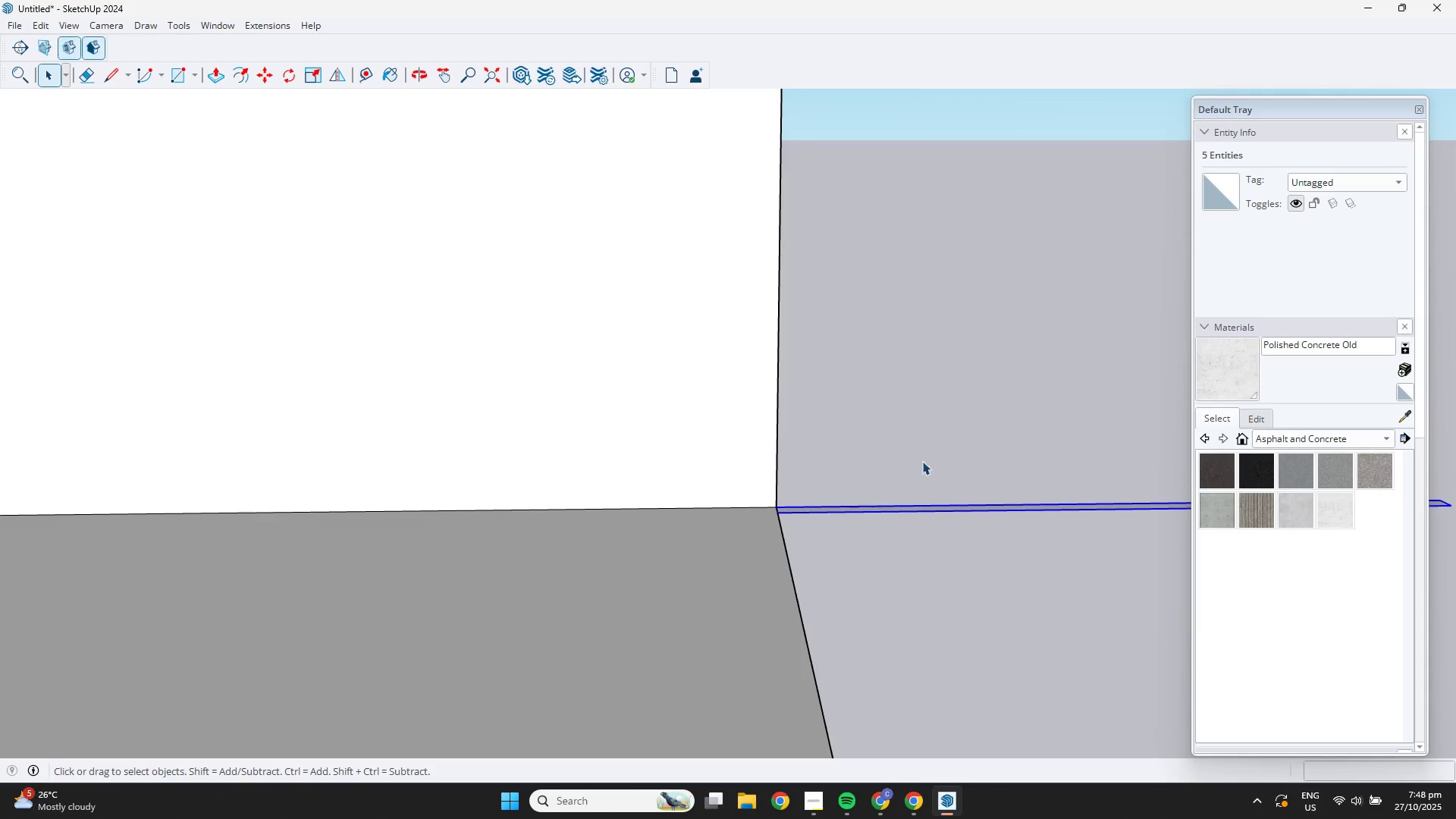 
scroll: coordinate [996, 532], scroll_direction: down, amount: 14.0
 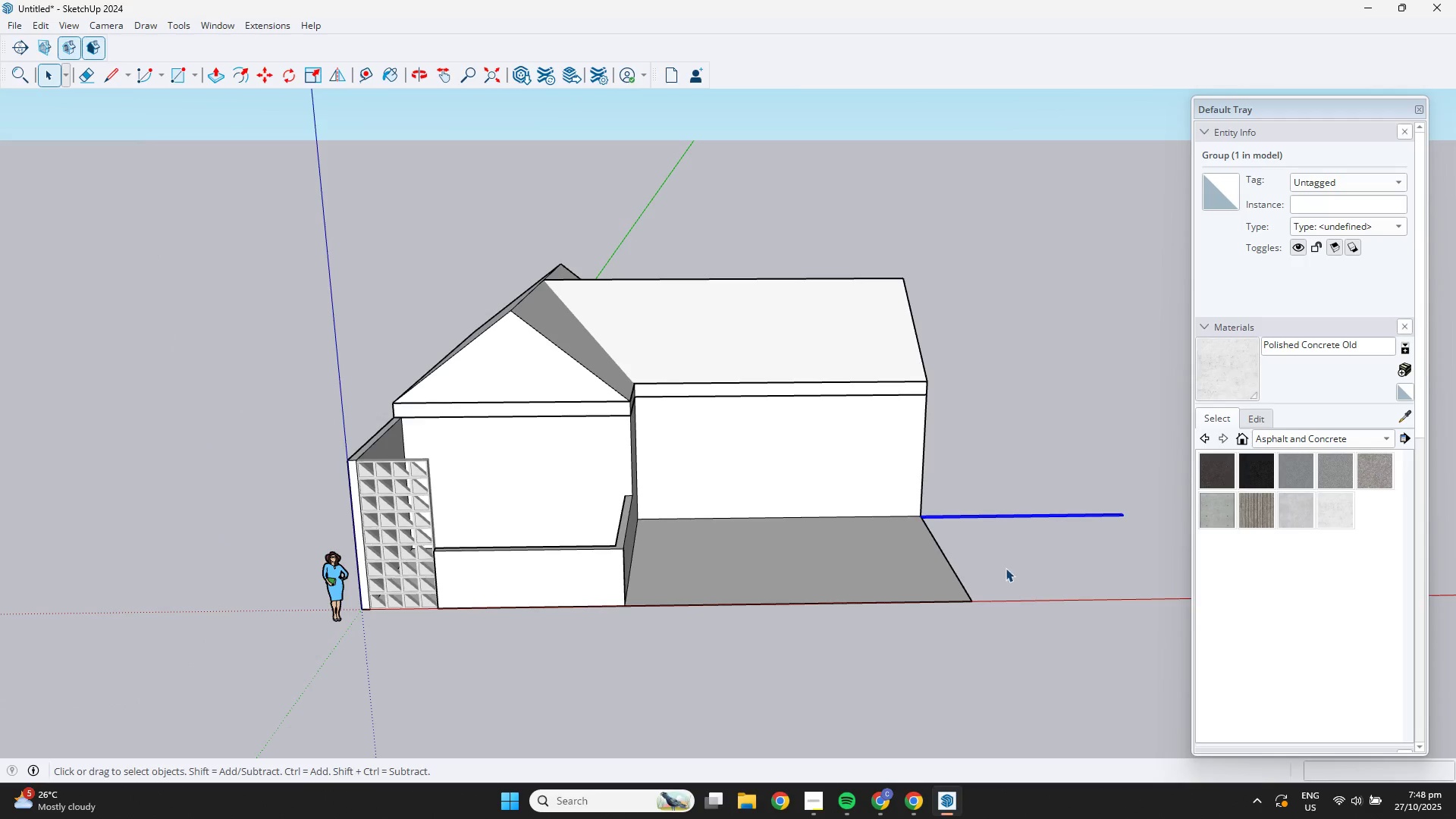 
key(Q)
 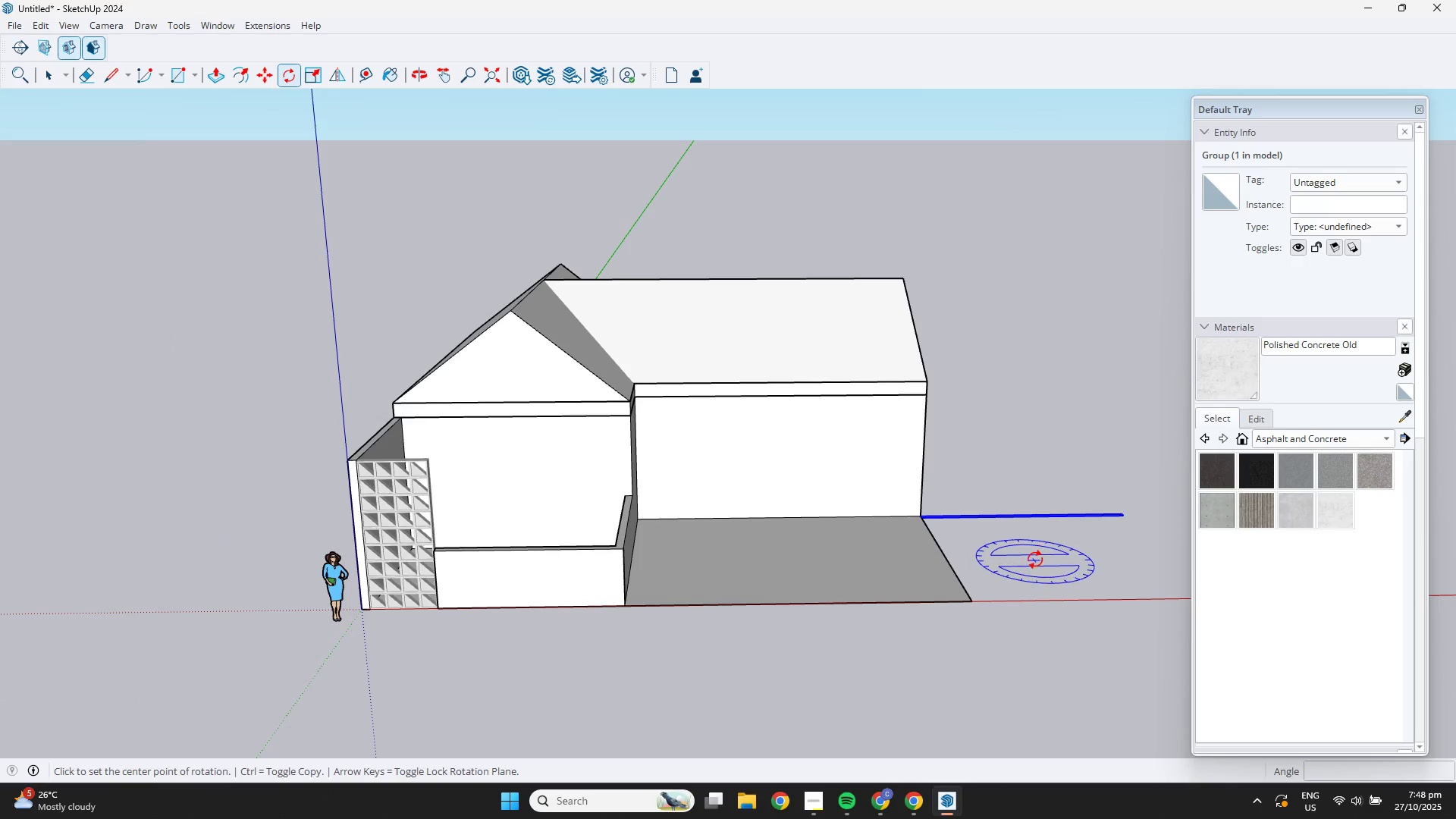 
left_click([1035, 560])
 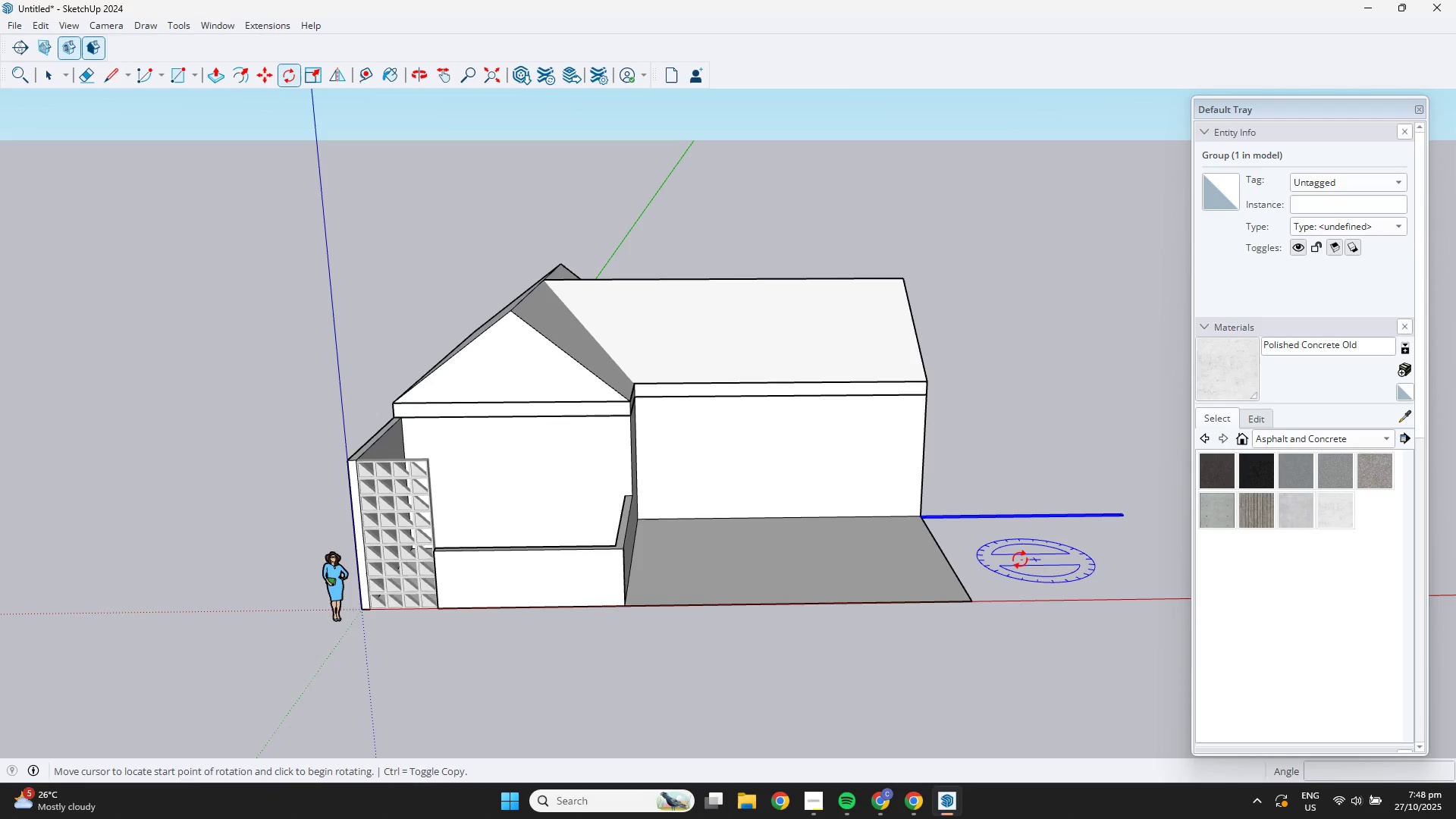 
left_click([1020, 560])
 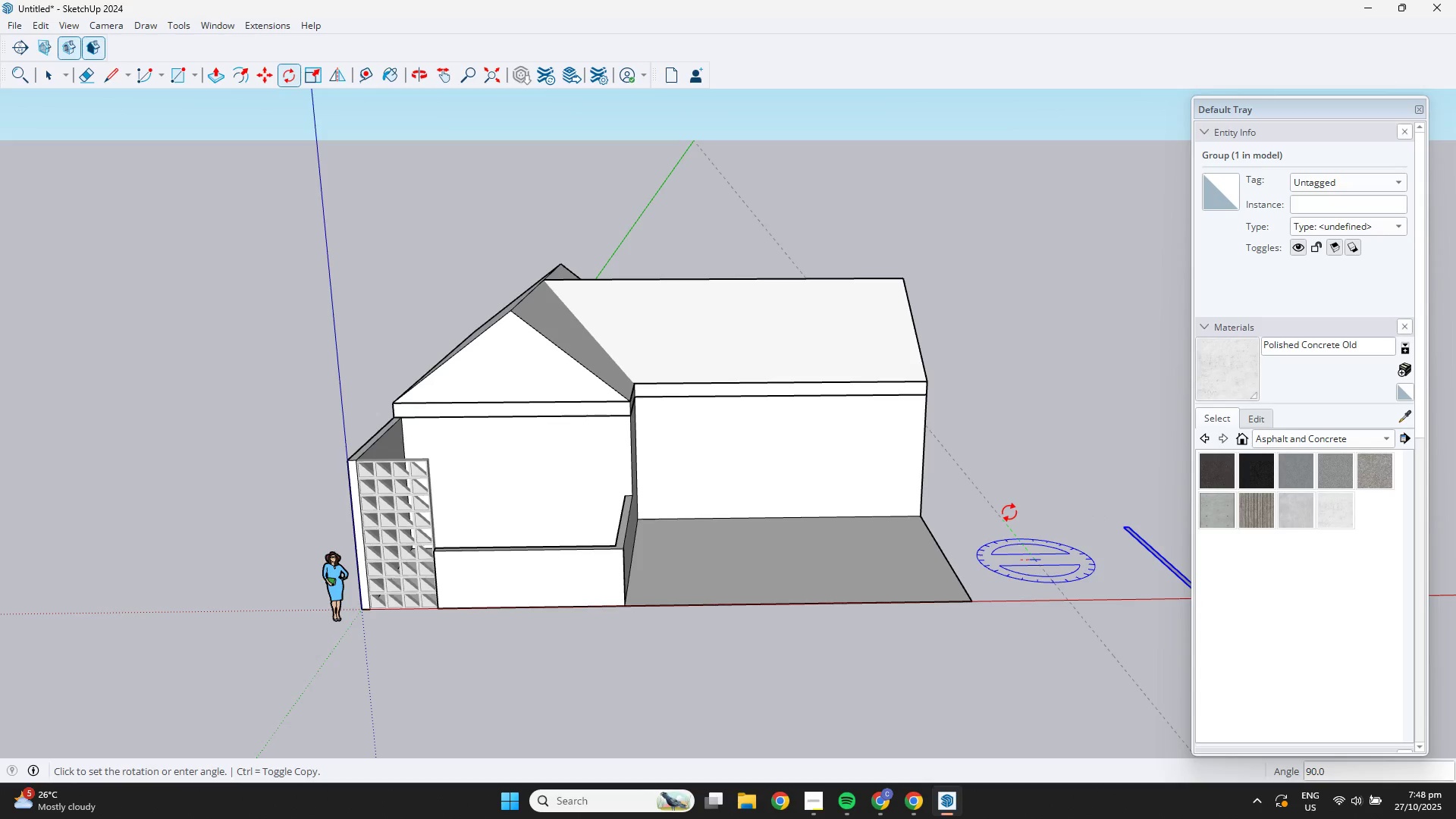 
left_click([1009, 513])
 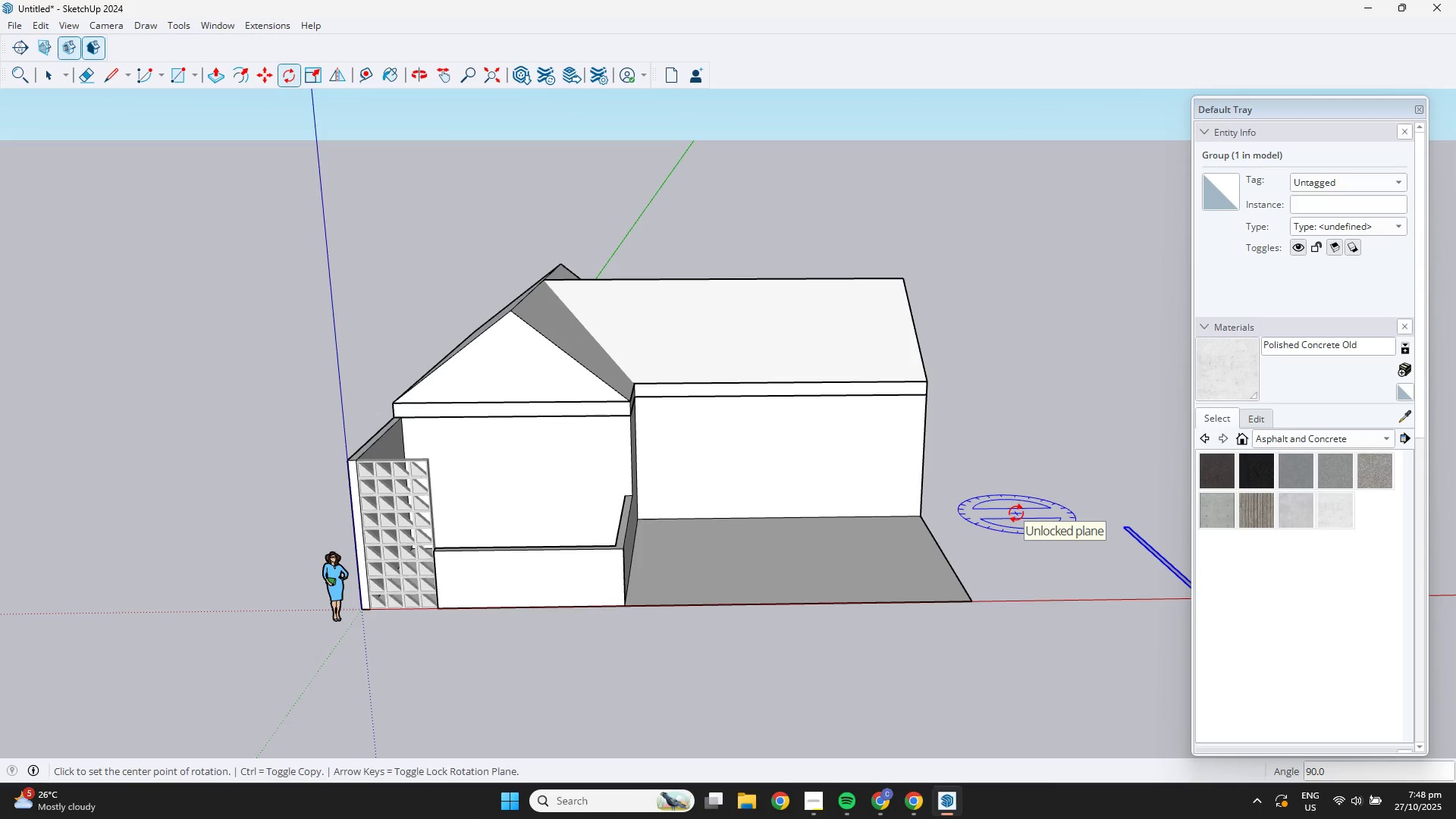 
key(M)
 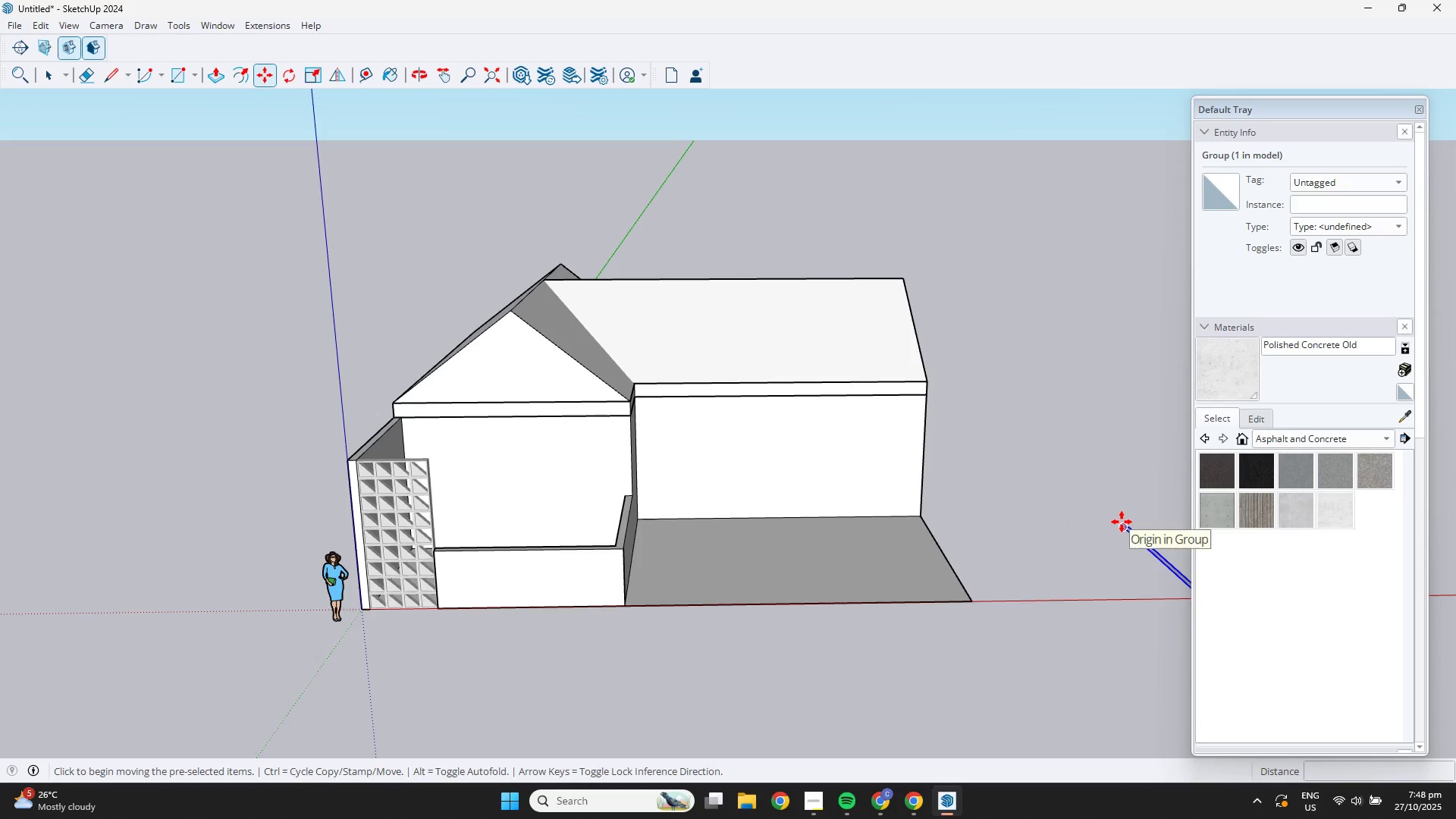 
left_click_drag(start_coordinate=[1122, 522], to_coordinate=[1107, 522])
 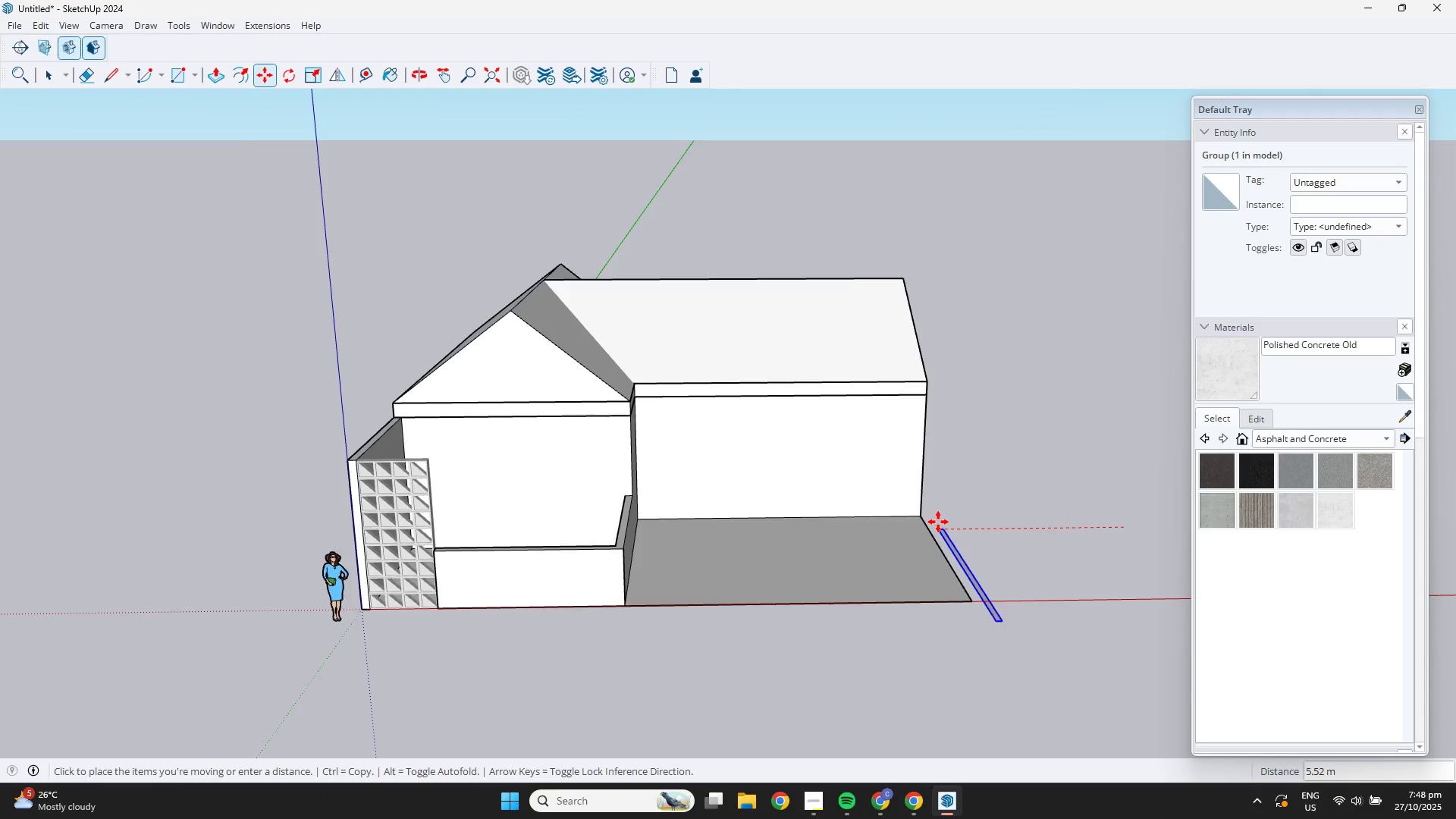 
scroll: coordinate [936, 519], scroll_direction: up, amount: 5.0
 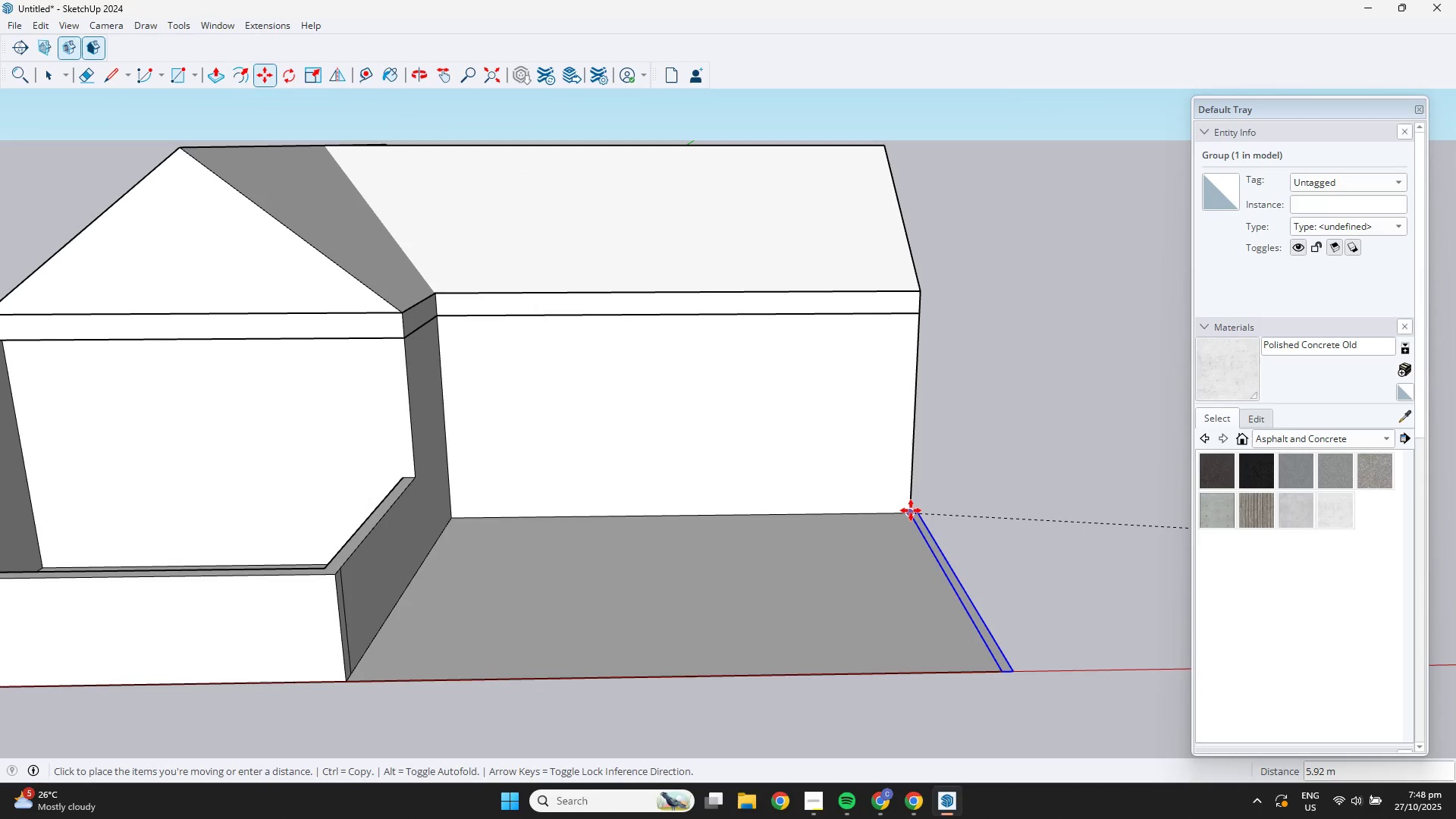 
left_click([910, 511])
 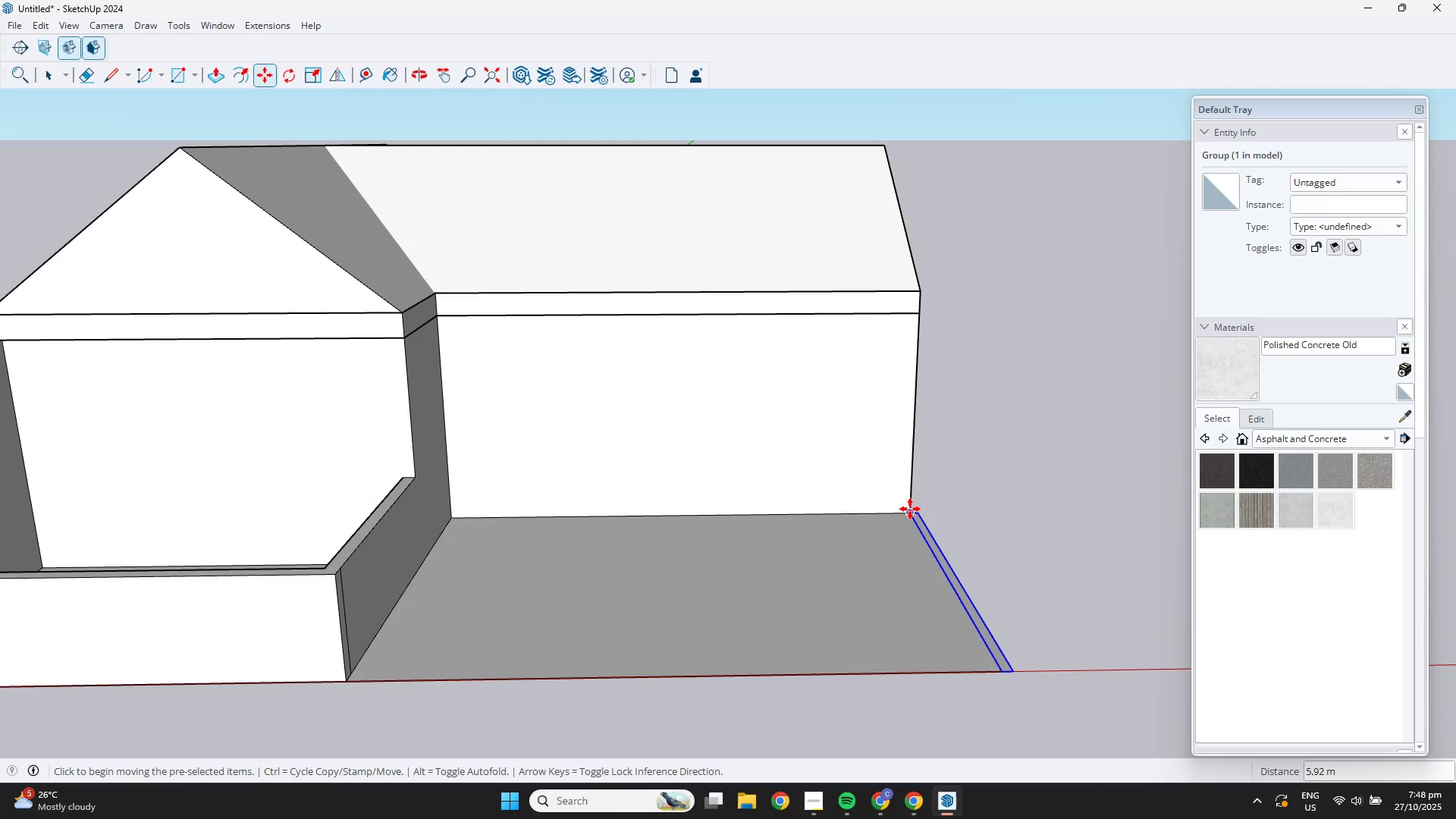 
left_click([910, 511])
 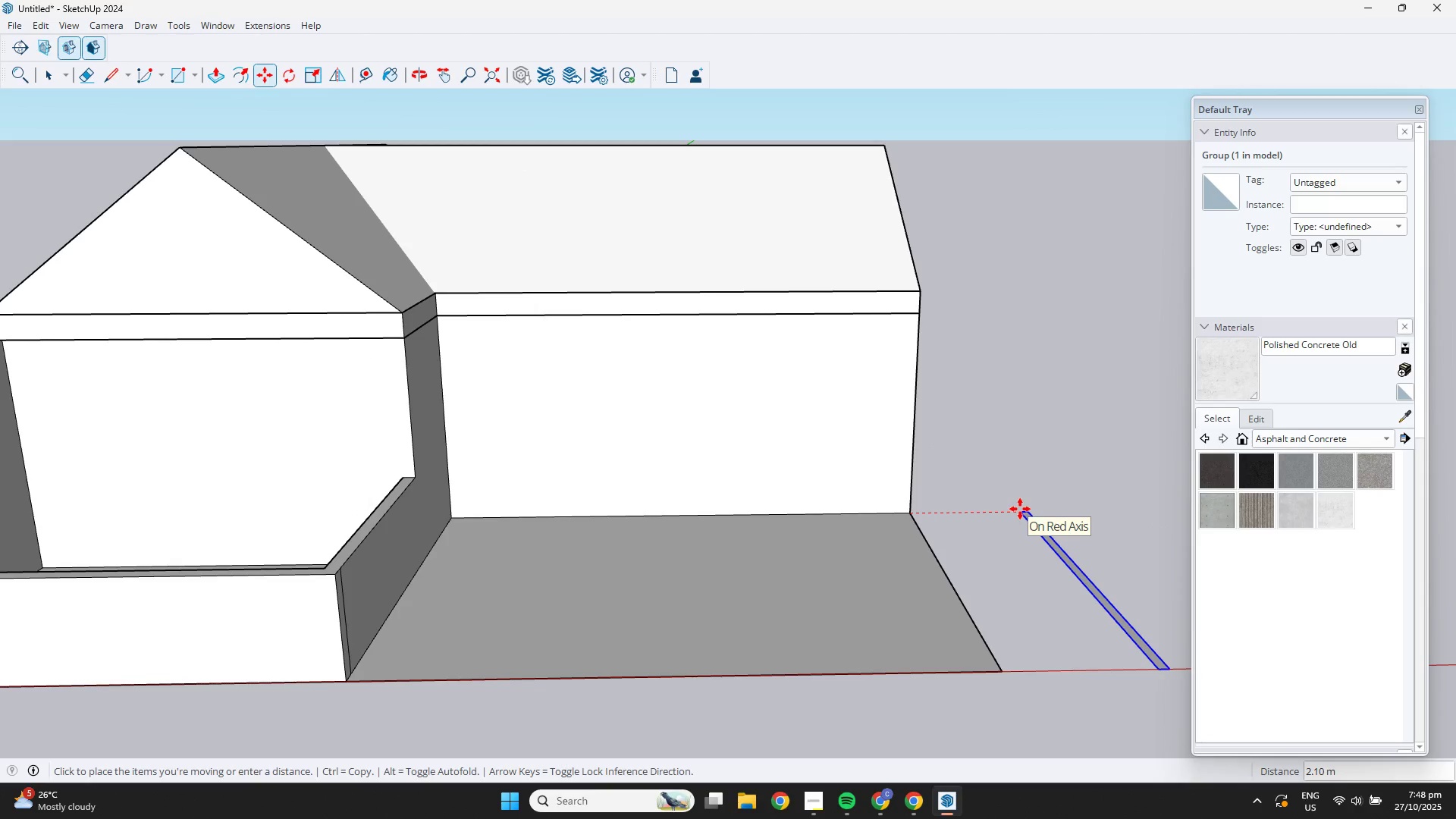 
key(Numpad3)
 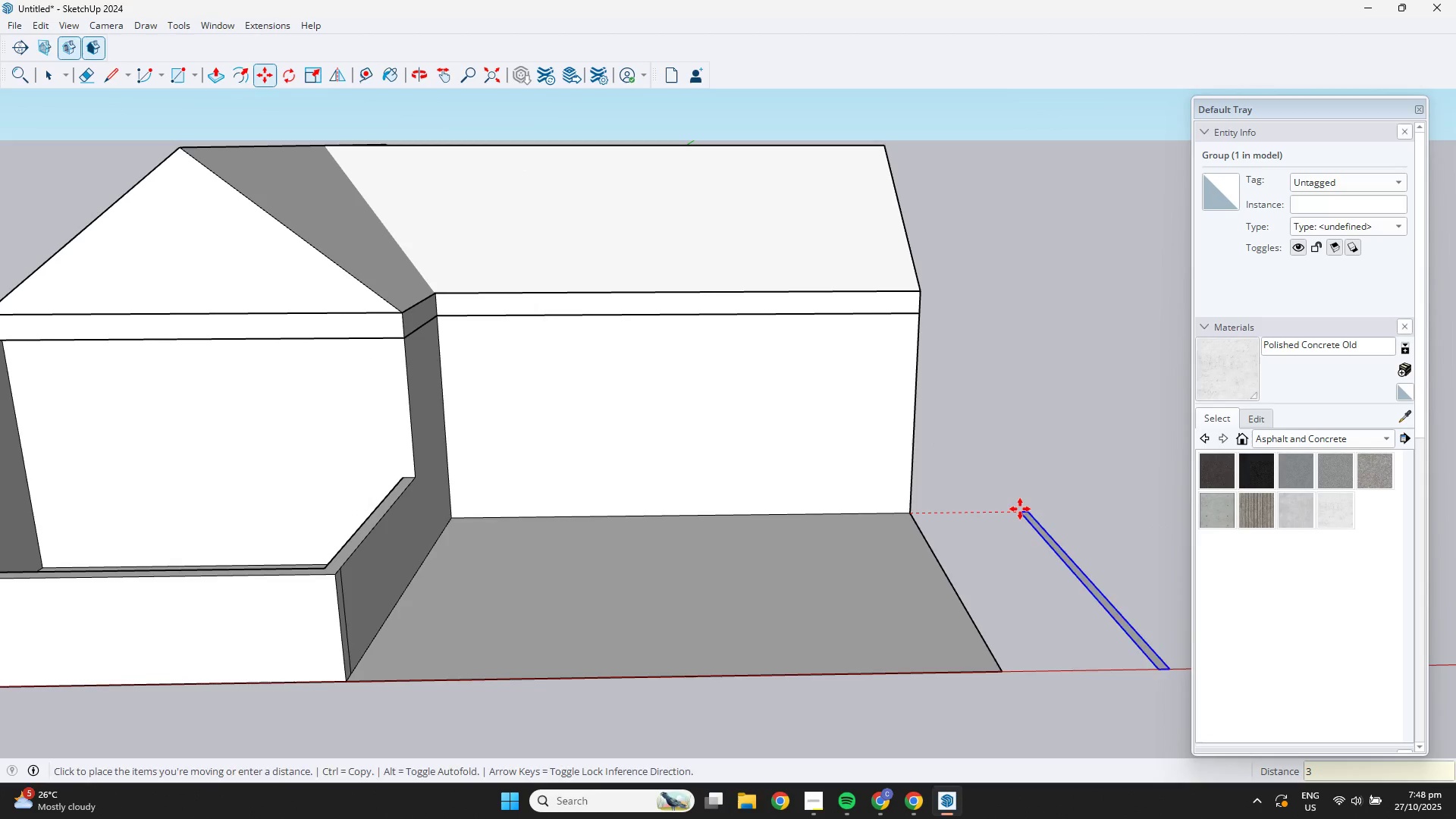 
key(NumpadEnter)
 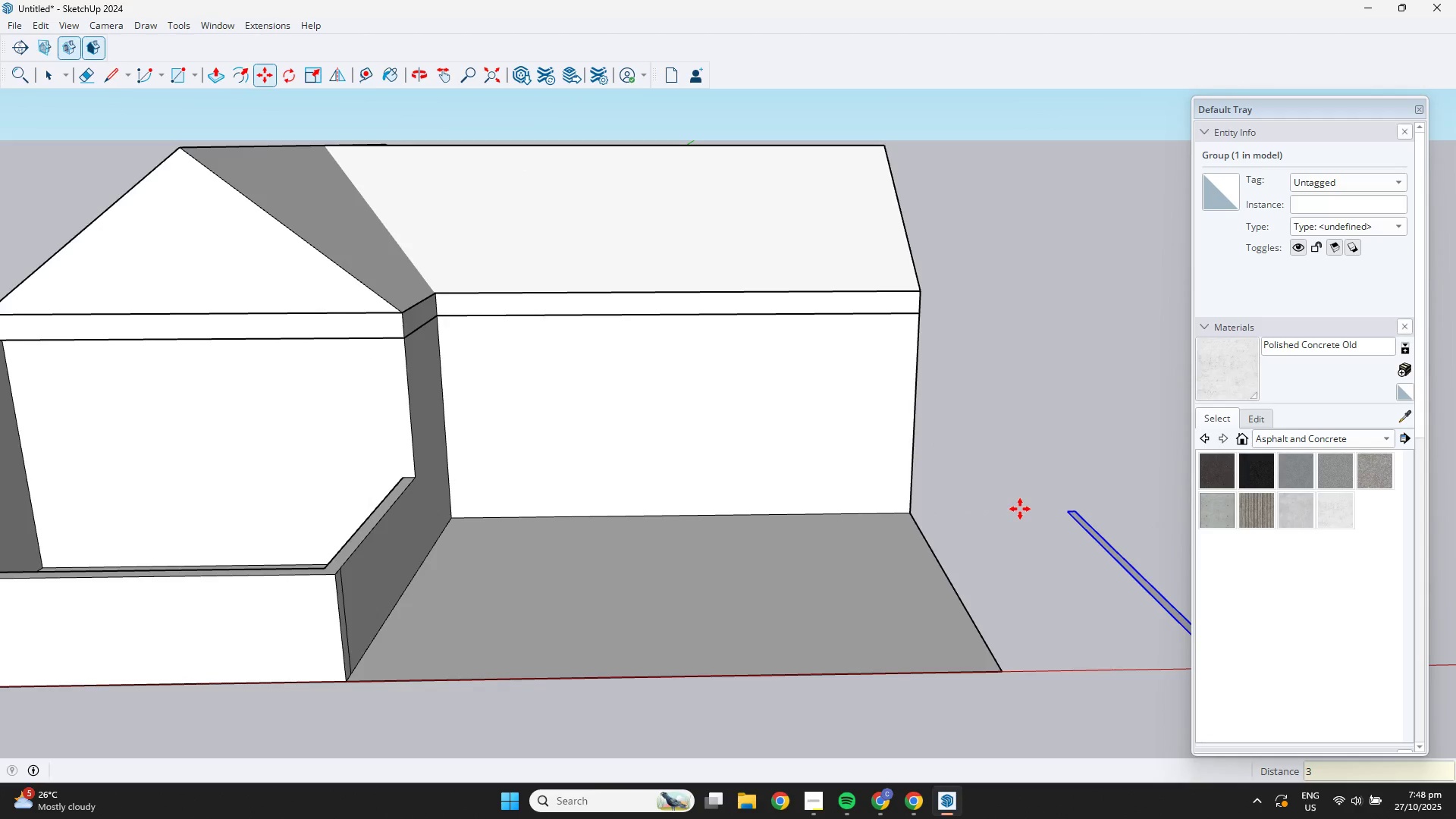 
scroll: coordinate [1020, 509], scroll_direction: down, amount: 4.0
 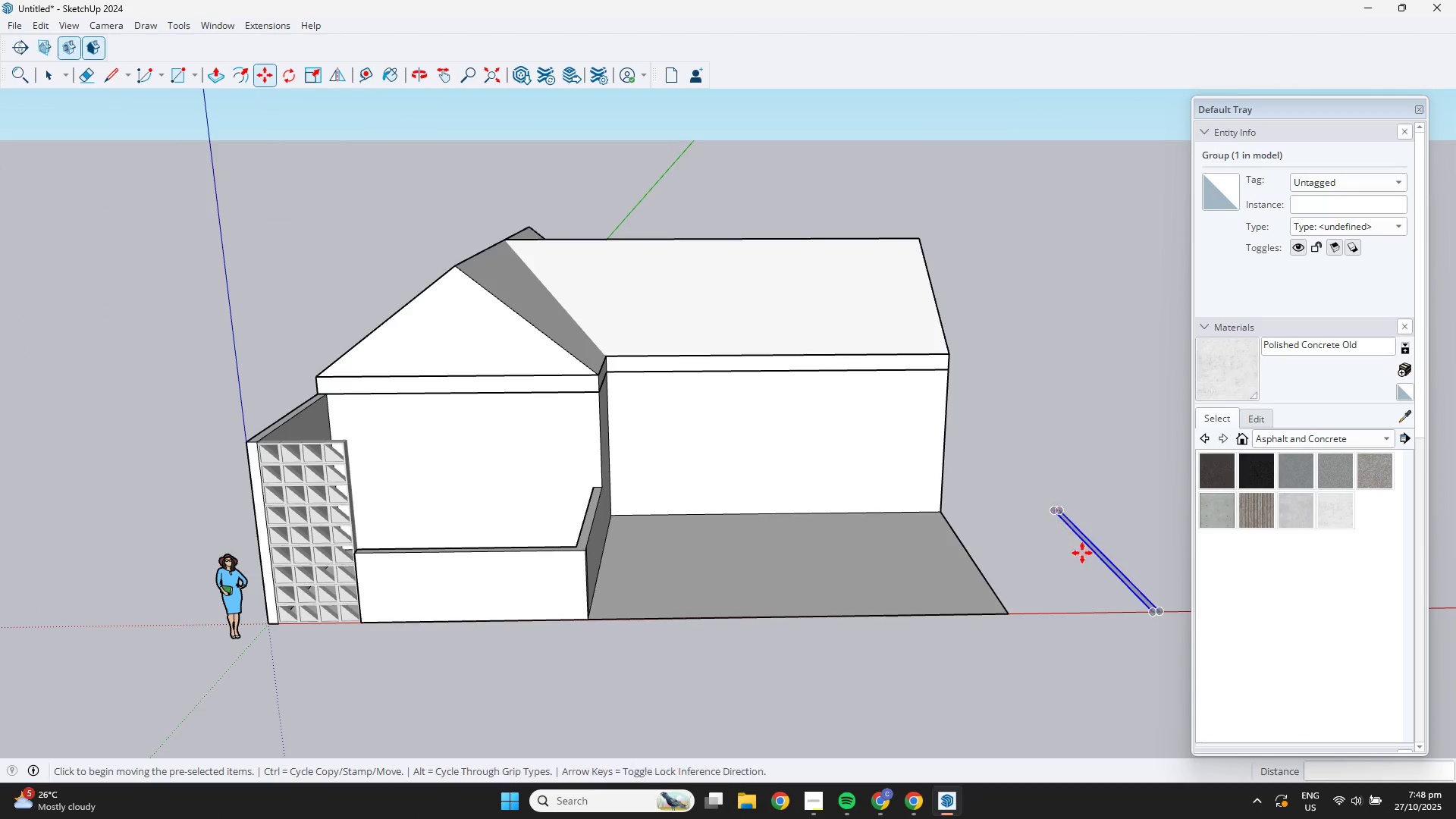 
key(Space)
 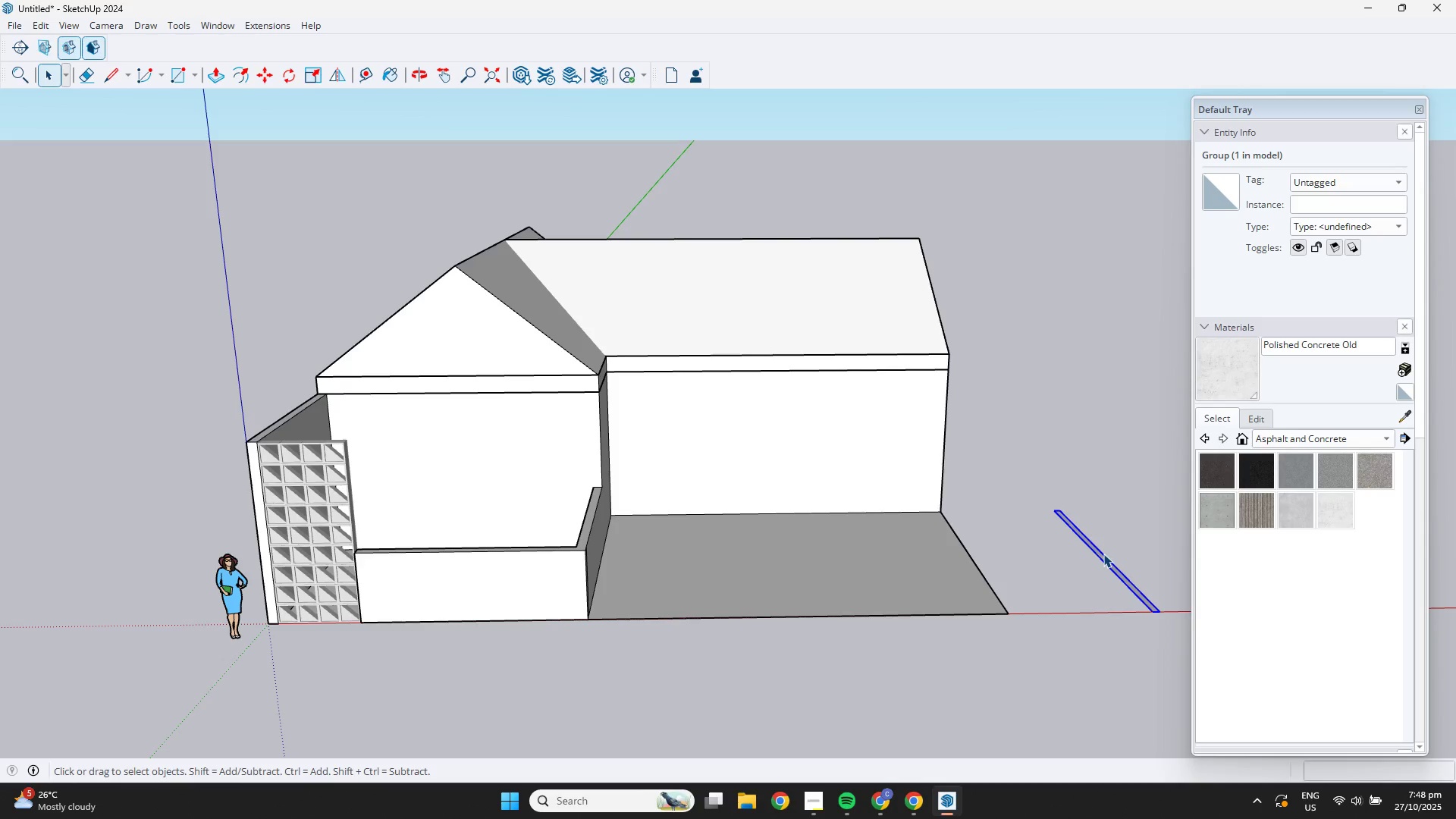 
double_click([1103, 554])
 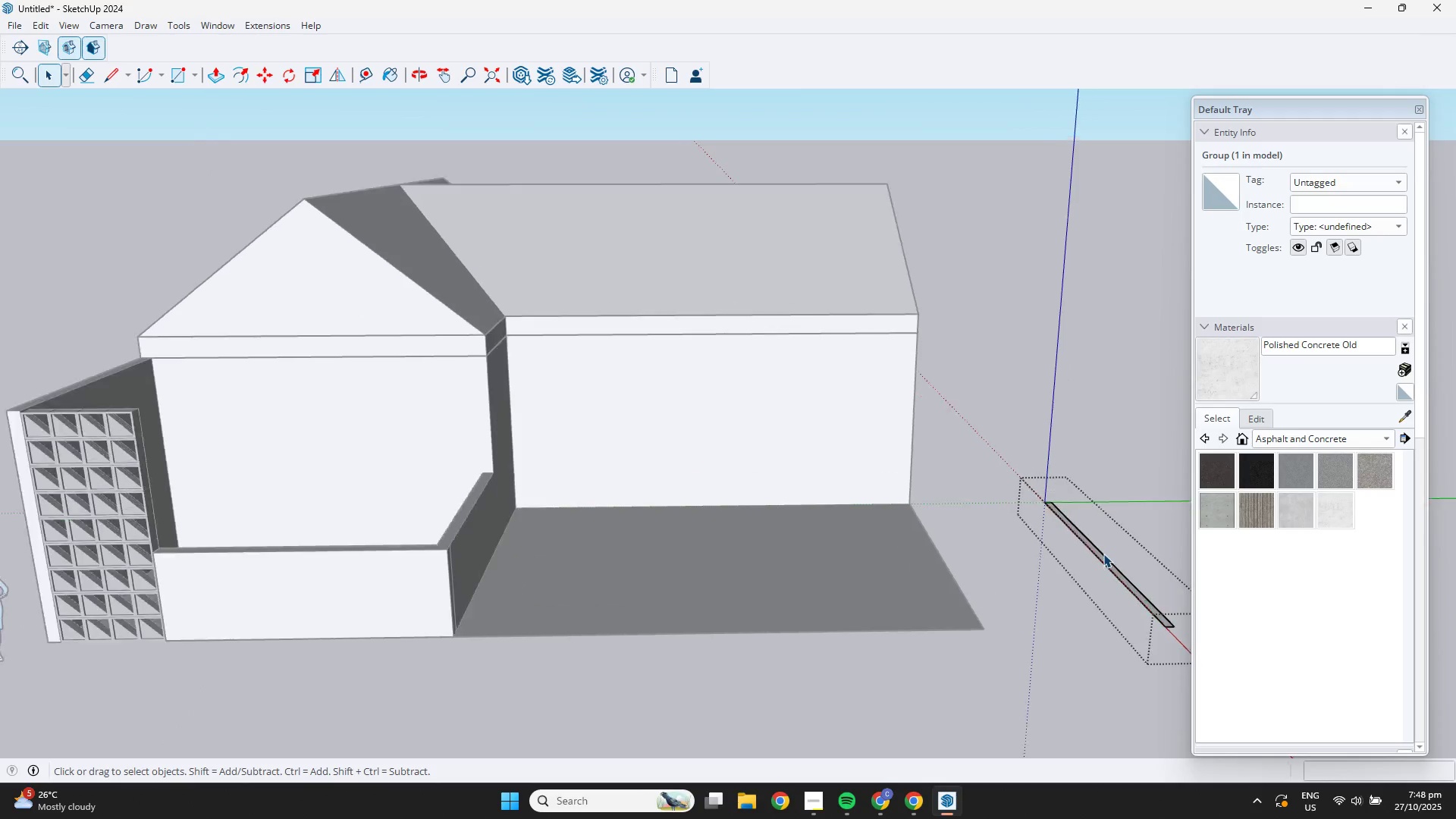 
scroll: coordinate [1103, 554], scroll_direction: up, amount: 5.0
 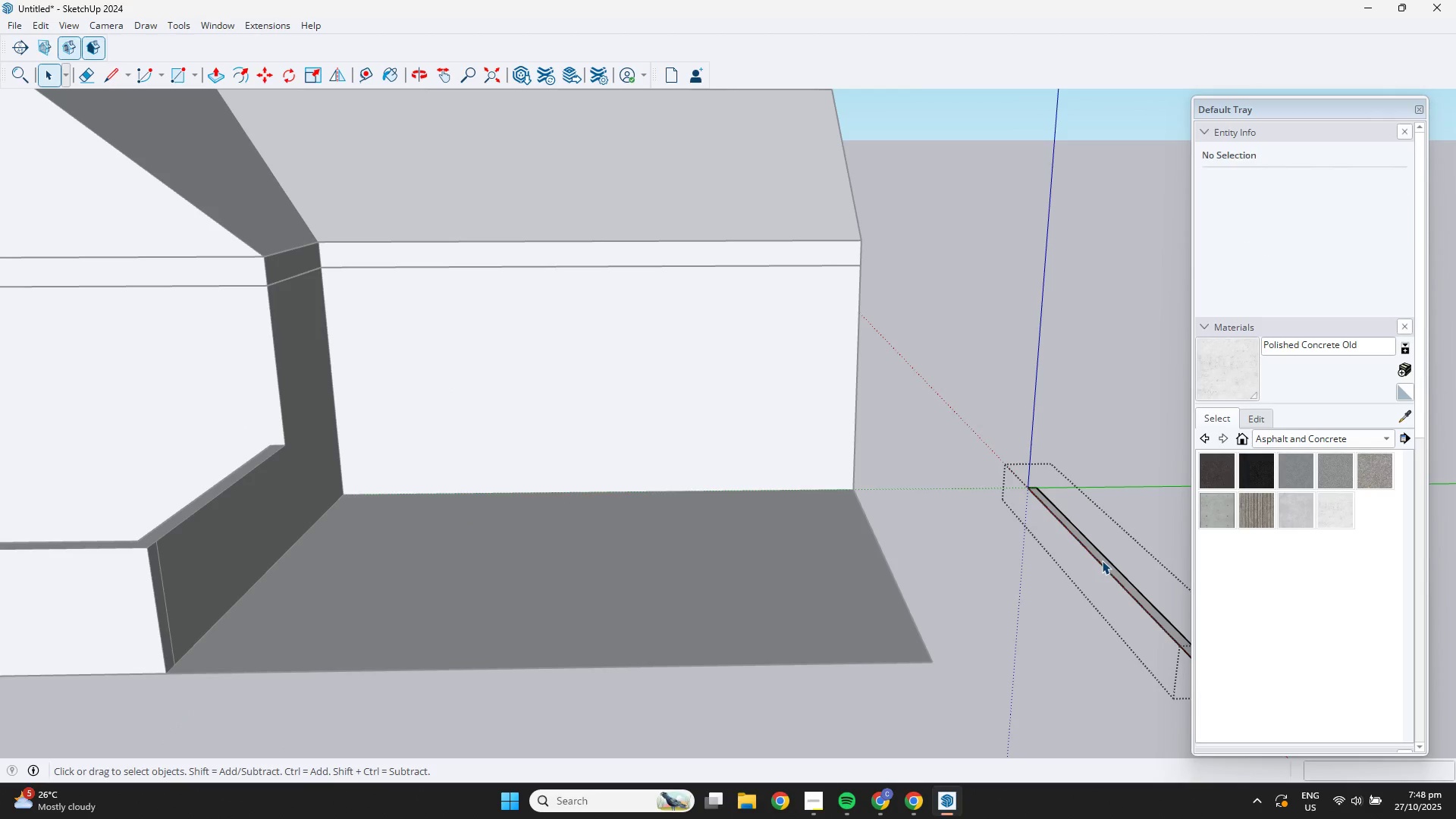 
left_click([1102, 560])
 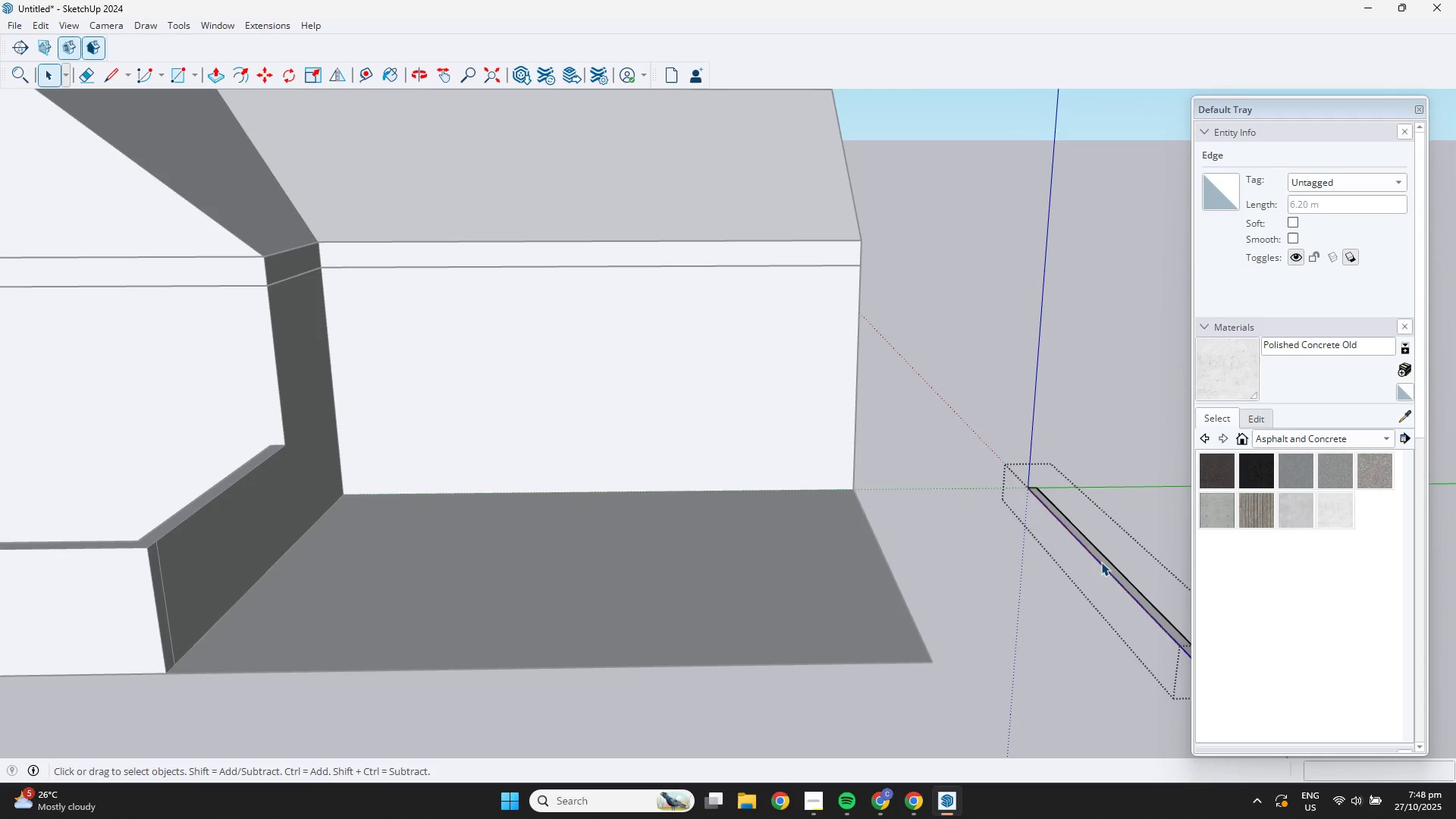 
double_click([1101, 561])
 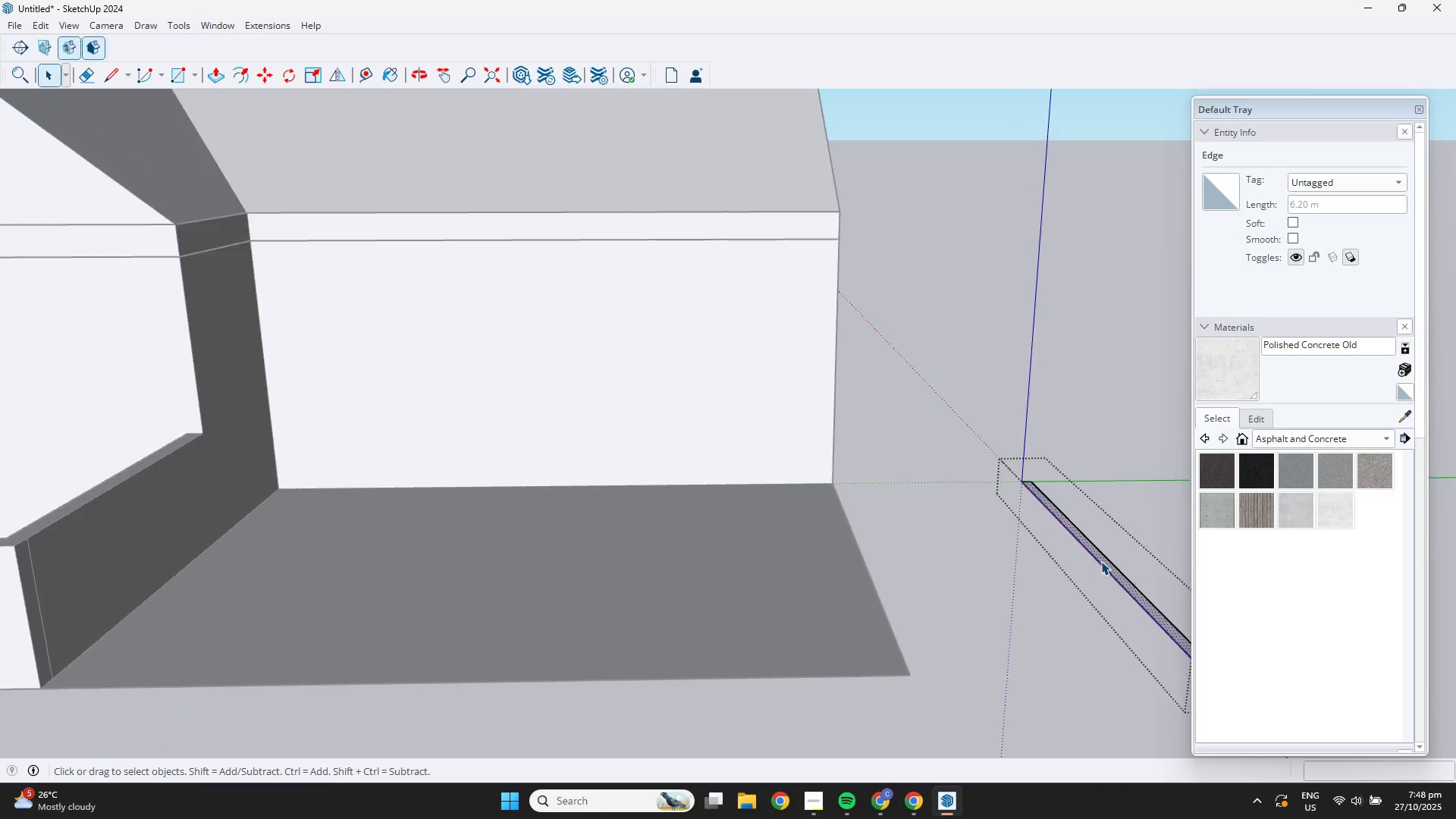 
scroll: coordinate [1101, 561], scroll_direction: up, amount: 5.0
 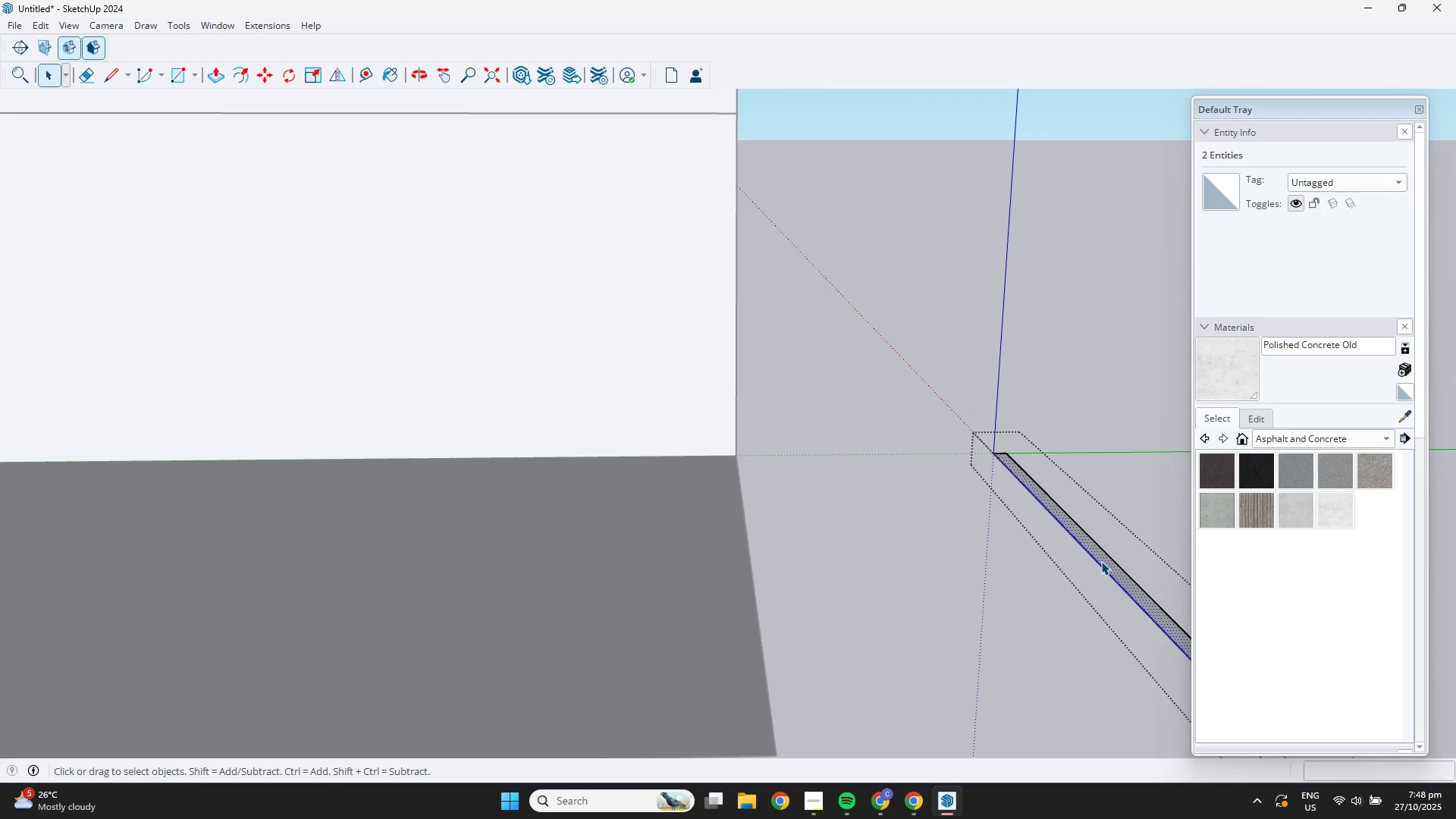 
key(P)
 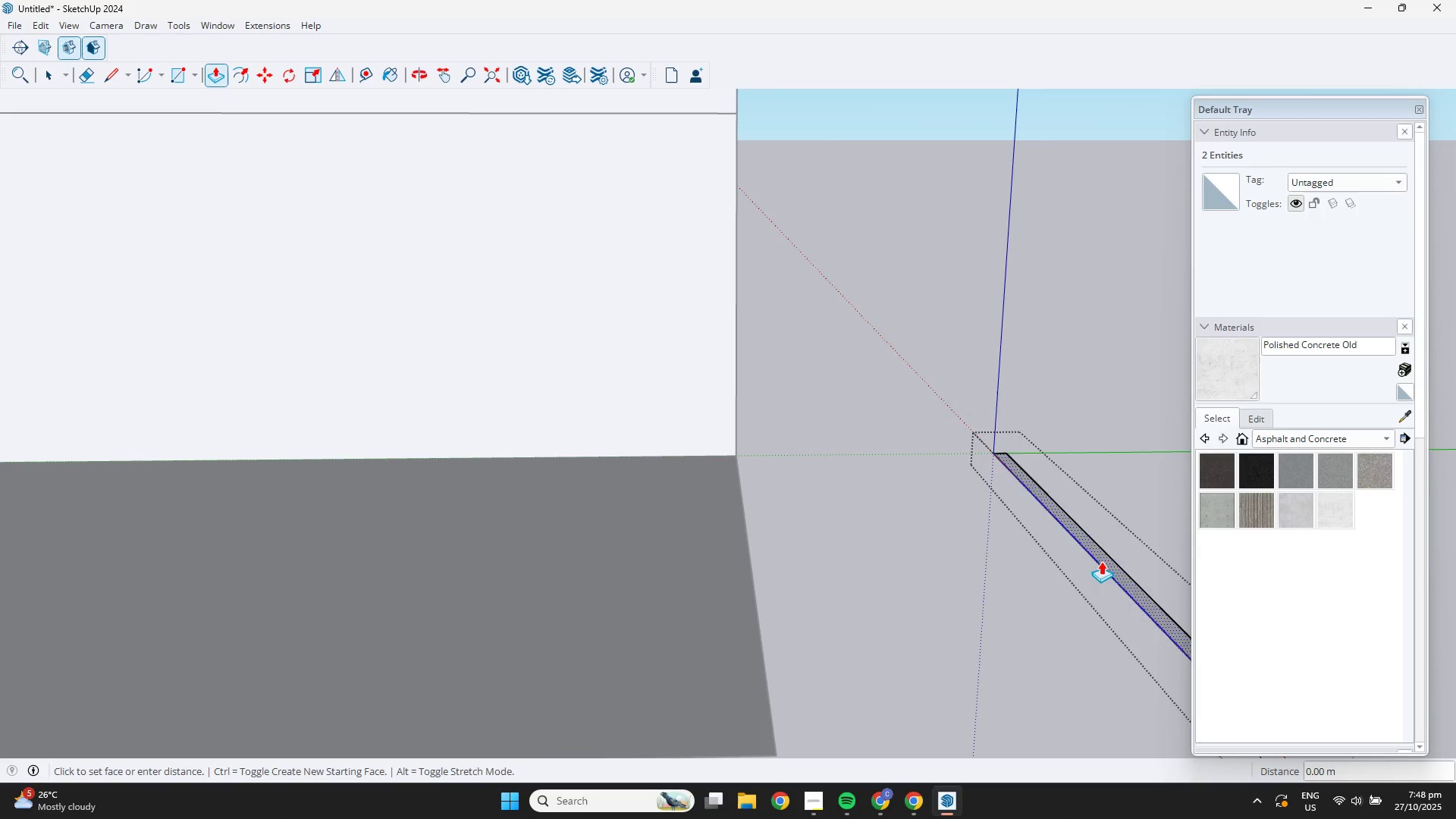 
left_click([1101, 561])
 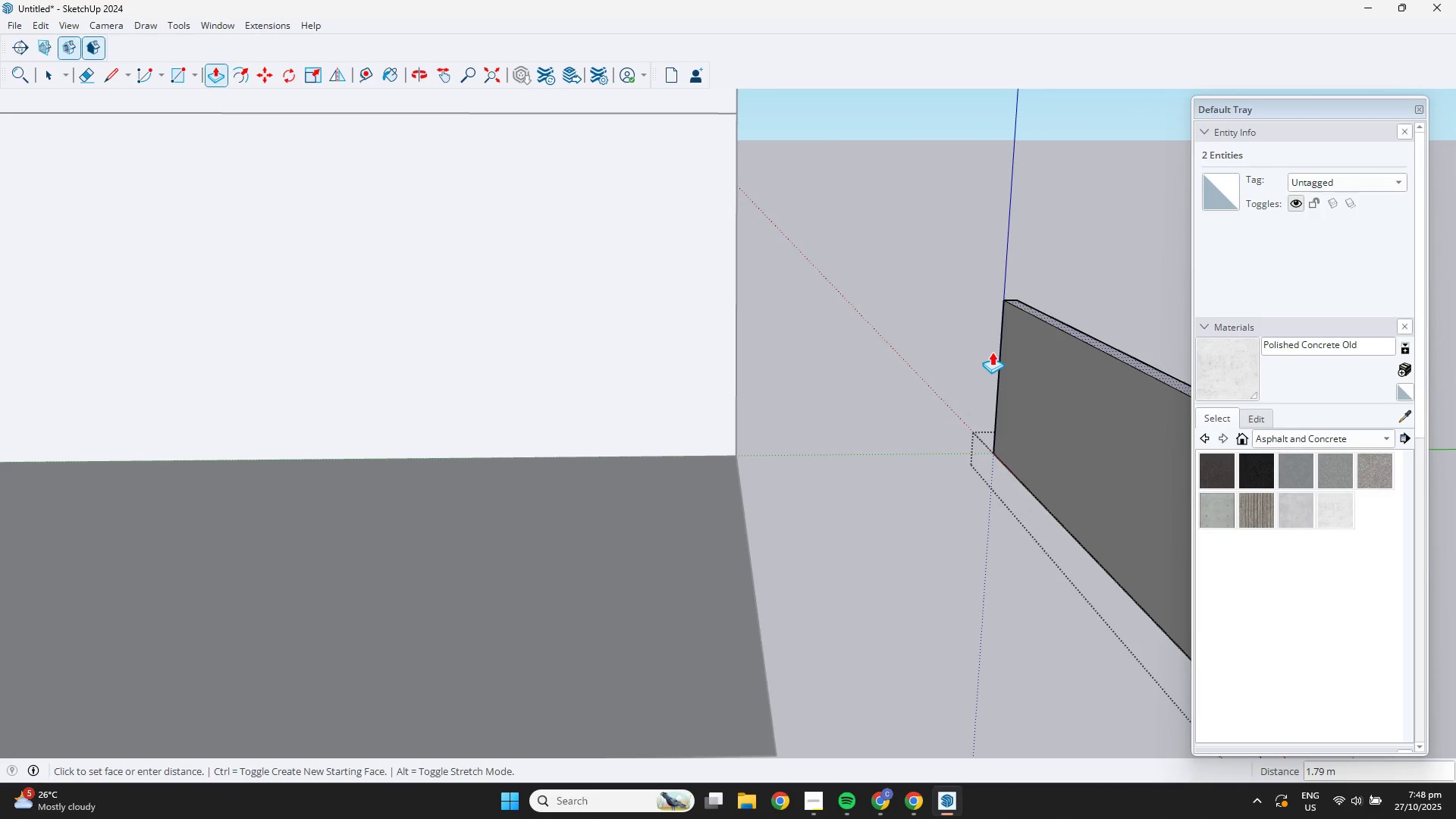 
key(Control+ControlLeft)
 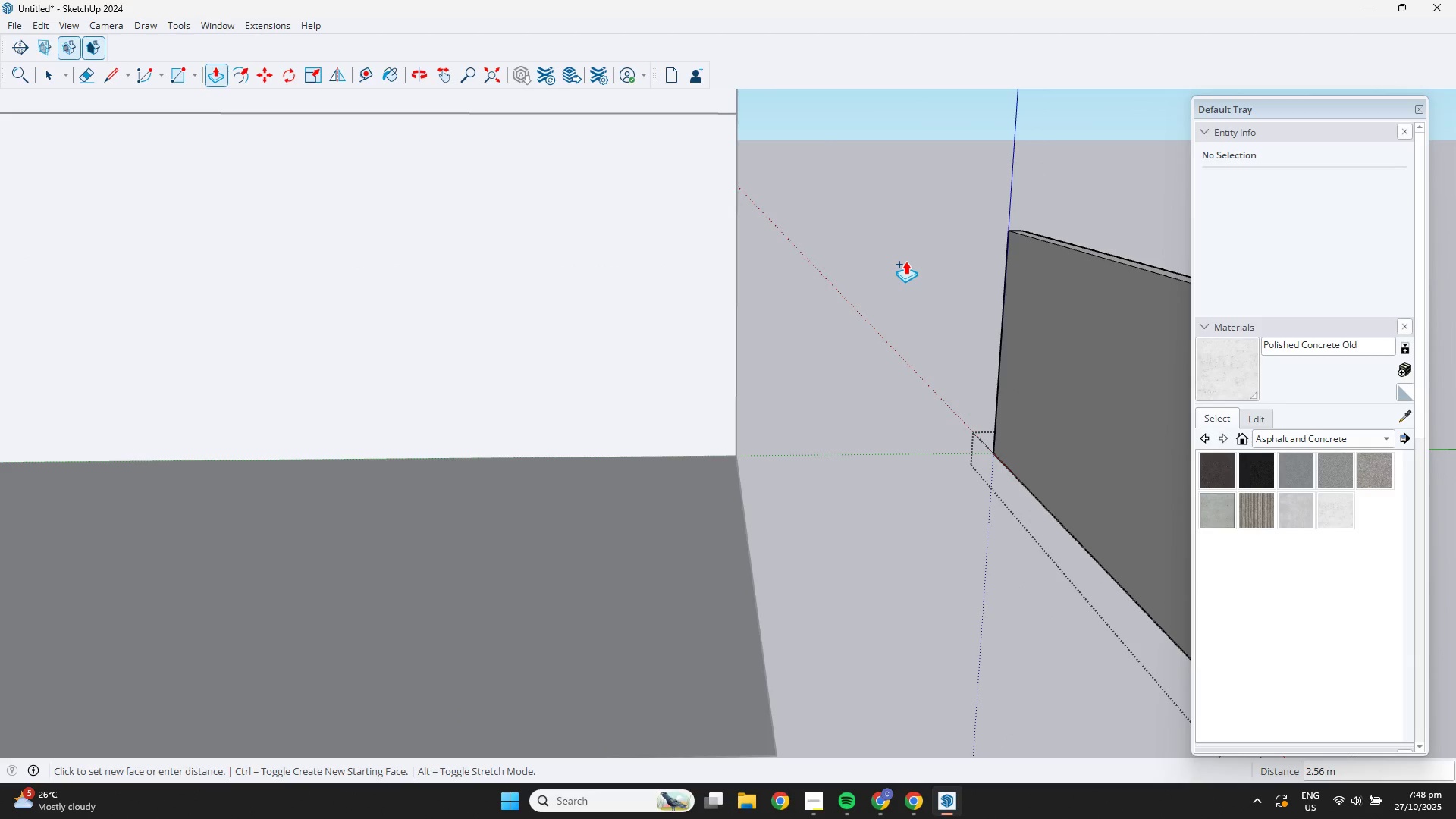 
key(Numpad3)
 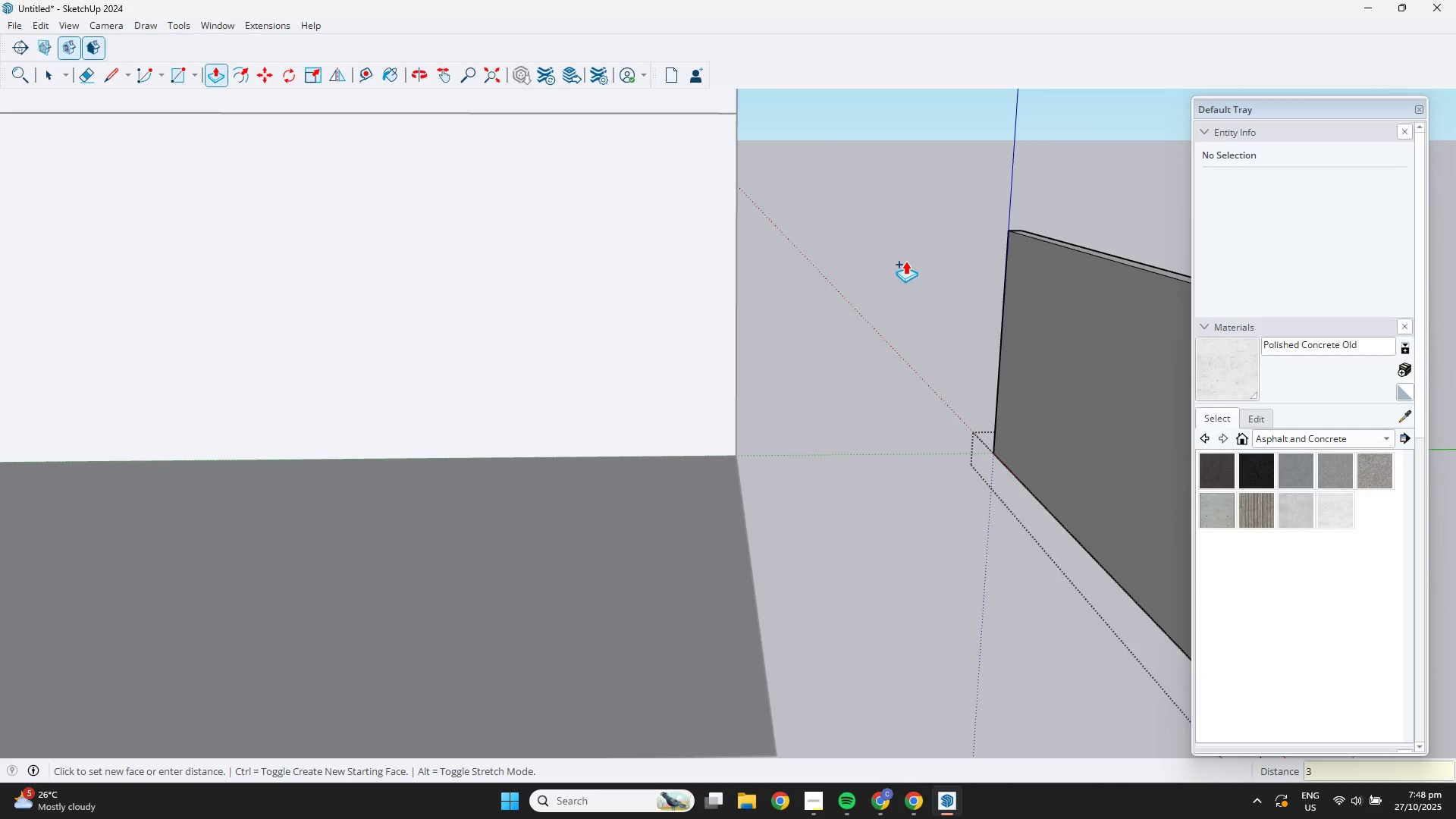 
key(NumpadDecimal)
 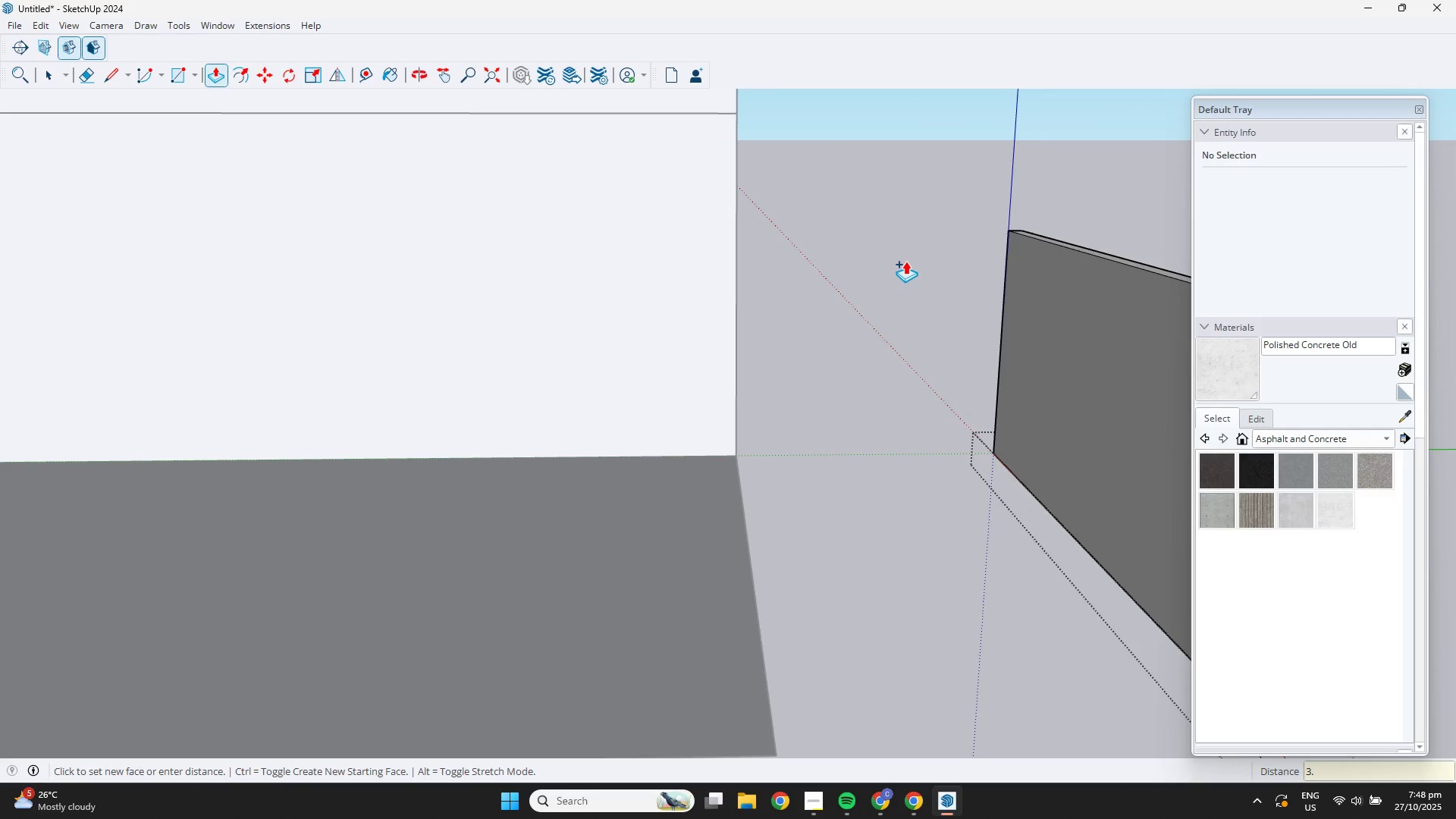 
key(Numpad2)
 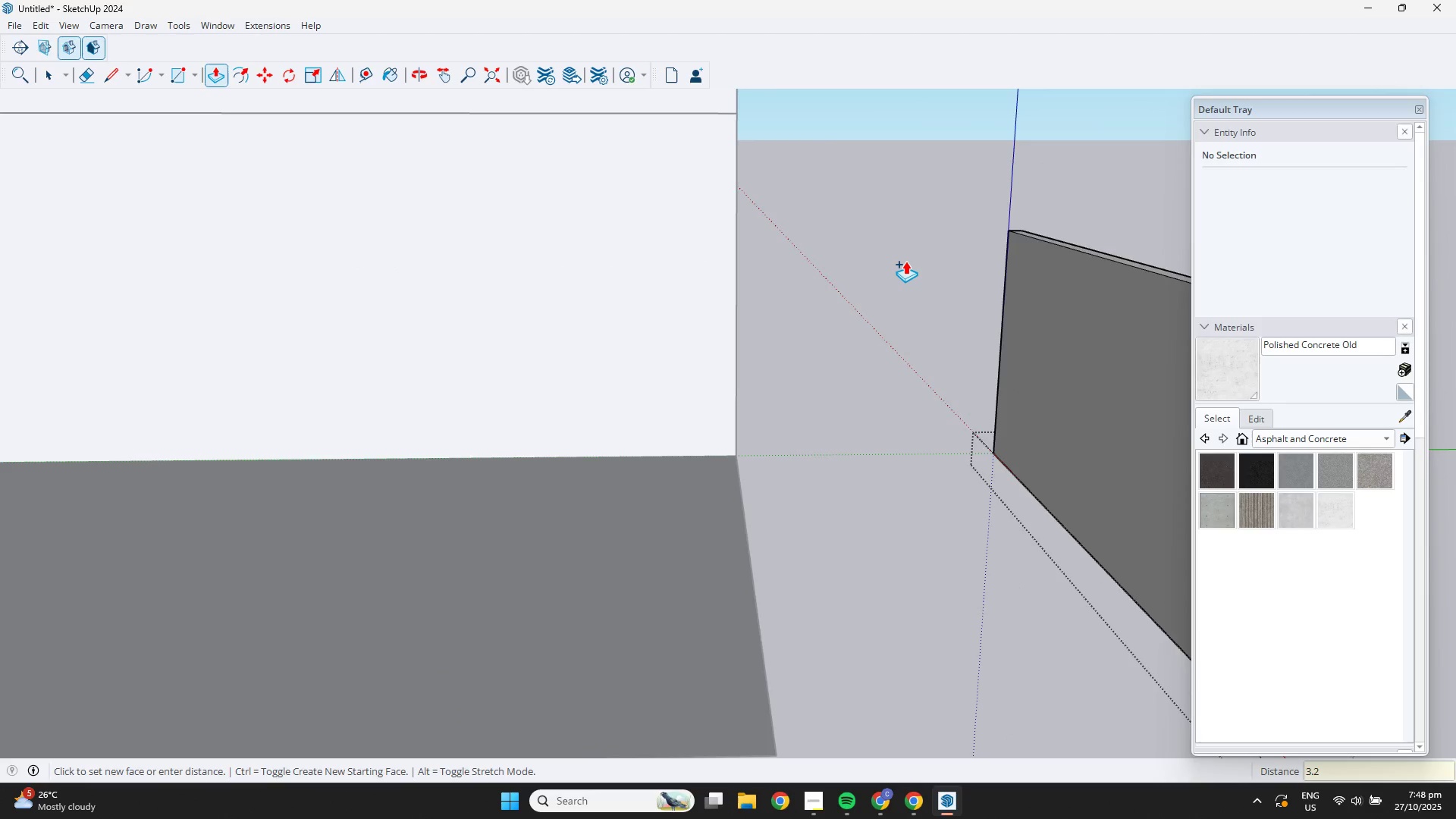 
key(NumpadEnter)
 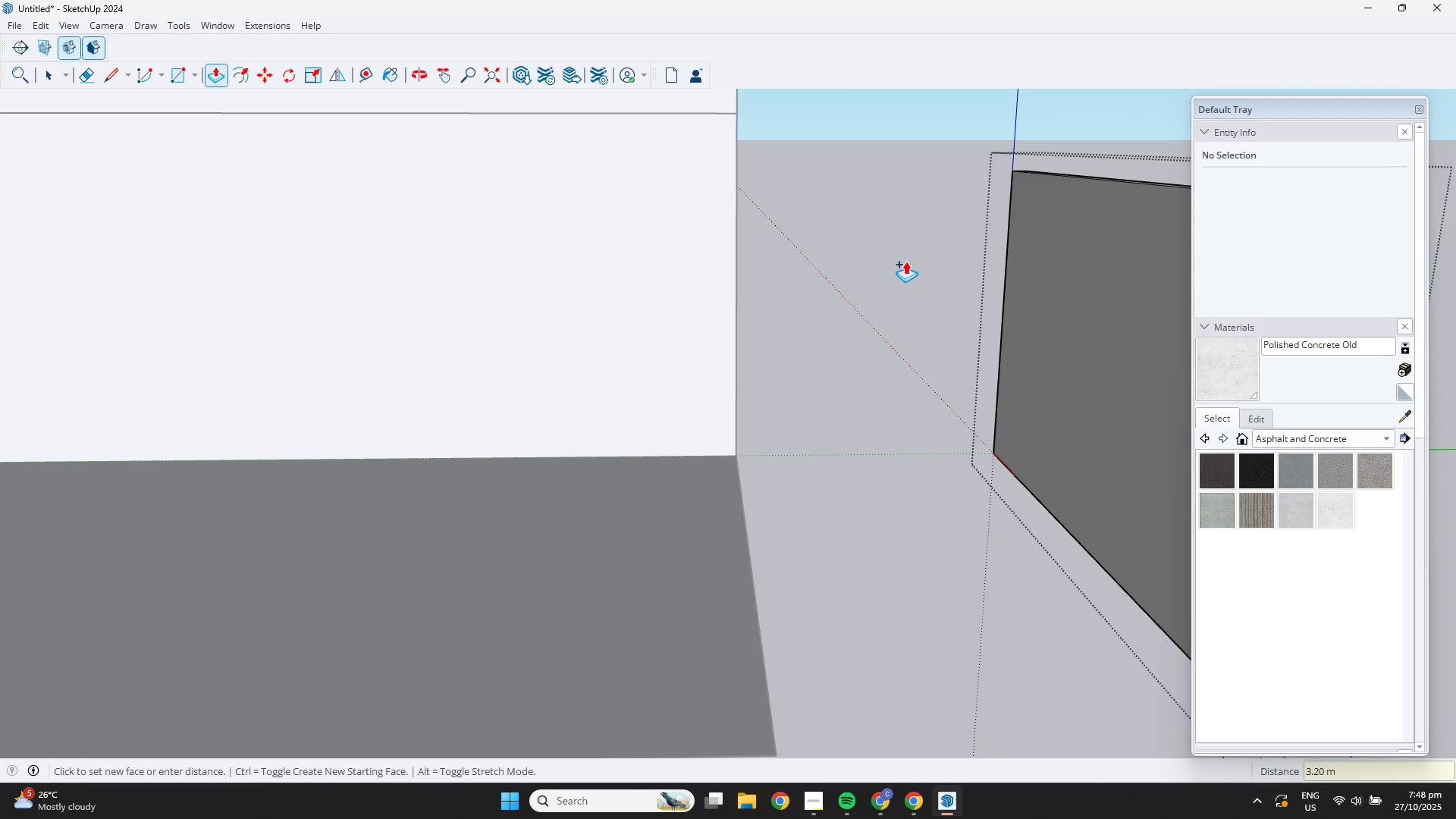 
scroll: coordinate [953, 280], scroll_direction: down, amount: 11.0
 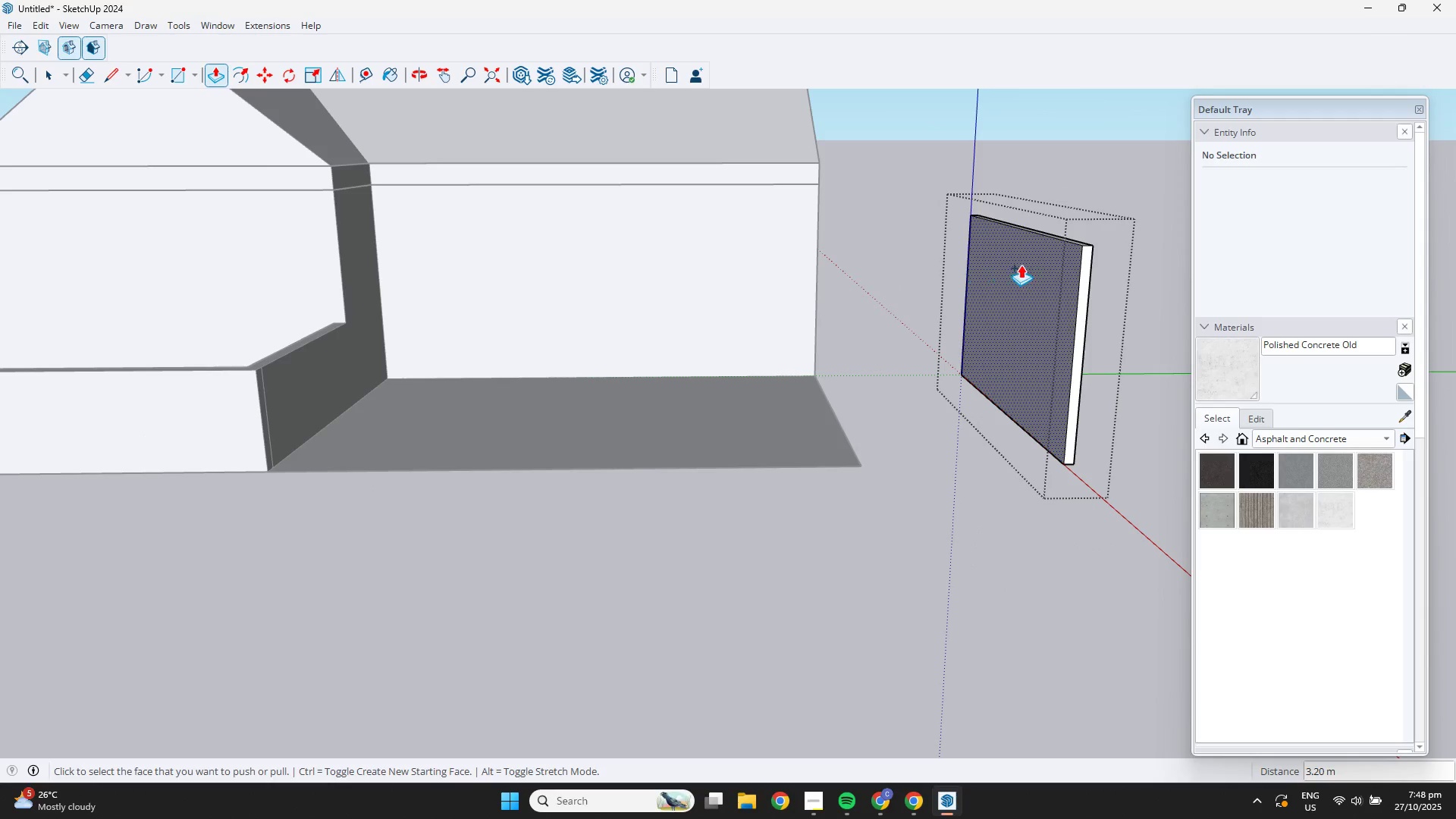 
key(Space)
 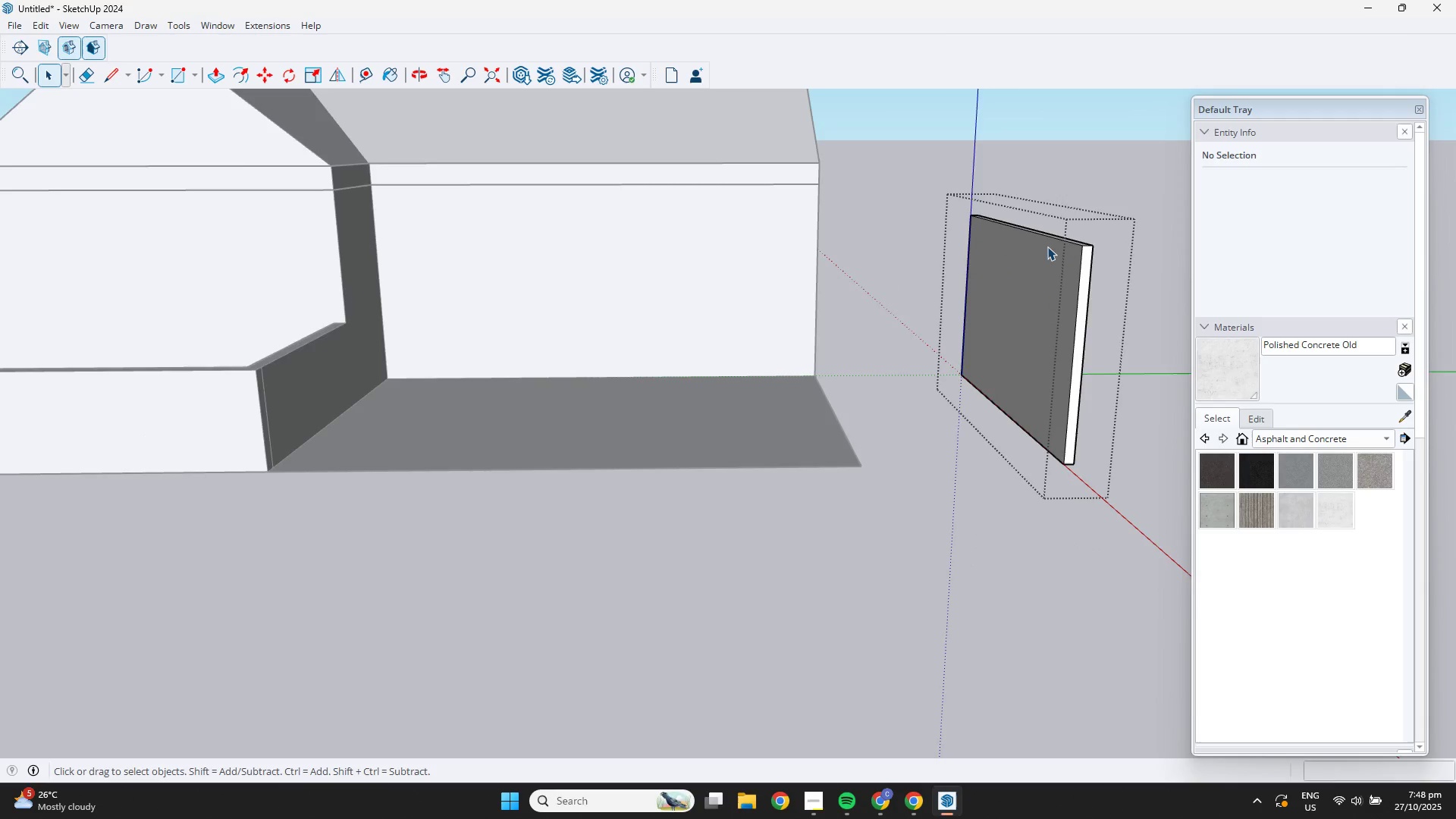 
scroll: coordinate [1078, 231], scroll_direction: up, amount: 8.0
 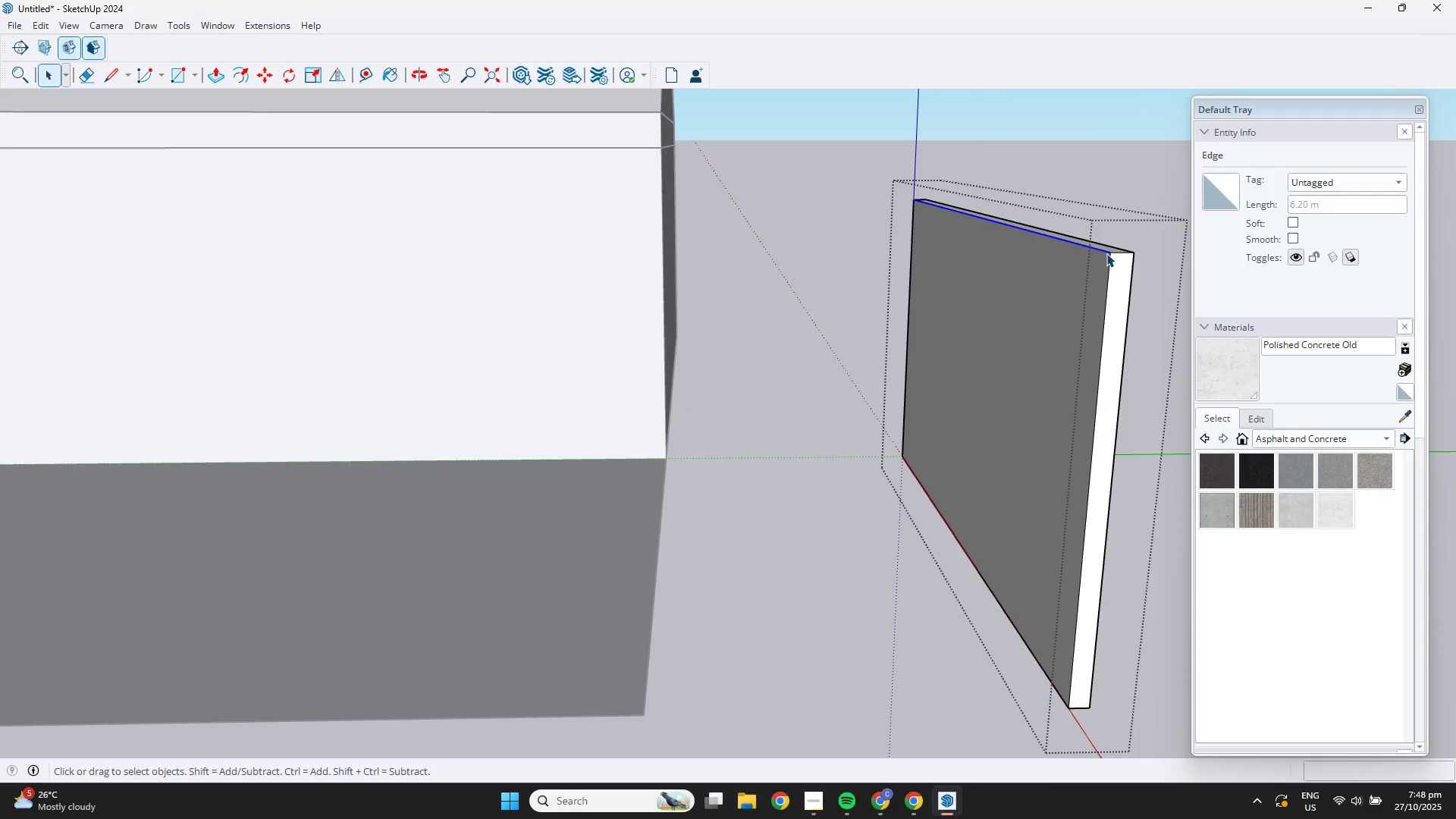 
key(M)
 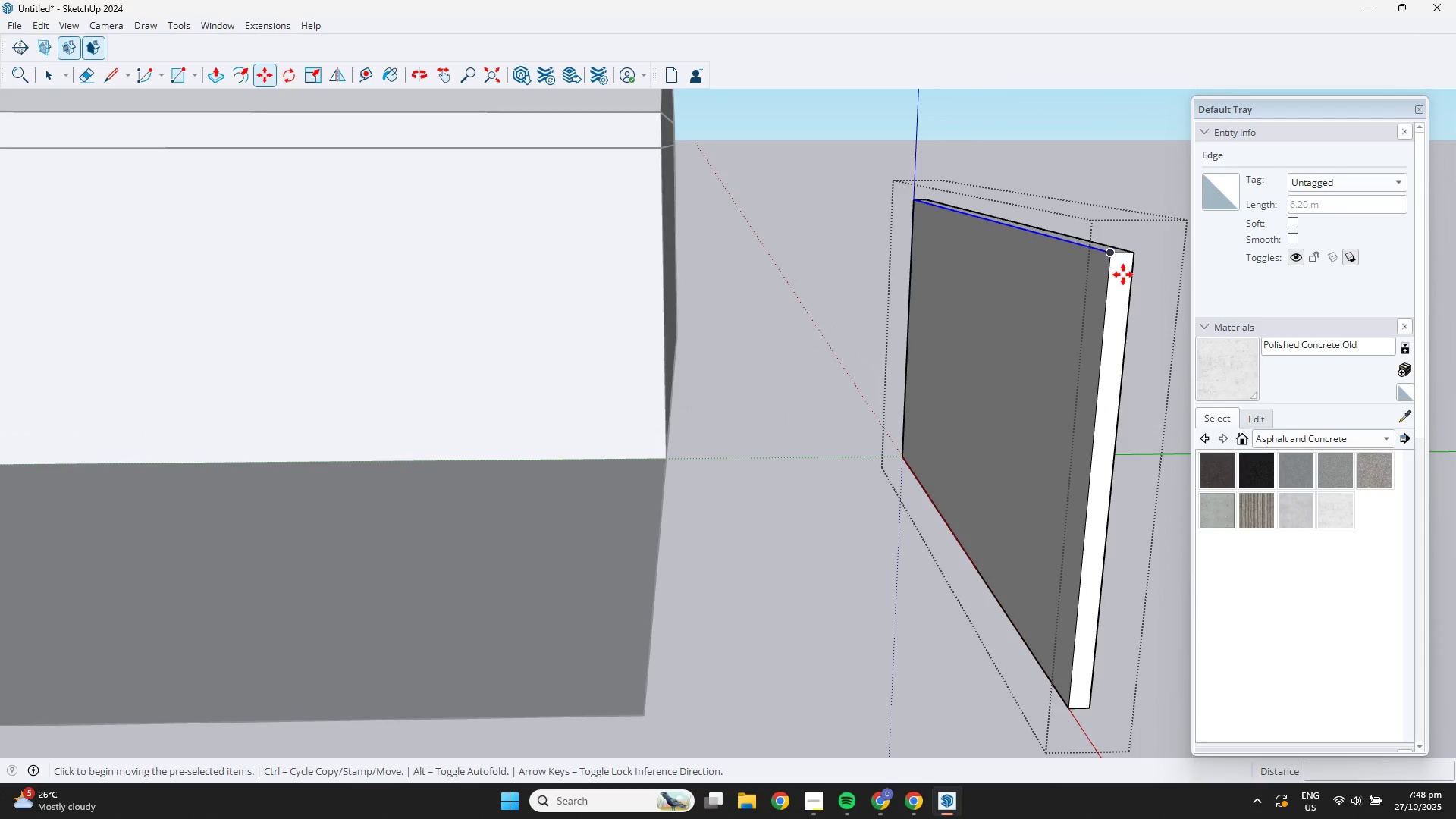 
key(Control+ControlLeft)
 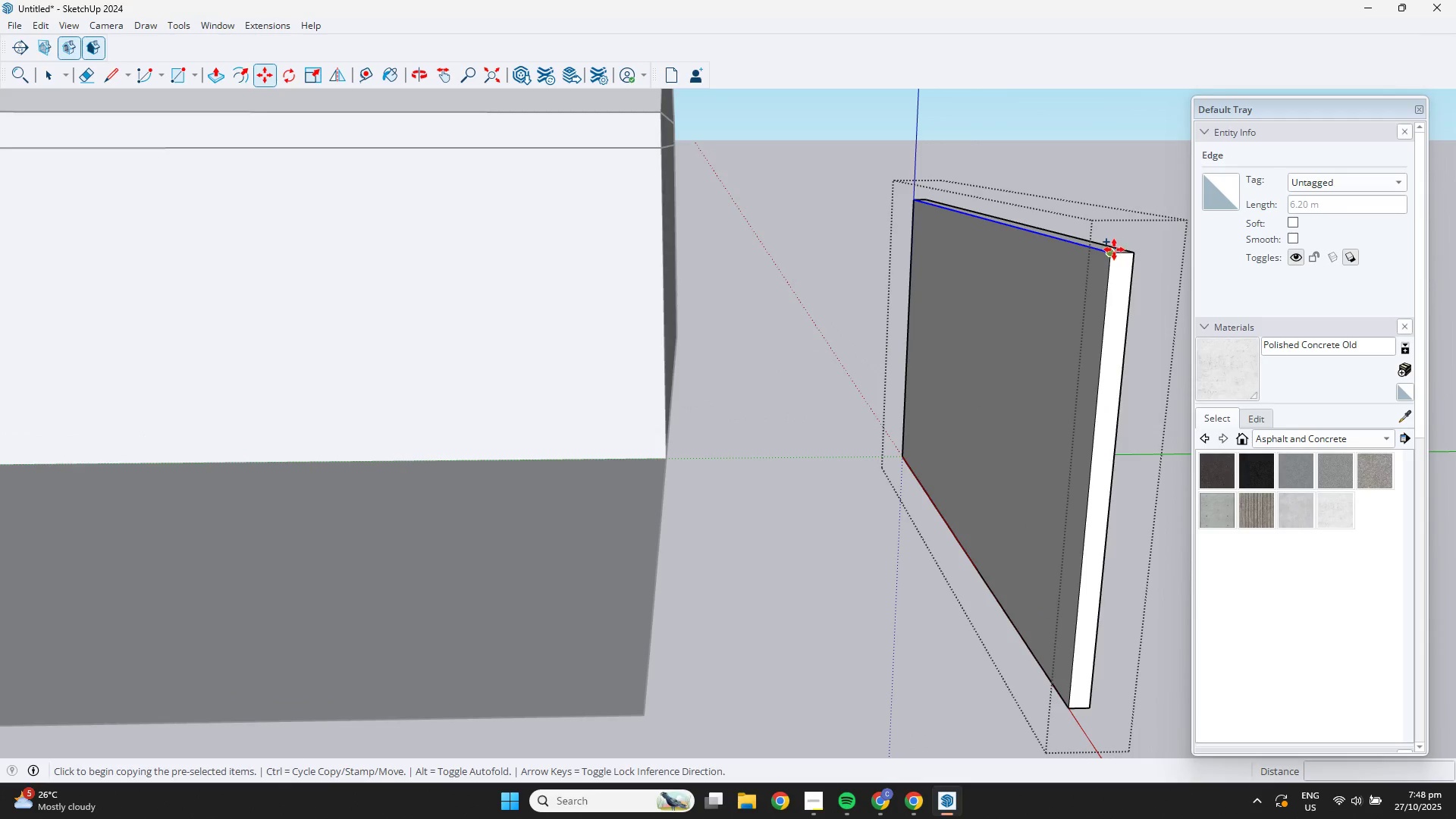 
left_click([1114, 253])
 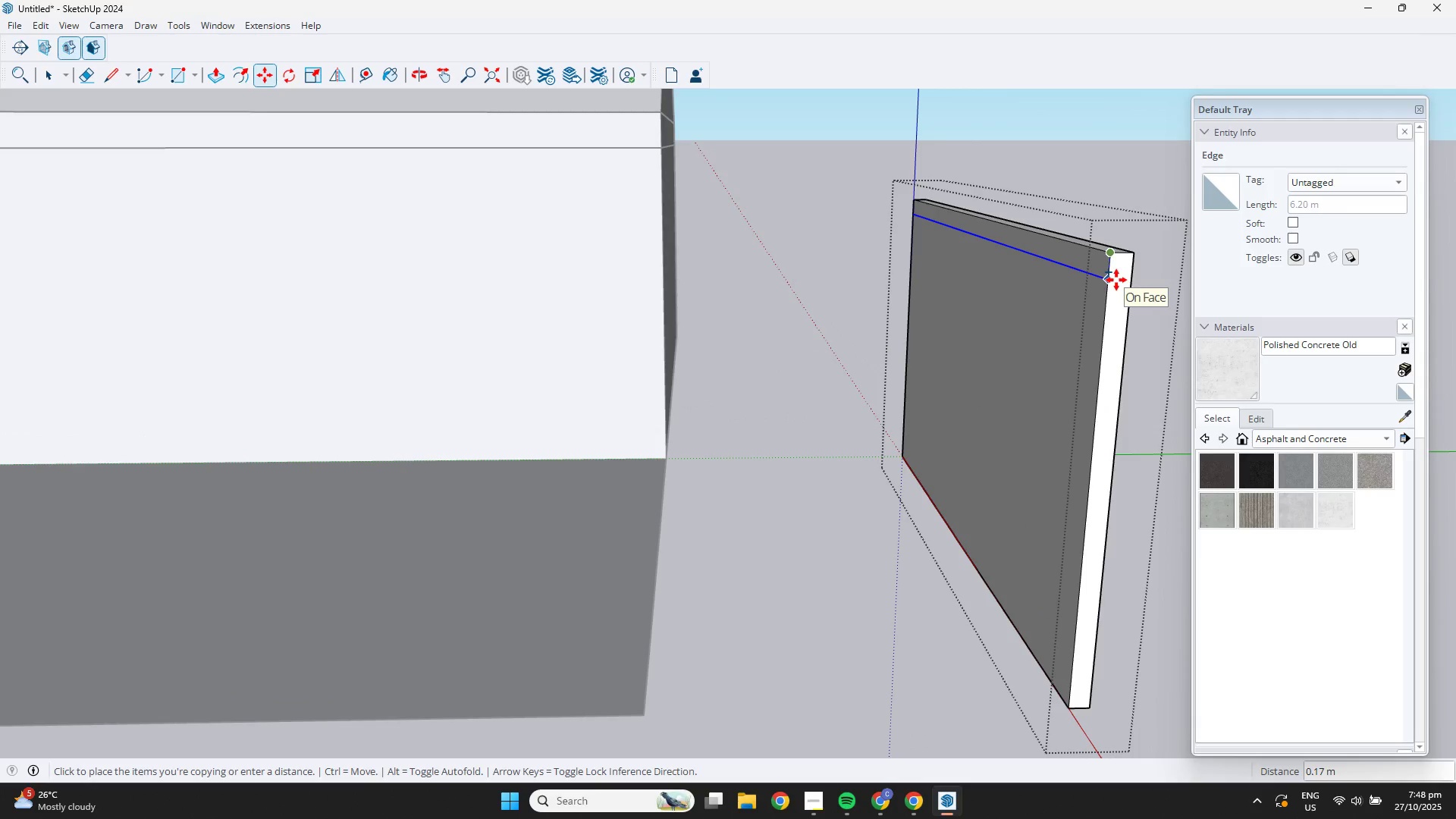 
key(NumpadDecimal)
 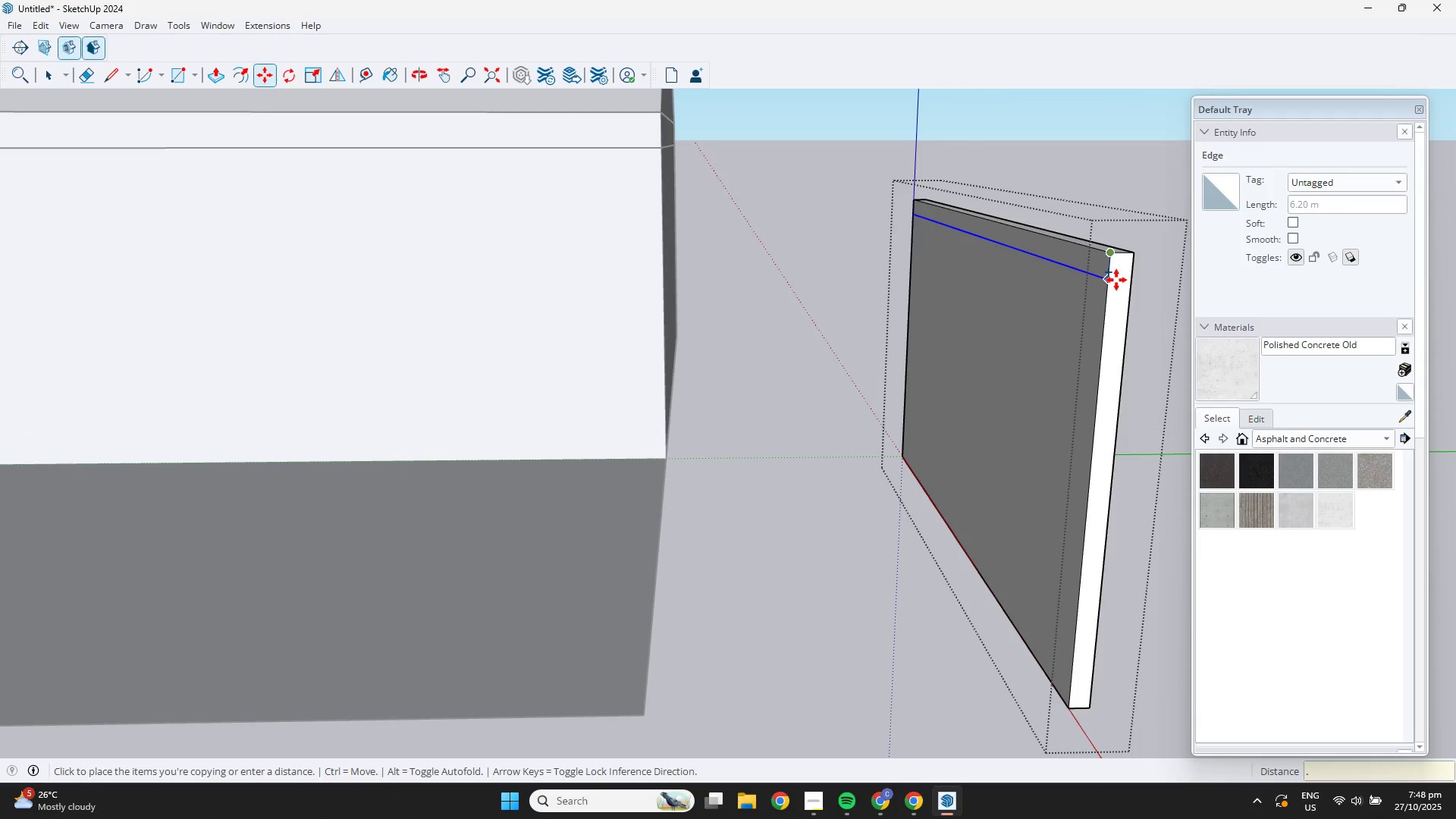 
key(Numpad1)
 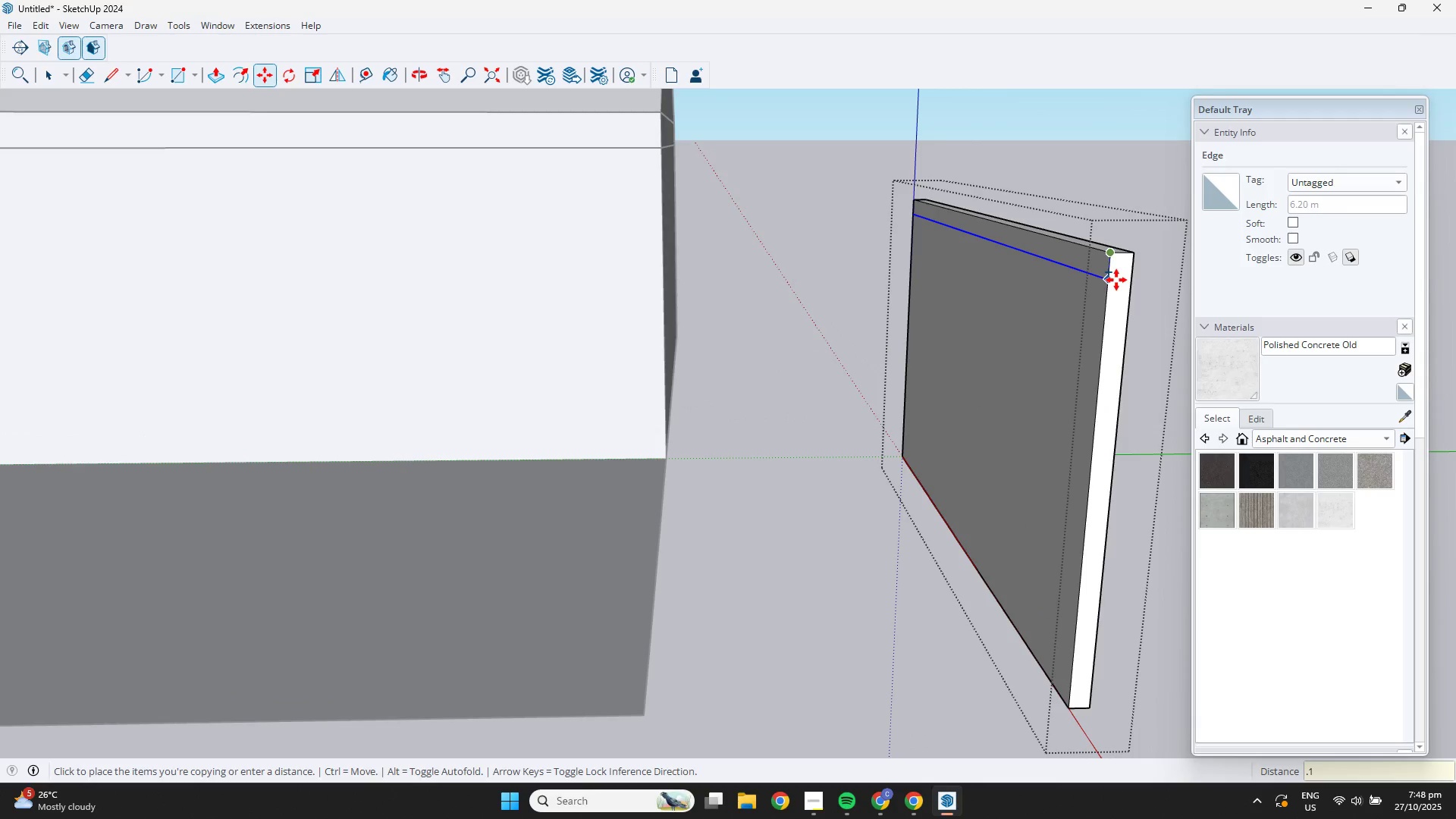 
key(Numpad5)
 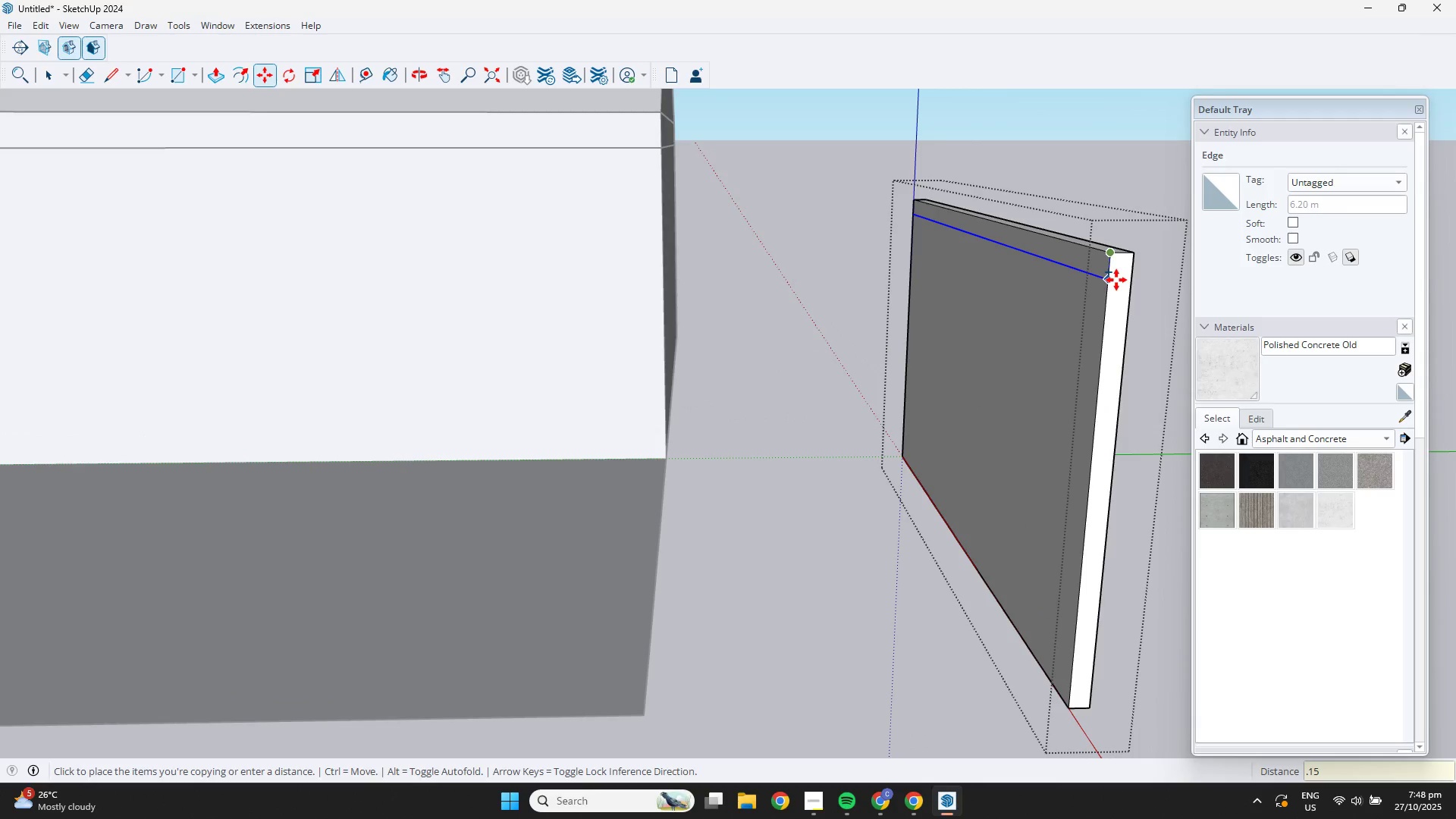 
key(NumpadEnter)
 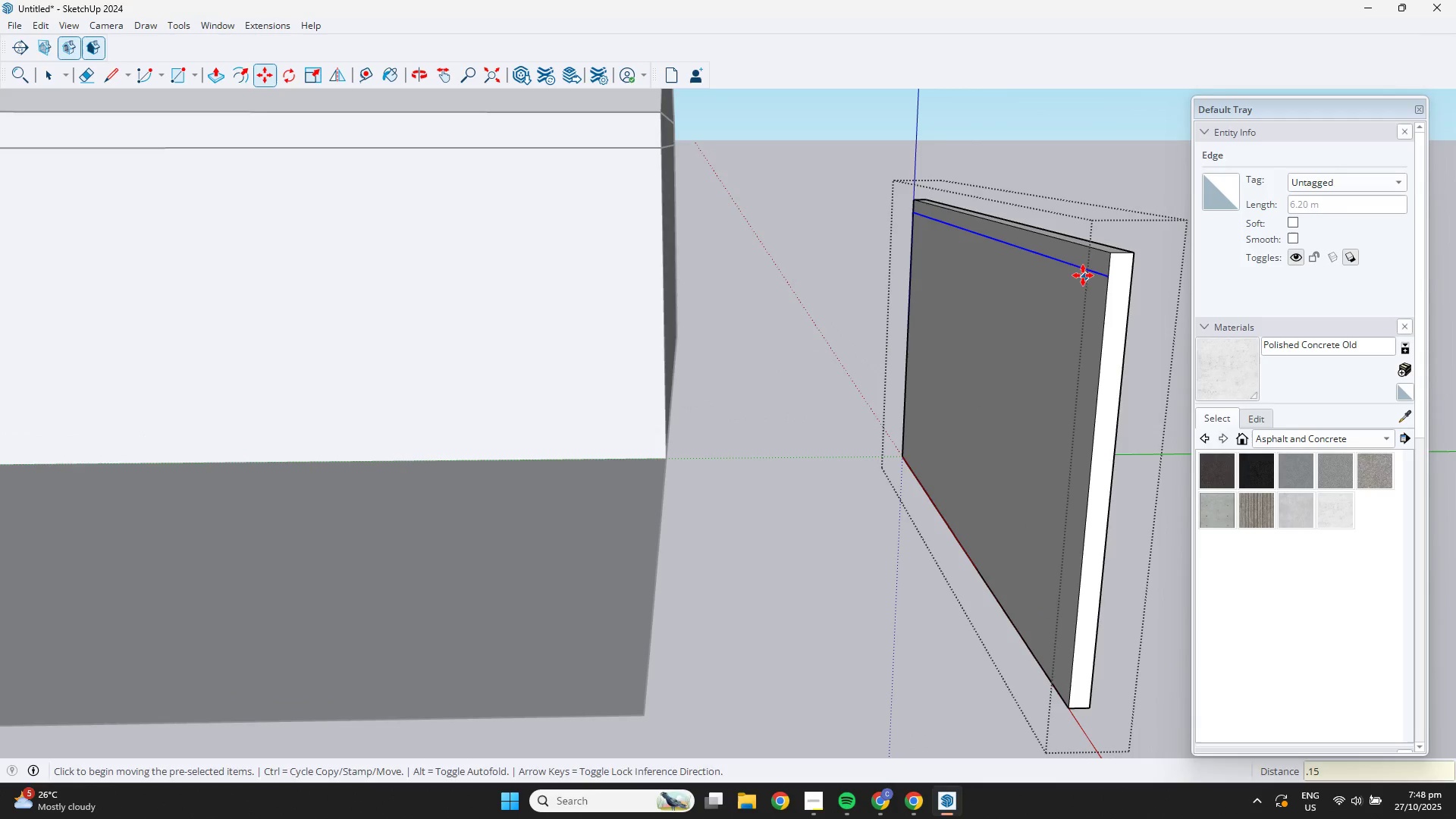 
key(Space)
 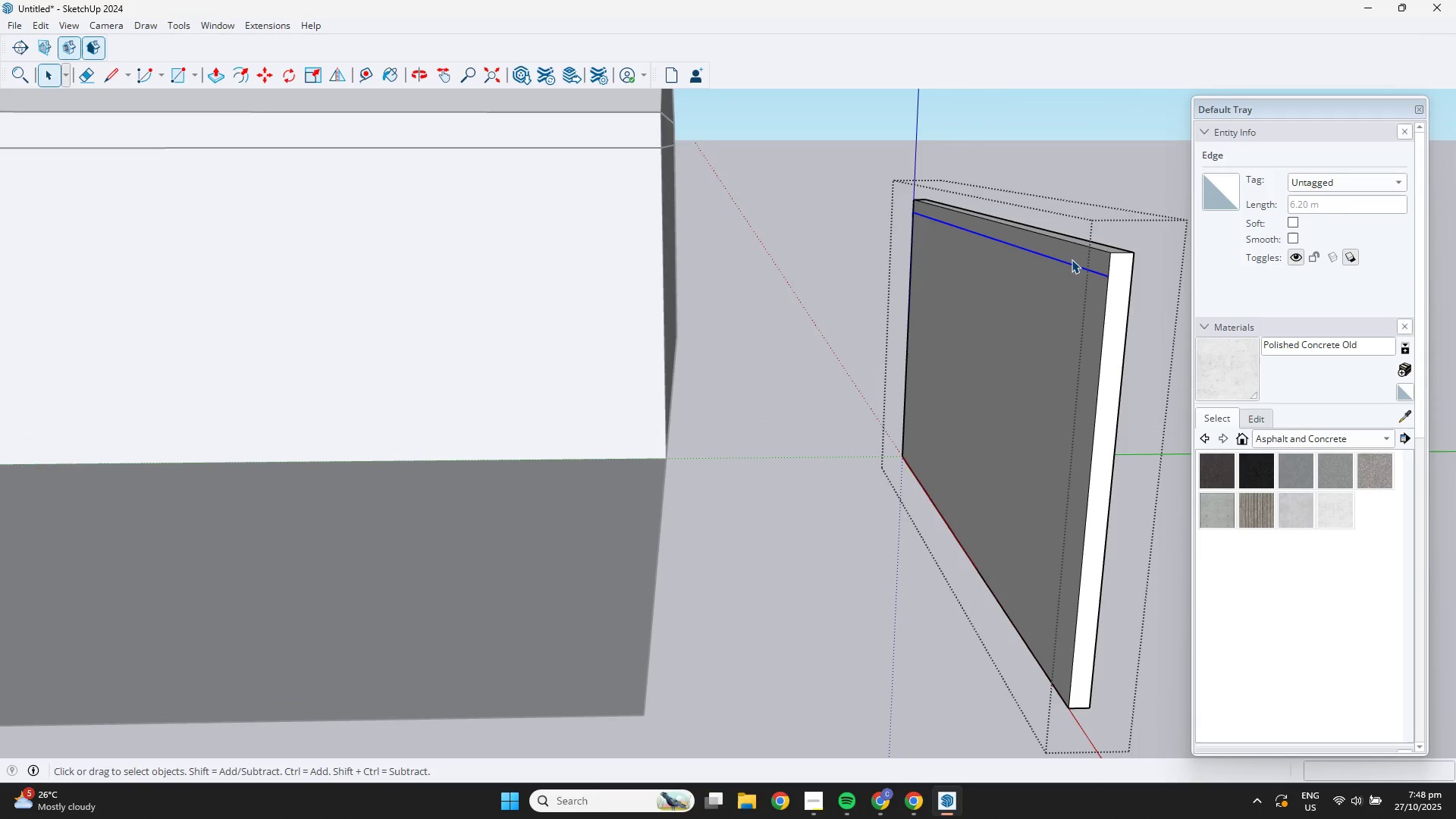 
left_click([1072, 259])
 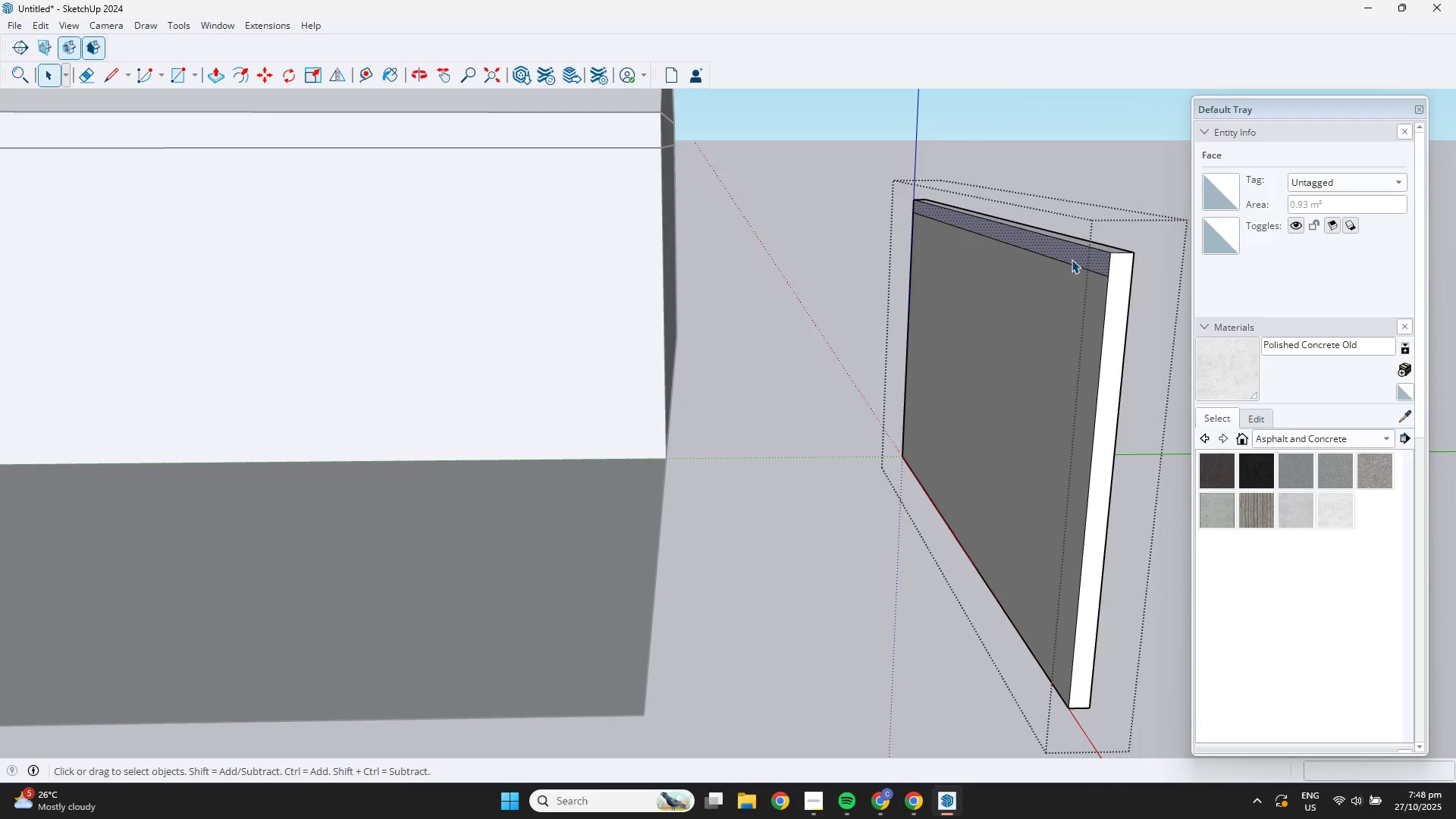 
key(P)
 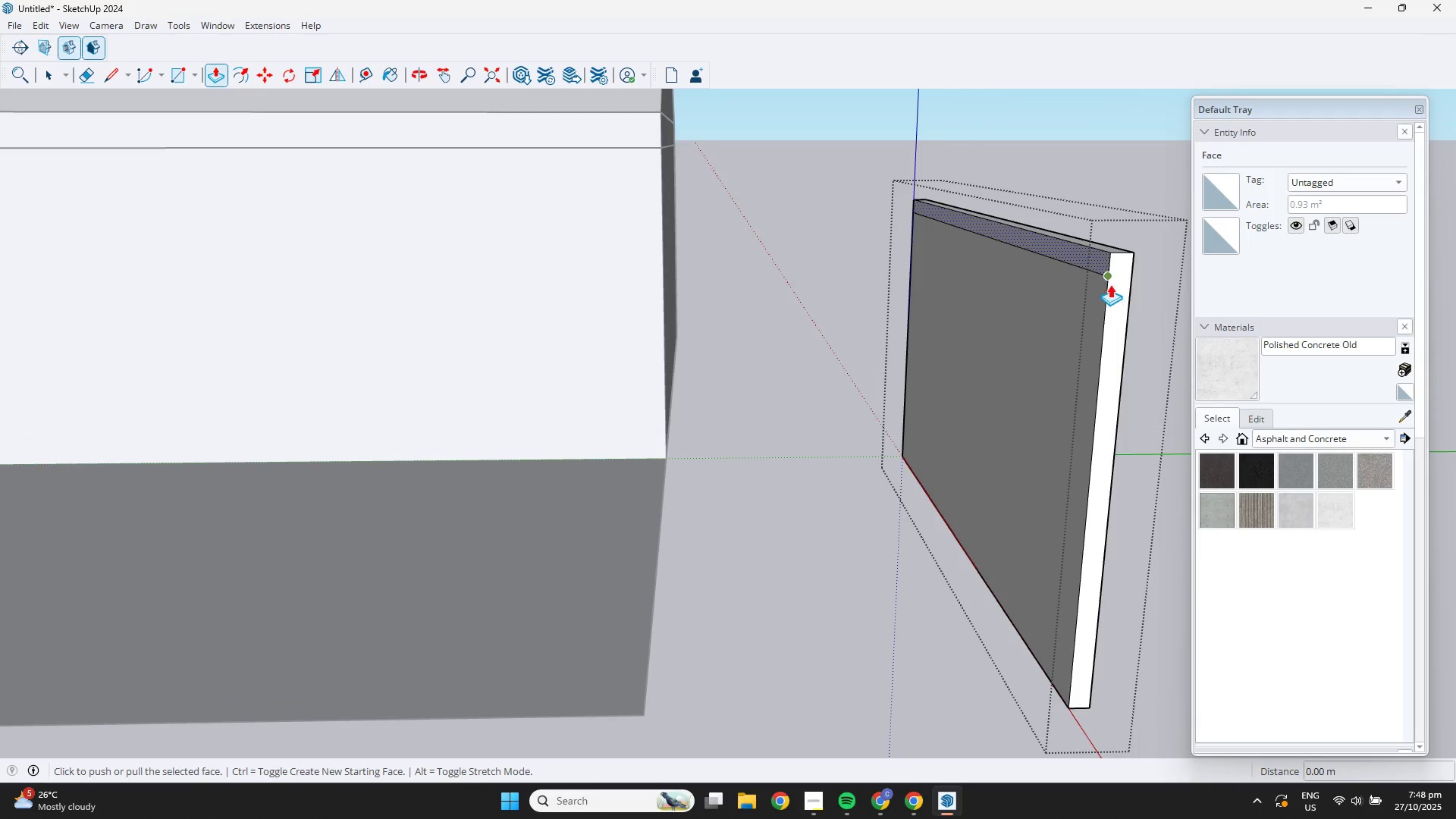 
left_click_drag(start_coordinate=[1109, 276], to_coordinate=[1096, 276])
 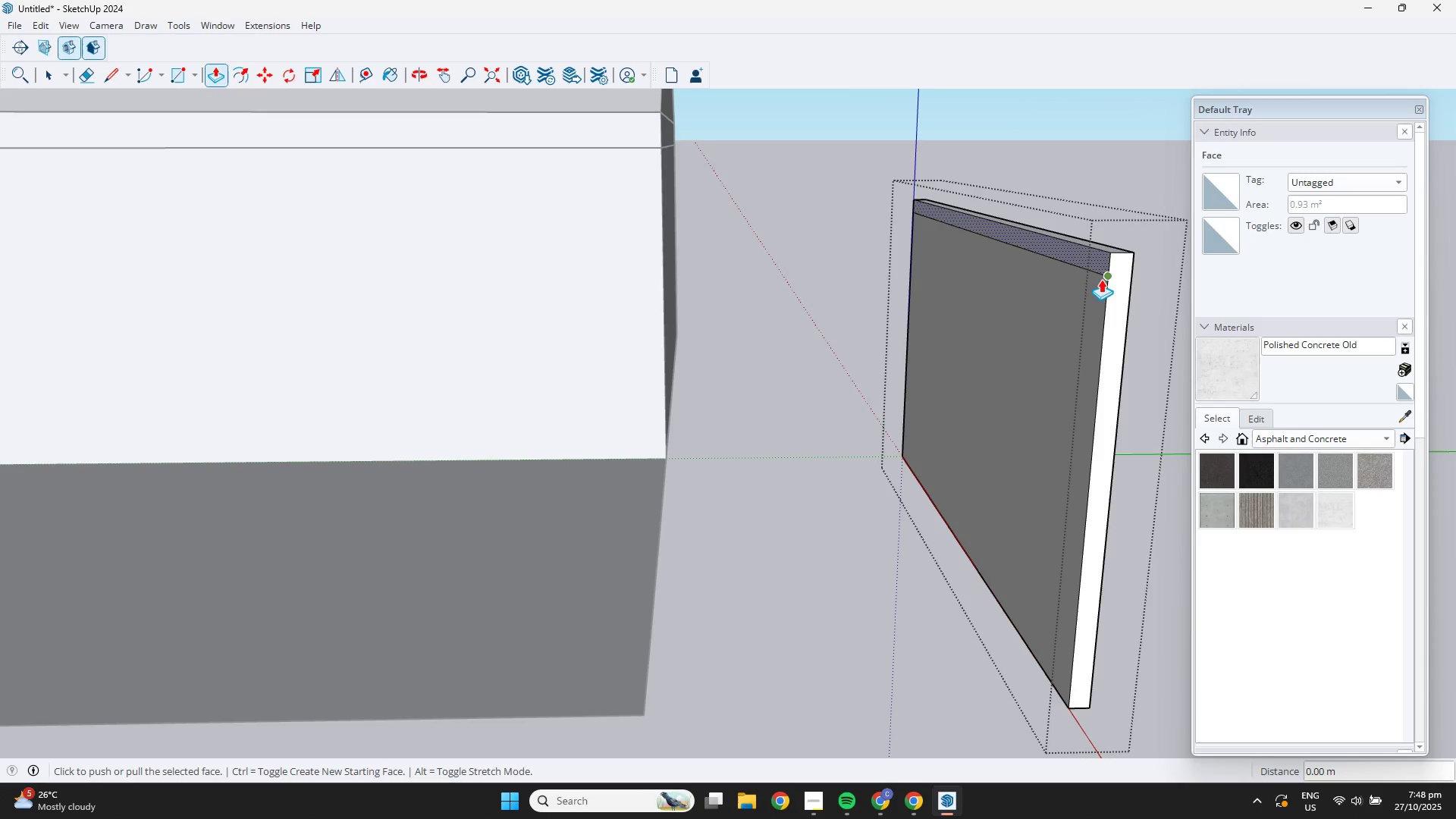 
left_click([1106, 278])
 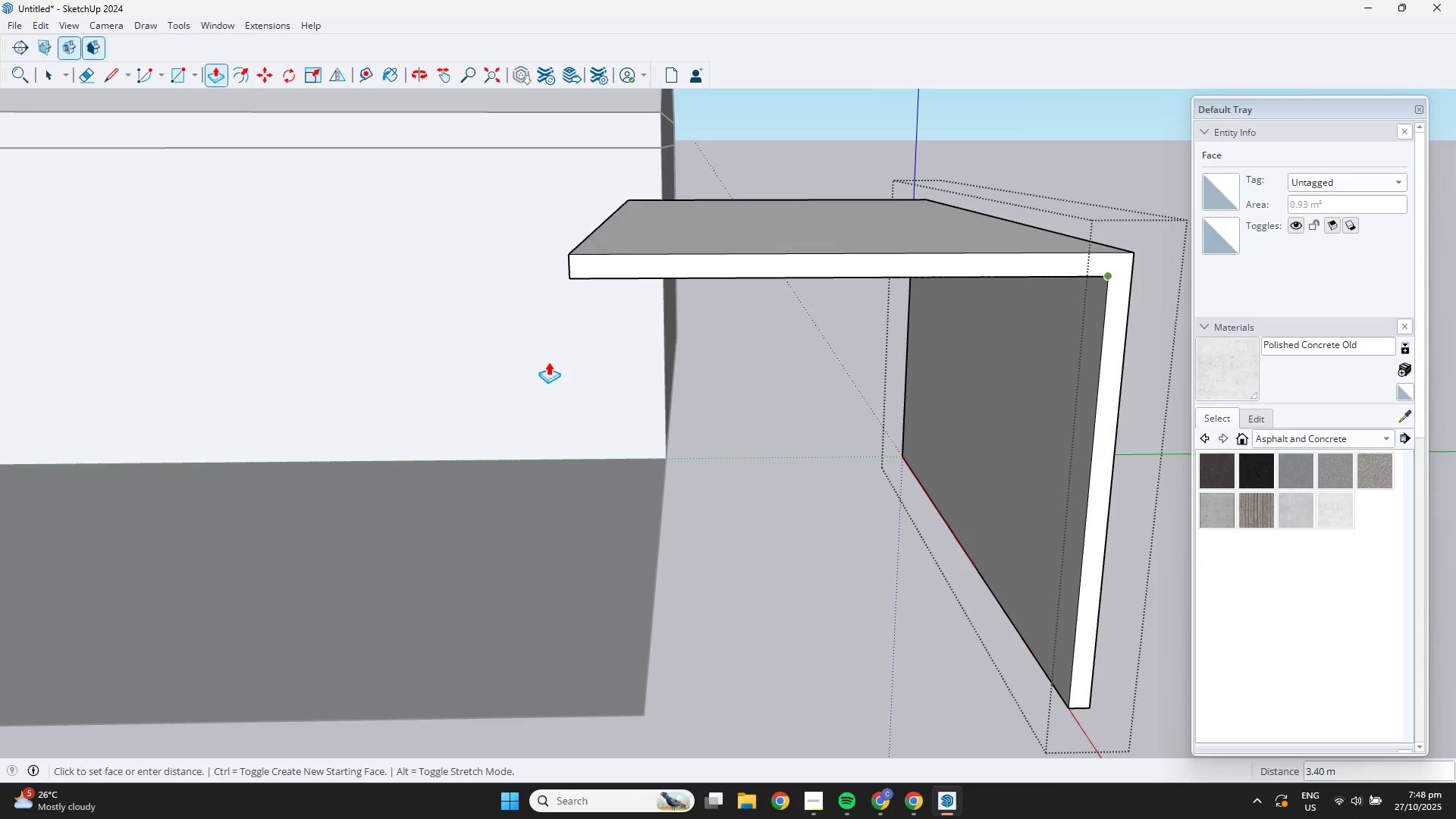 
scroll: coordinate [307, 421], scroll_direction: down, amount: 7.0
 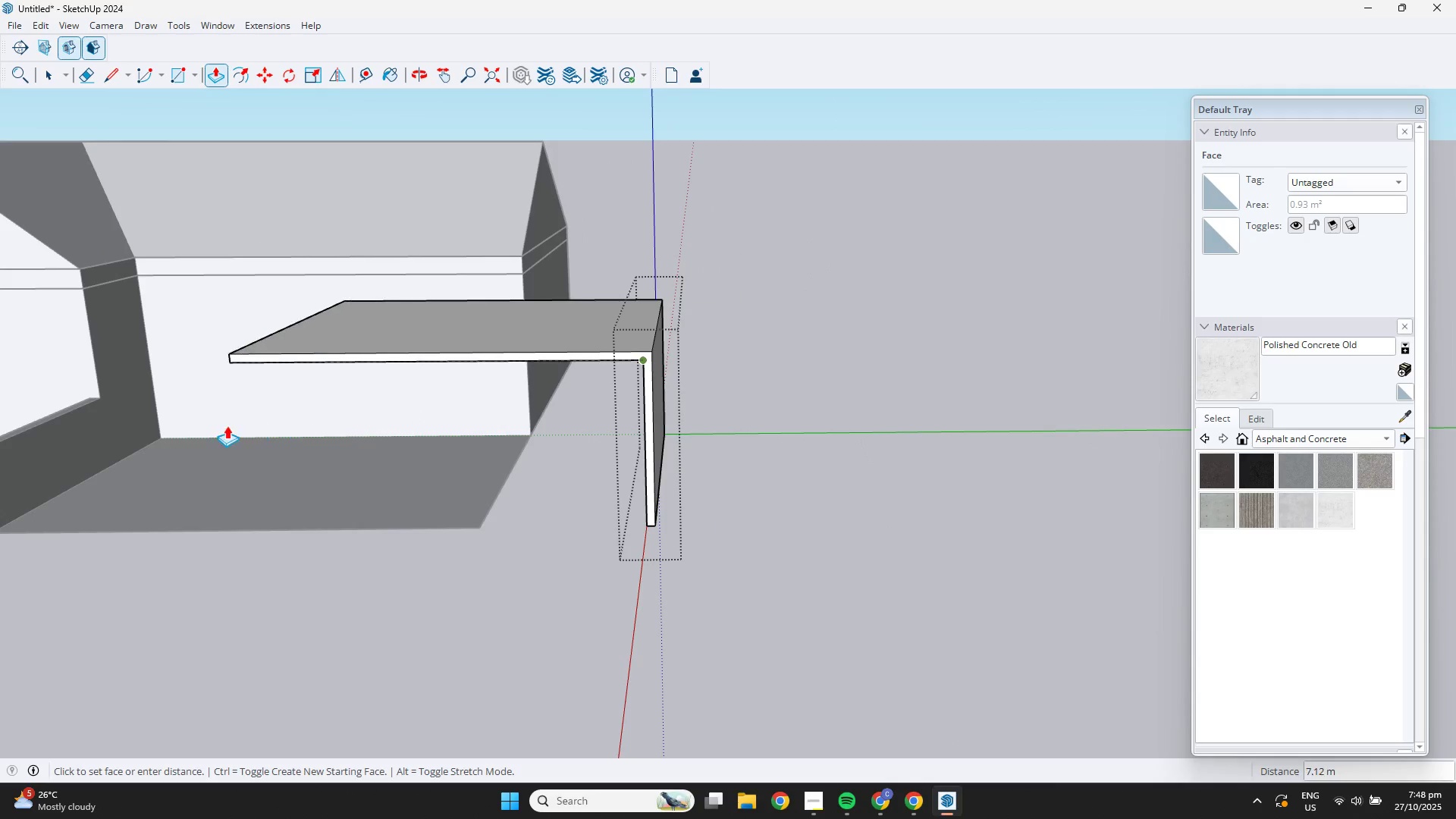 
key(Shift+ShiftLeft)
 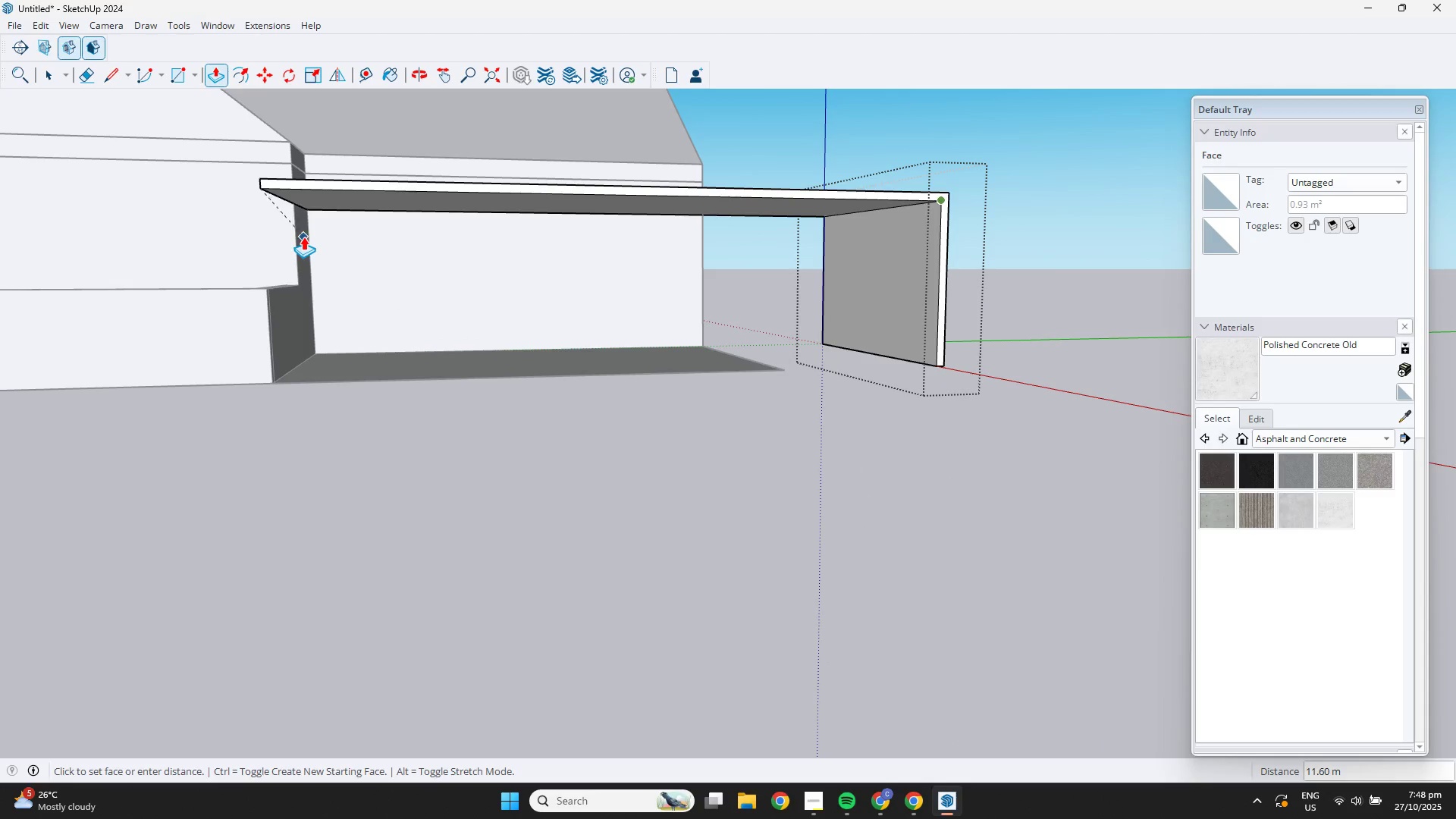 
left_click([298, 237])
 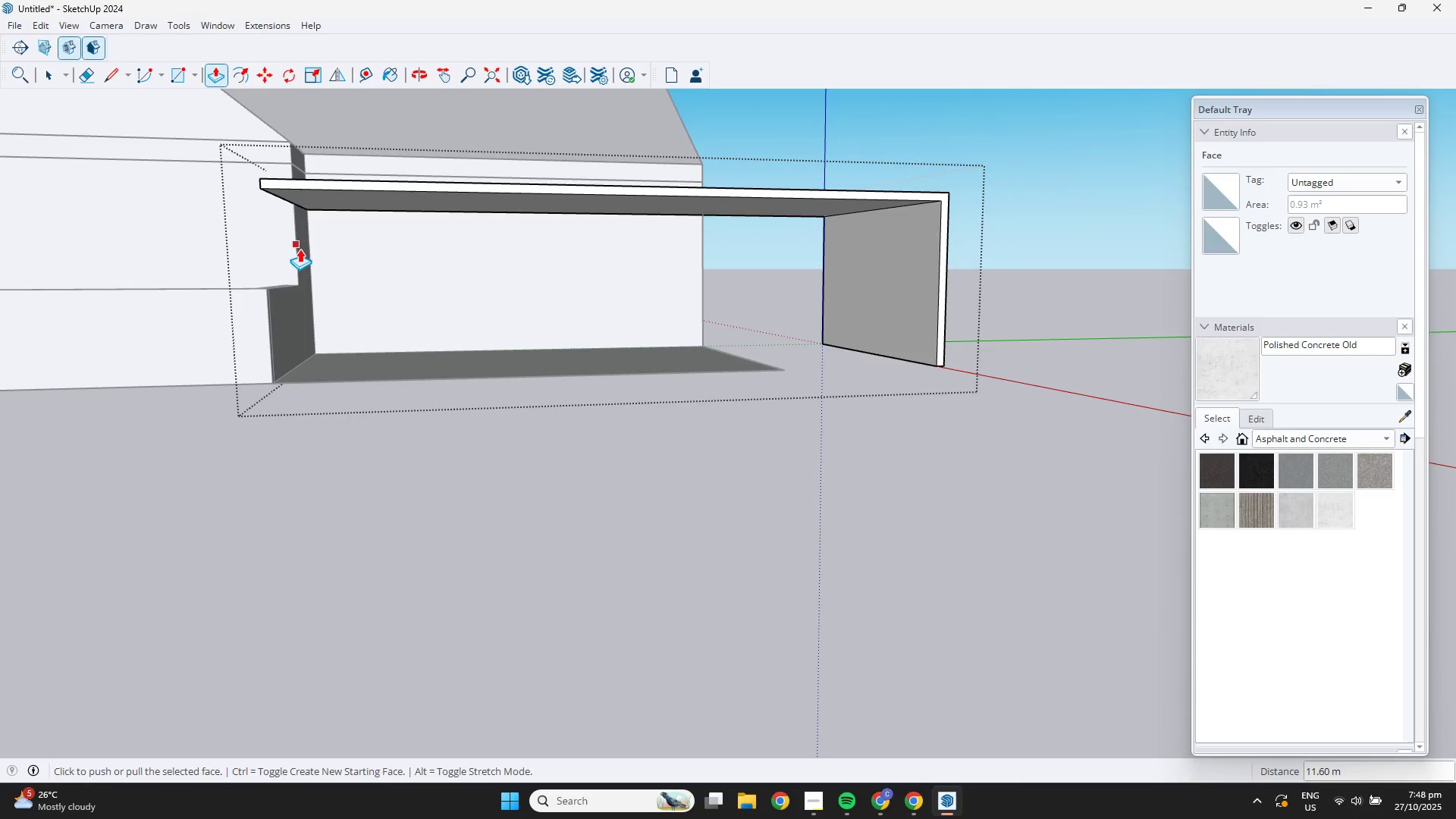 
scroll: coordinate [328, 290], scroll_direction: down, amount: 4.0
 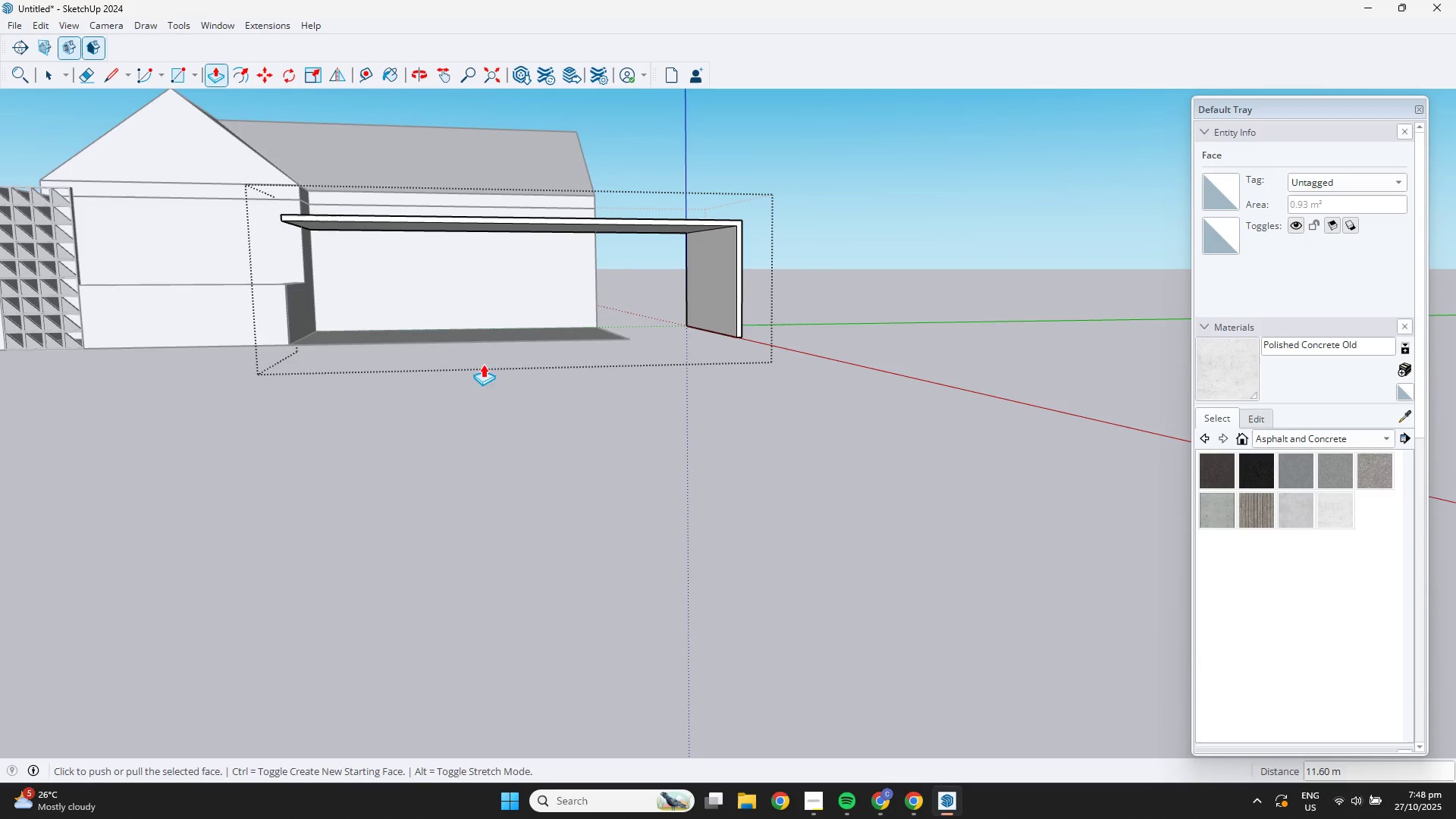 
key(Space)
 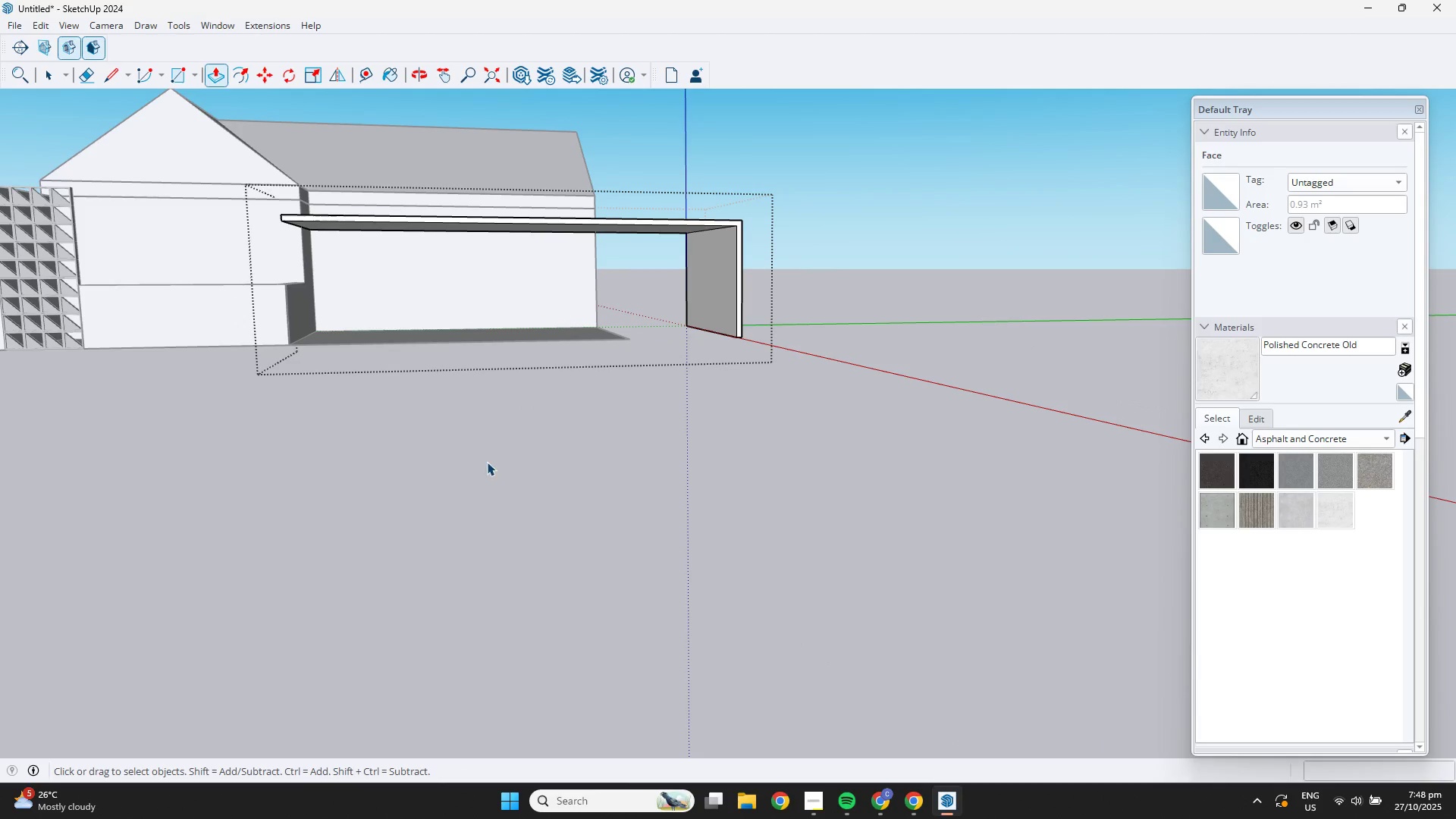 
left_click_drag(start_coordinate=[487, 462], to_coordinate=[483, 459])
 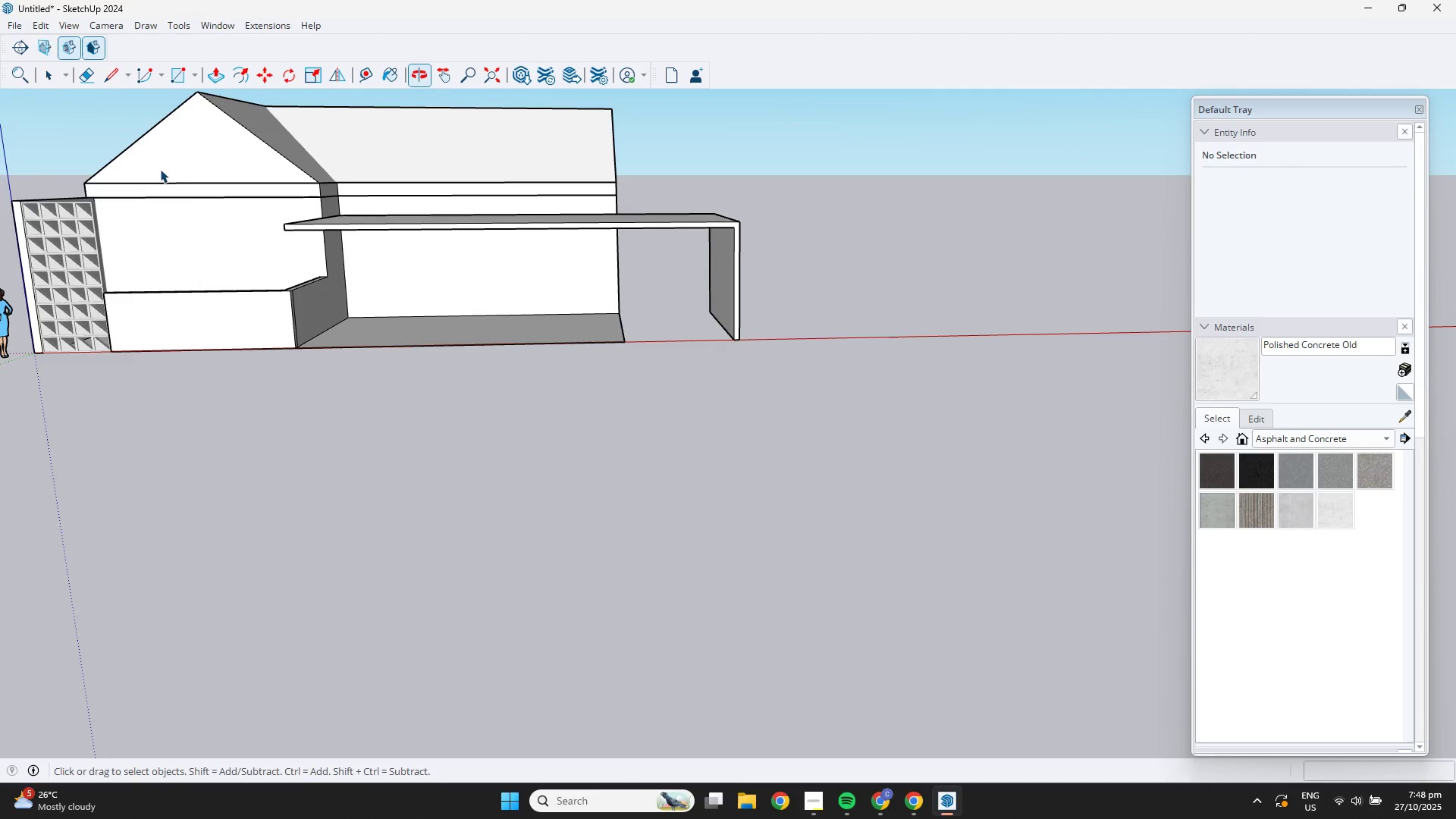 
scroll: coordinate [858, 293], scroll_direction: up, amount: 5.0
 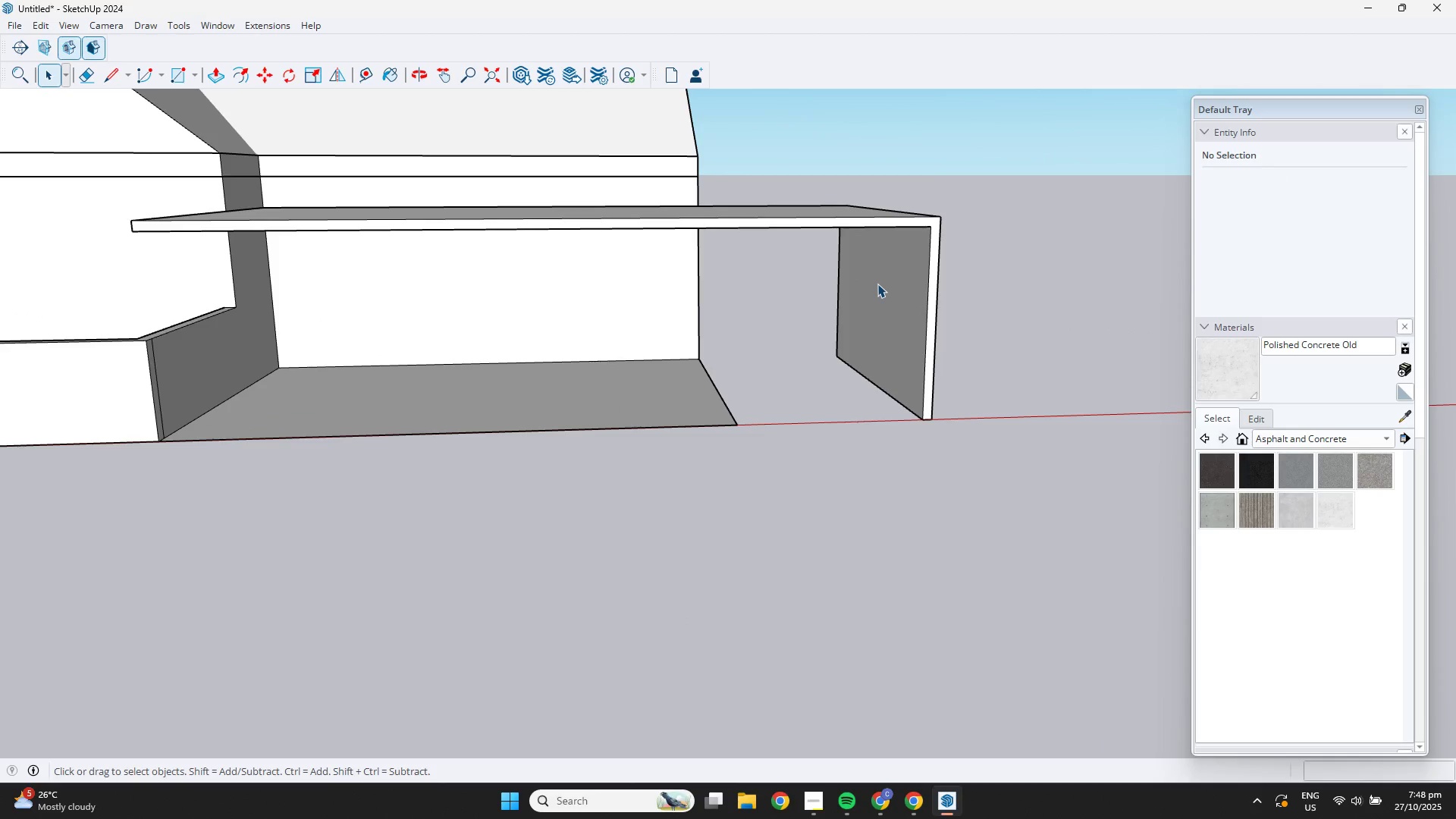 
left_click([877, 284])
 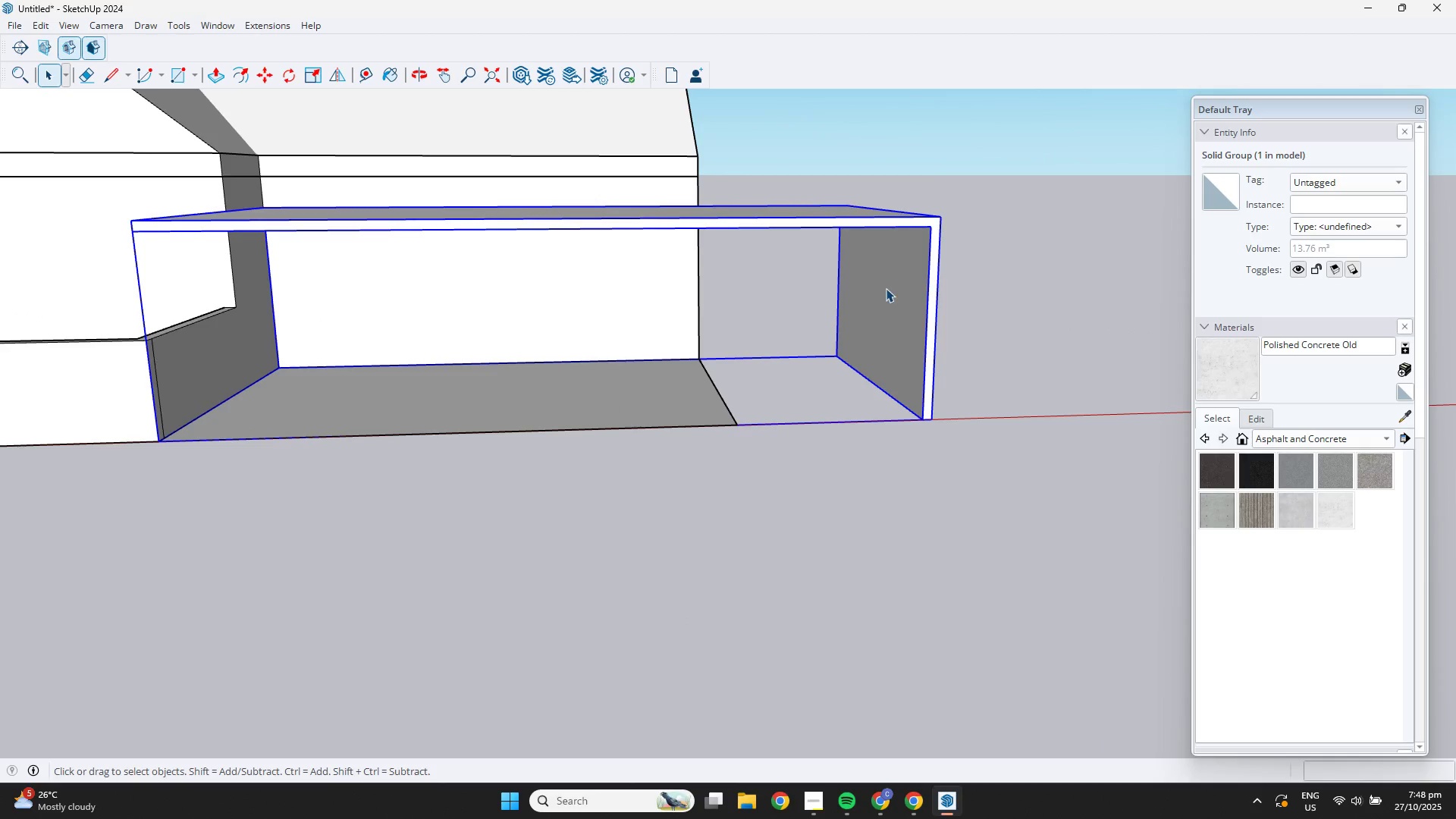 
key(M)
 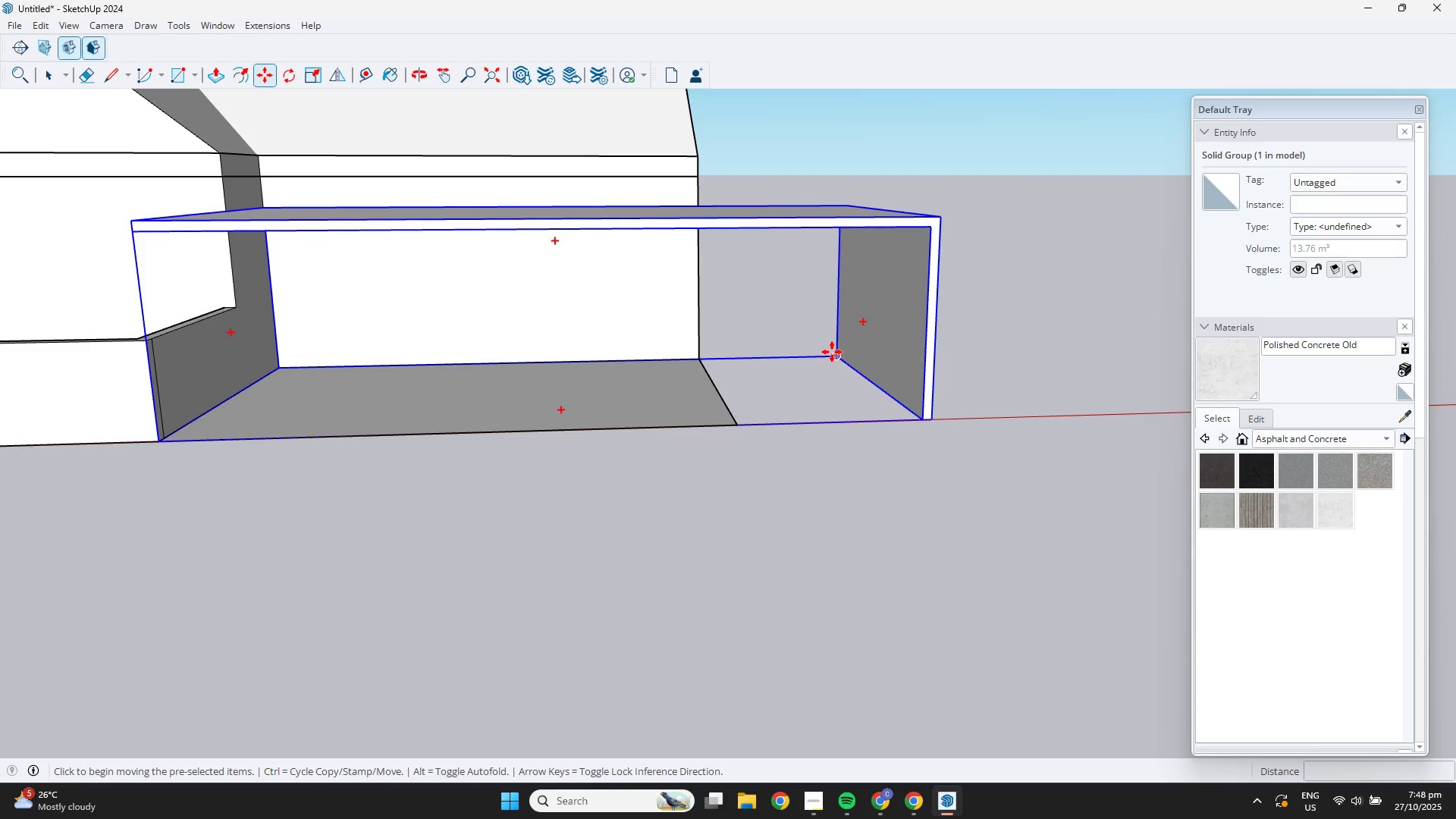 
left_click([832, 354])
 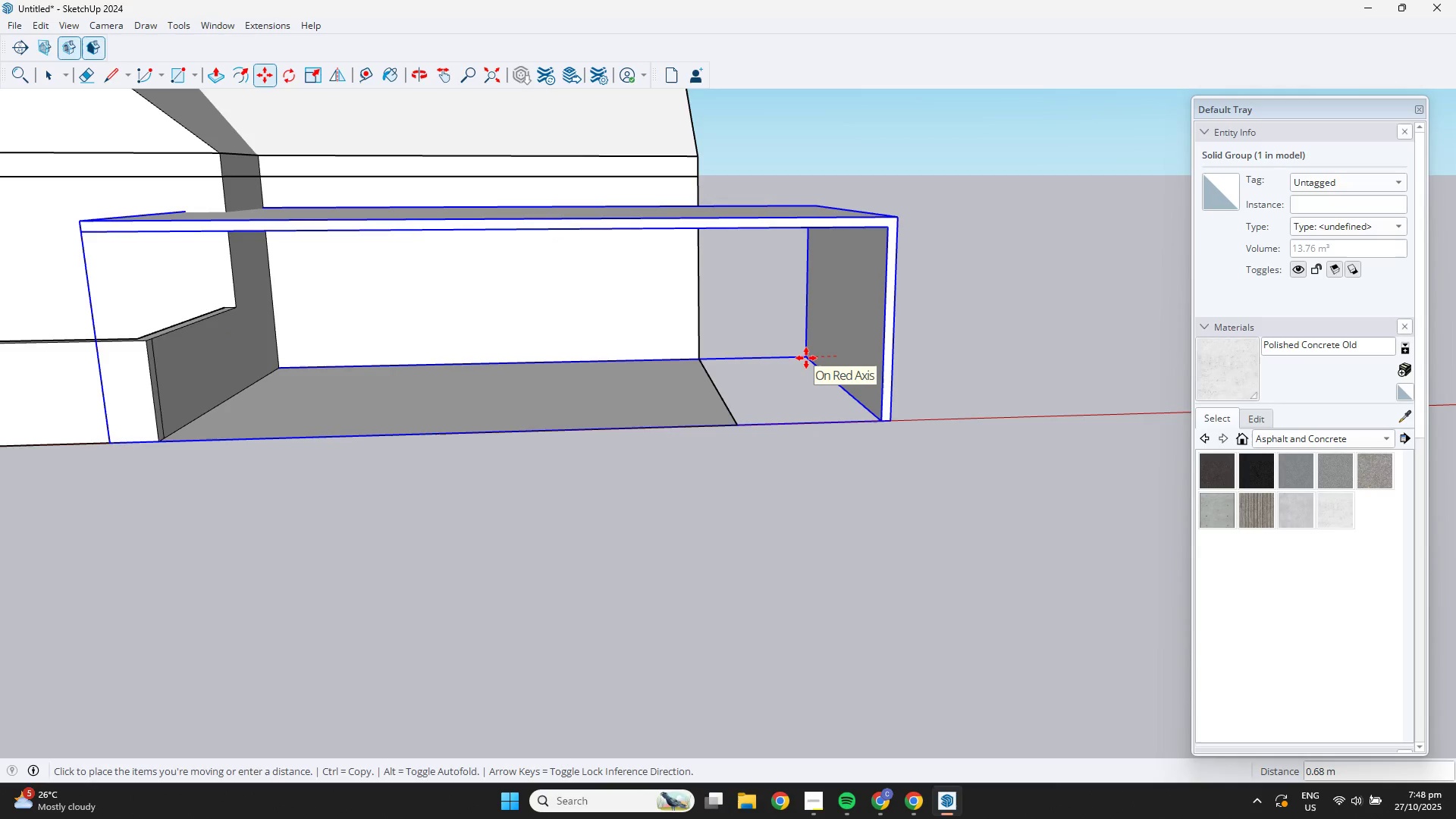 
key(Numpad1)
 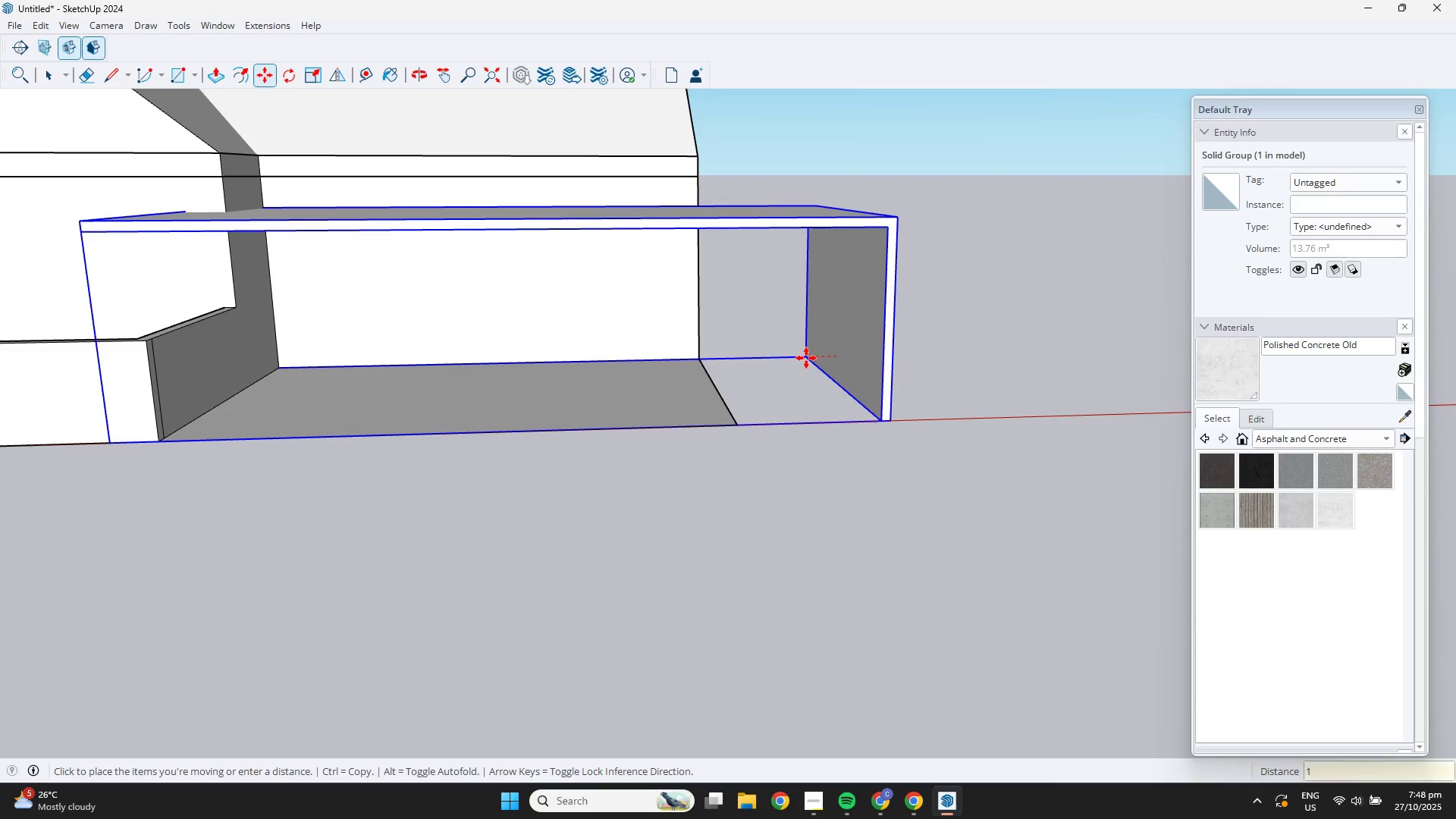 
key(NumpadEnter)
 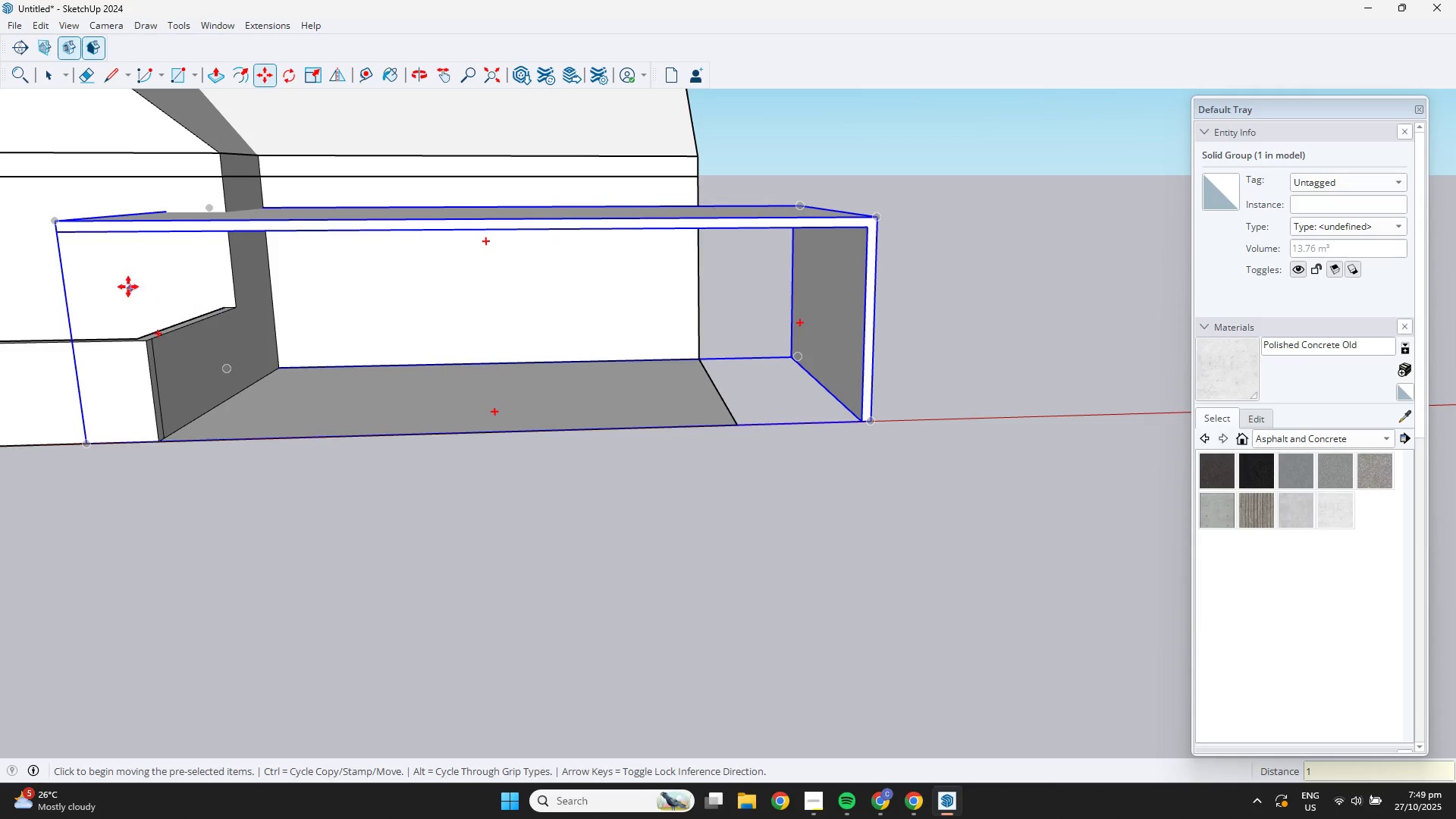 
scroll: coordinate [103, 246], scroll_direction: up, amount: 3.0
 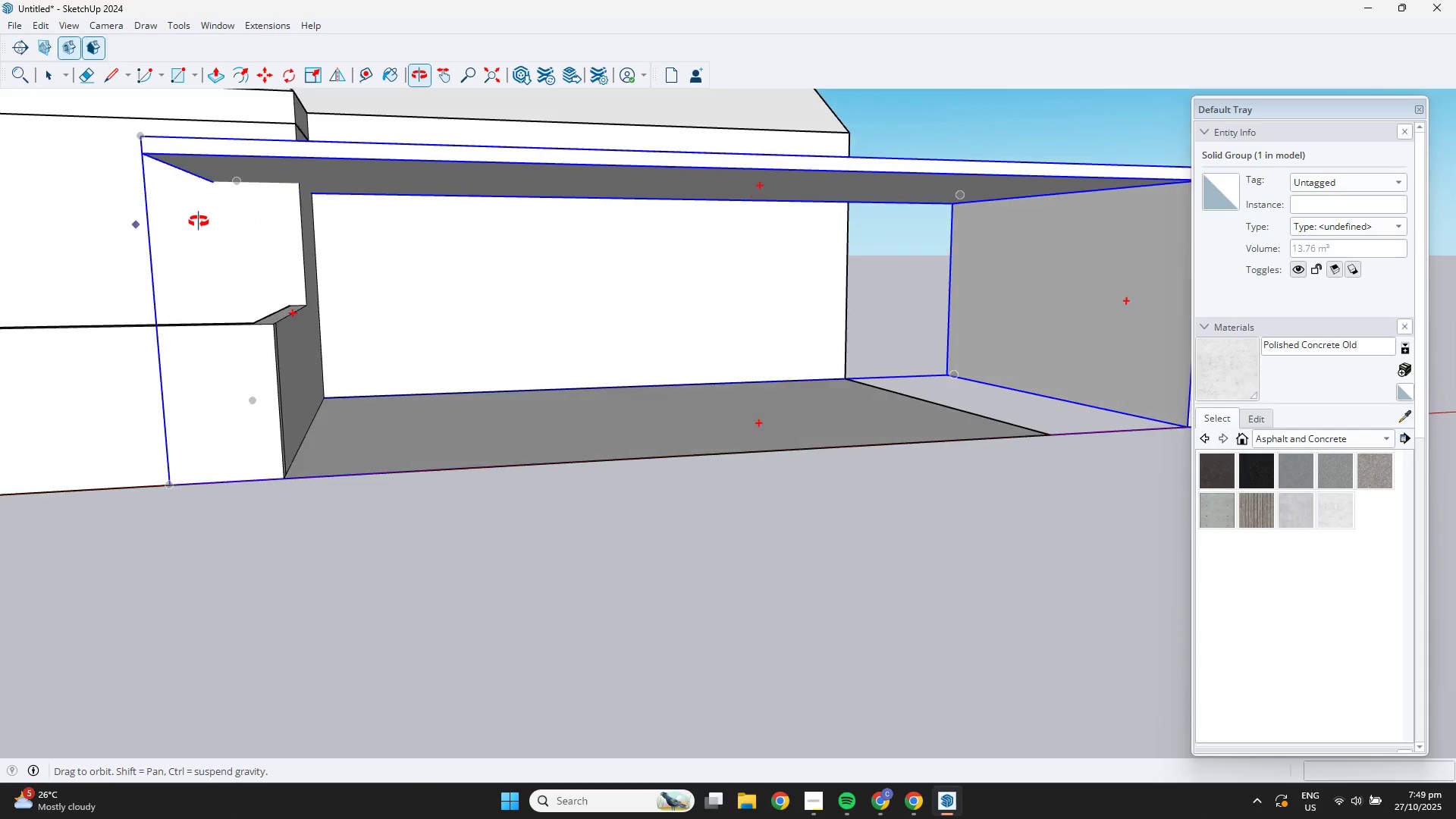 
scroll: coordinate [297, 240], scroll_direction: down, amount: 8.0
 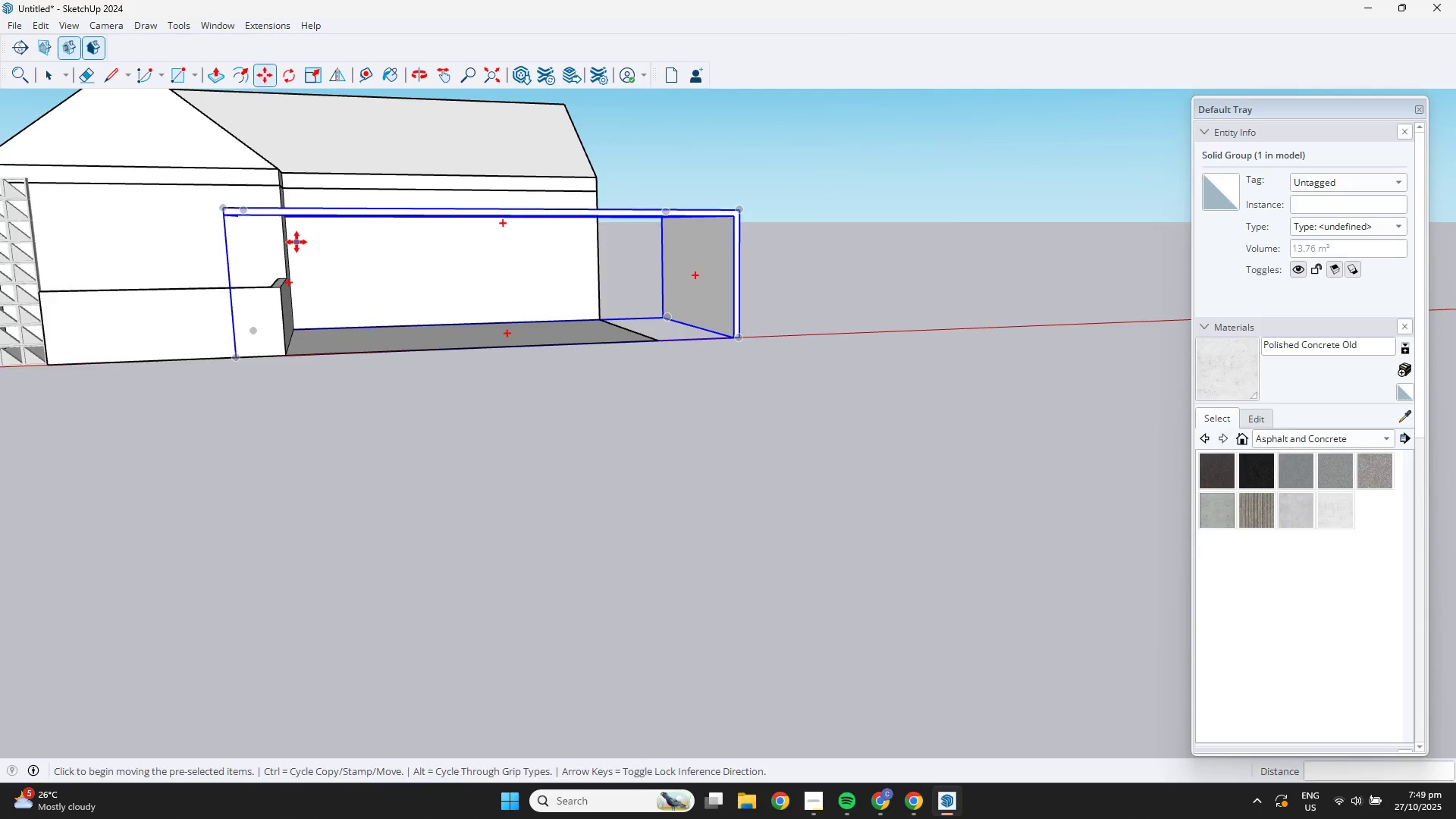 
hold_key(key=ShiftLeft, duration=0.42)
 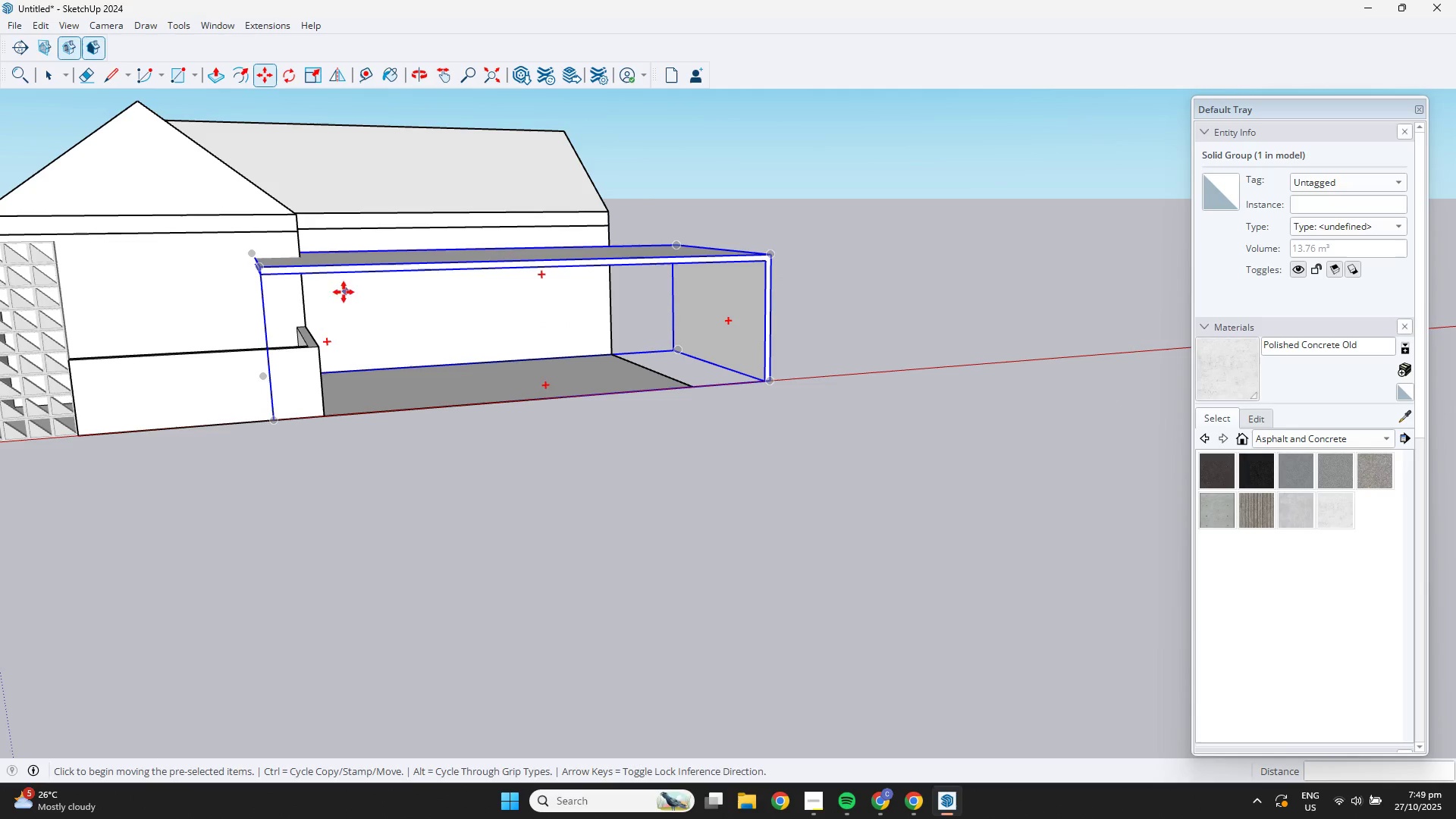 
scroll: coordinate [243, 283], scroll_direction: up, amount: 5.0
 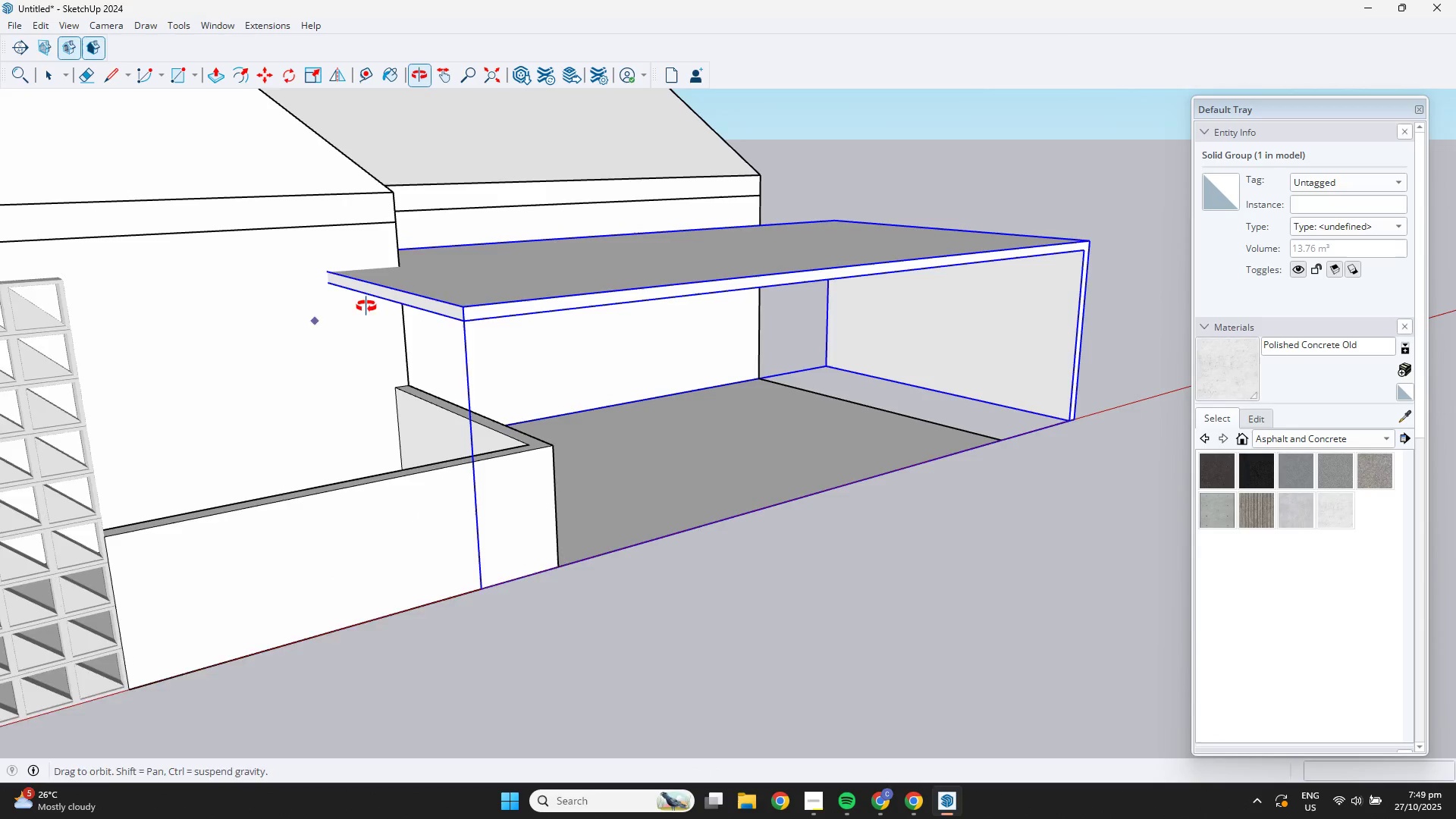 
key(Space)
 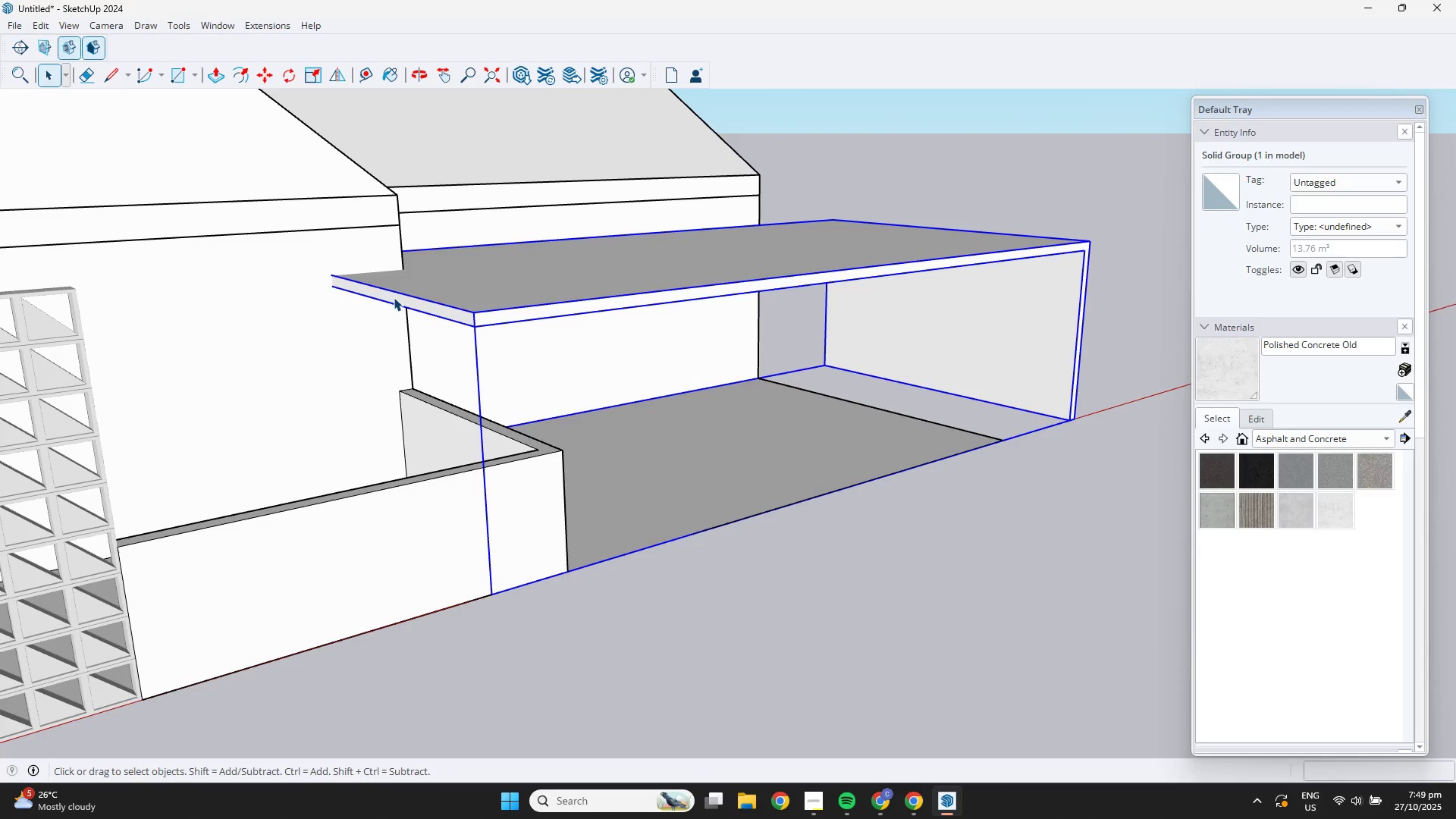 
double_click([394, 297])
 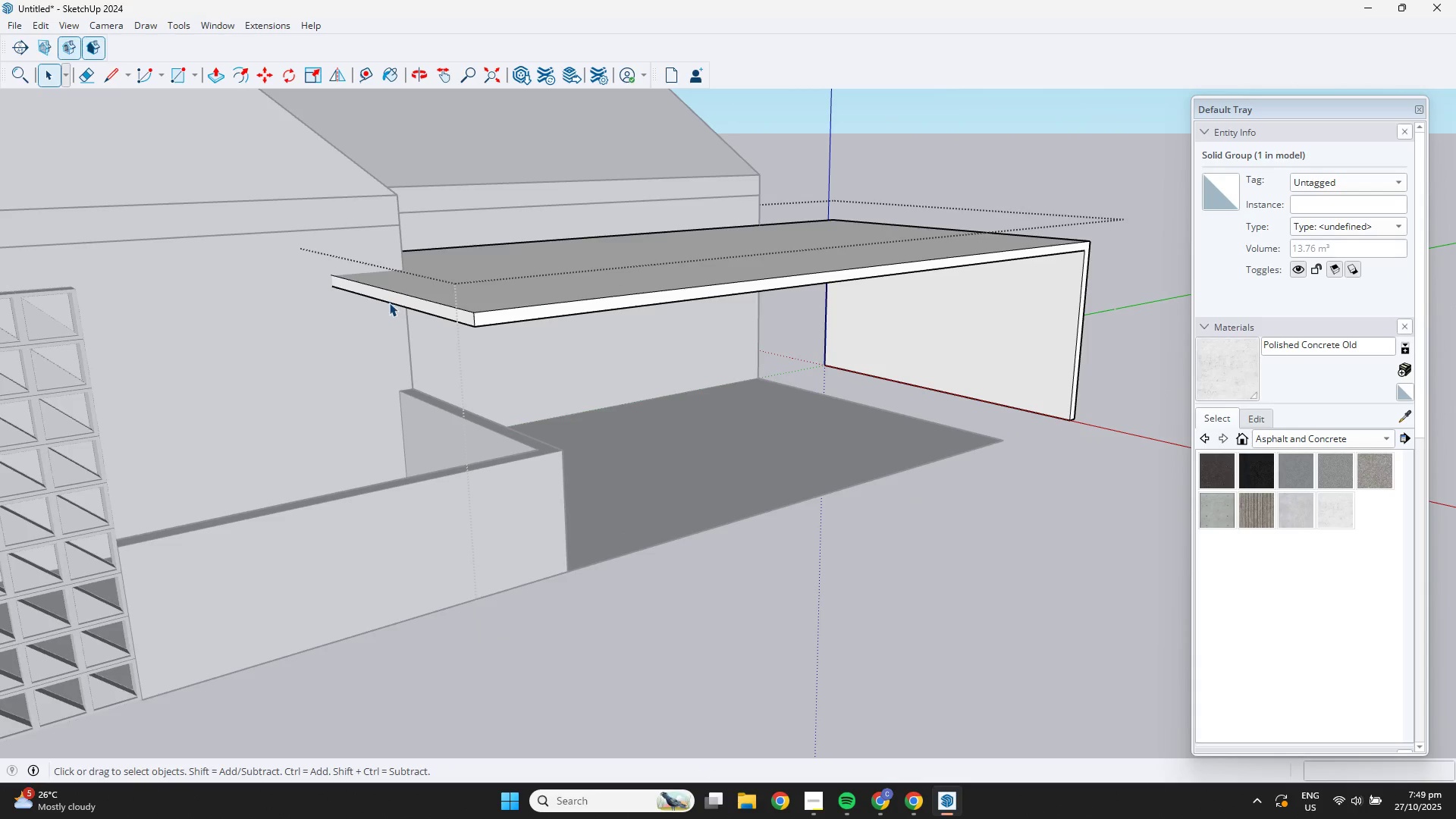 
left_click([389, 303])
 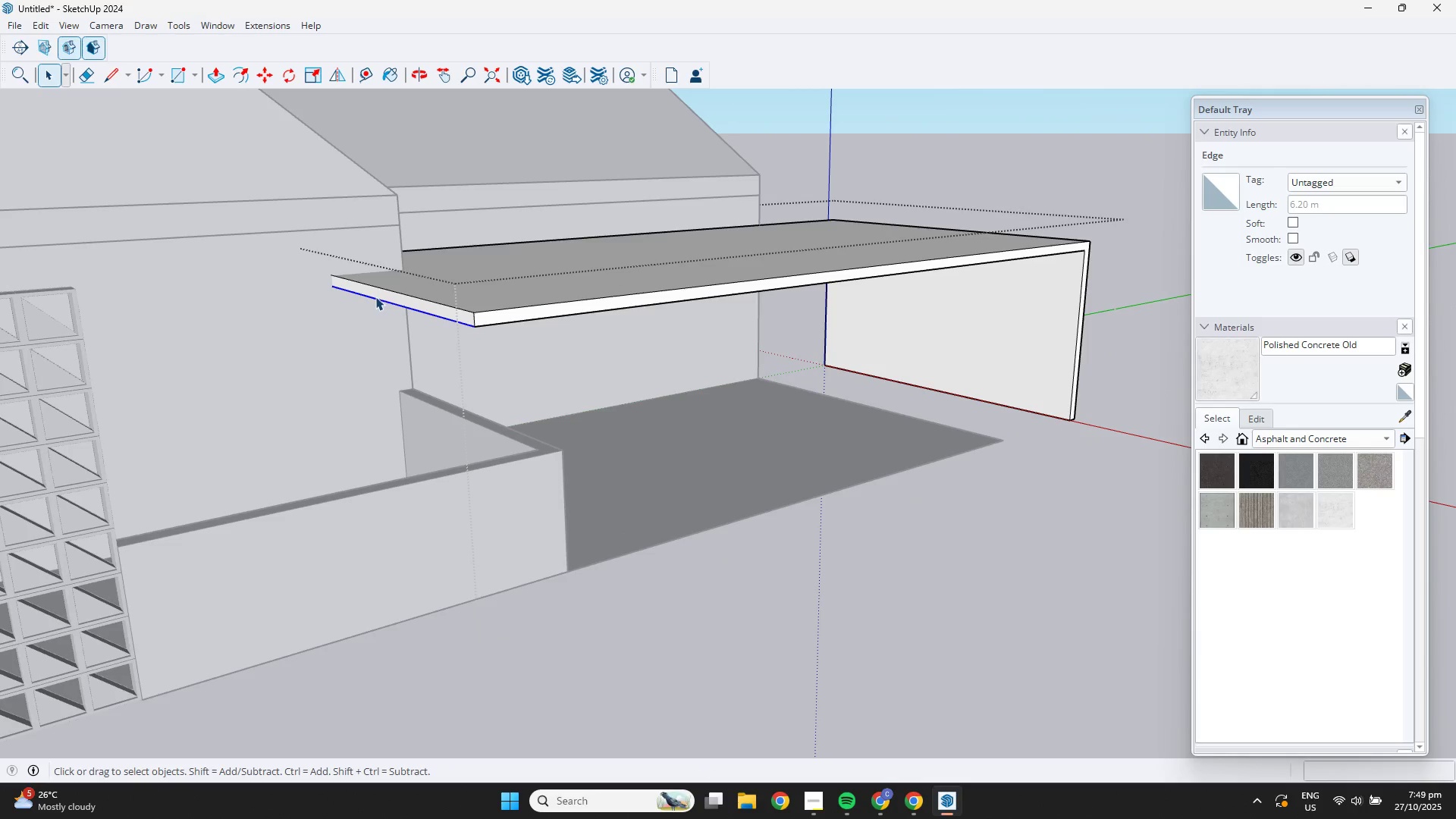 
double_click([372, 290])
 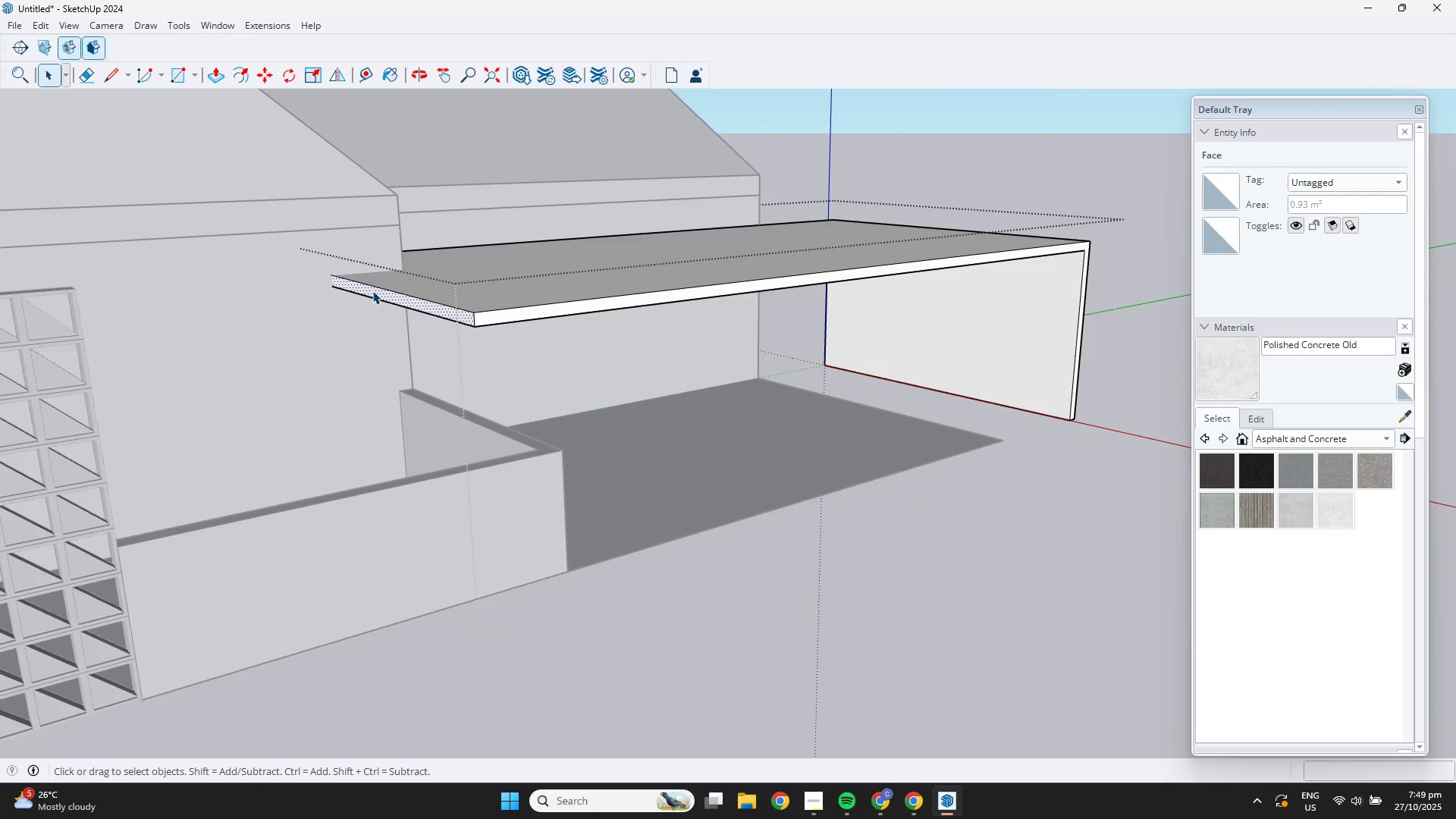 
key(P)
 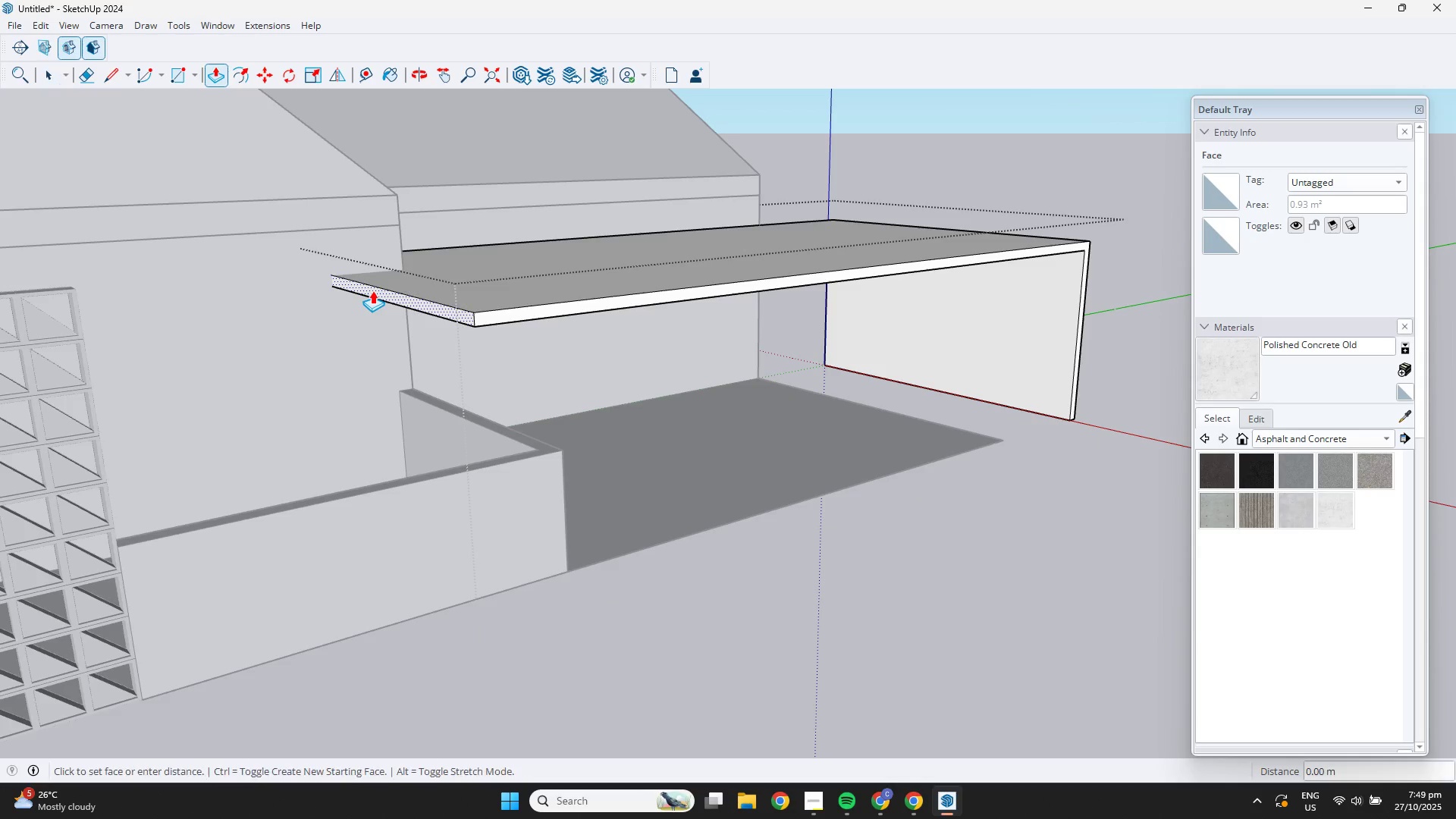 
left_click([372, 290])
 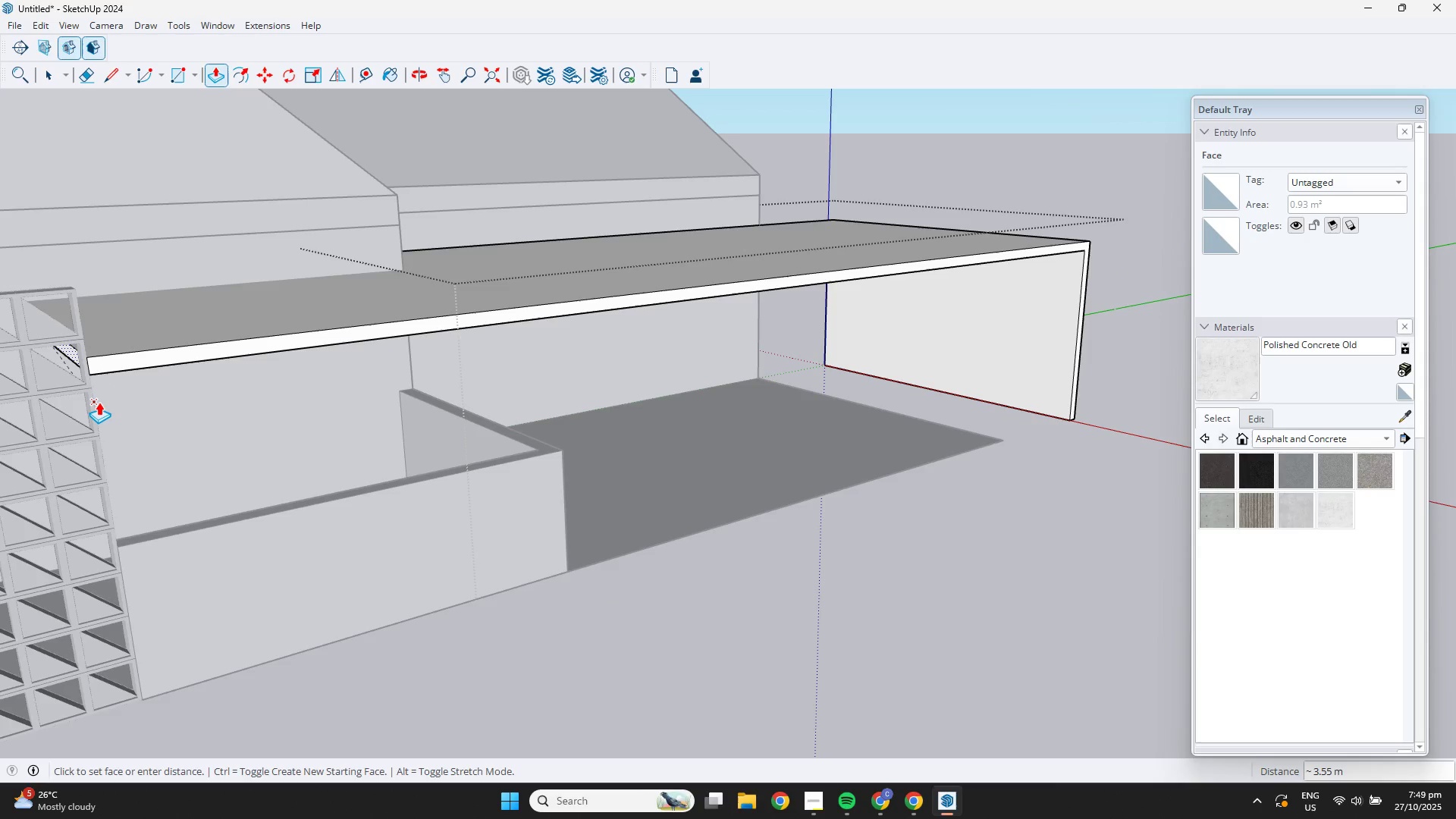 
left_click([99, 403])
 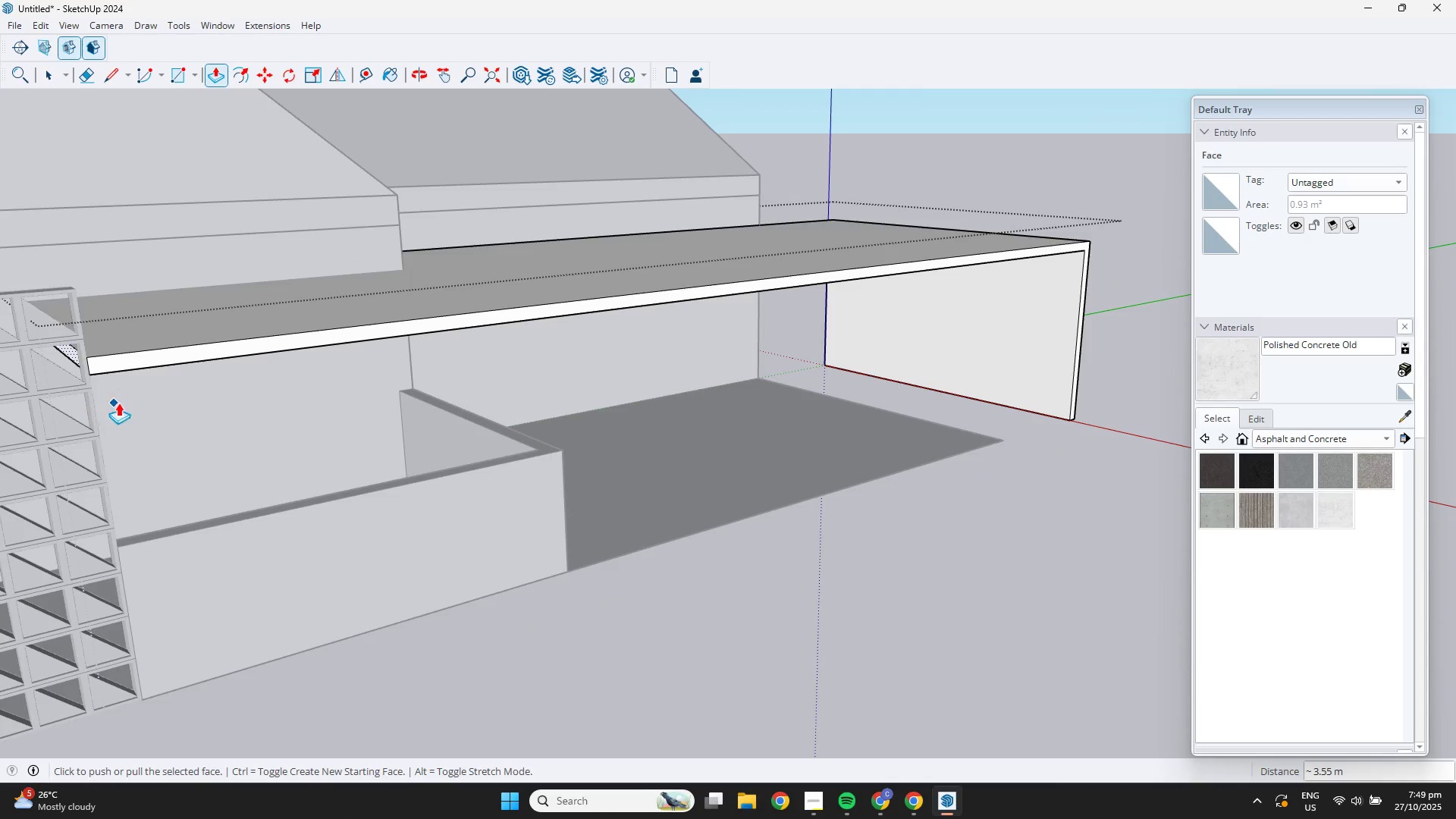 
scroll: coordinate [195, 404], scroll_direction: down, amount: 6.0
 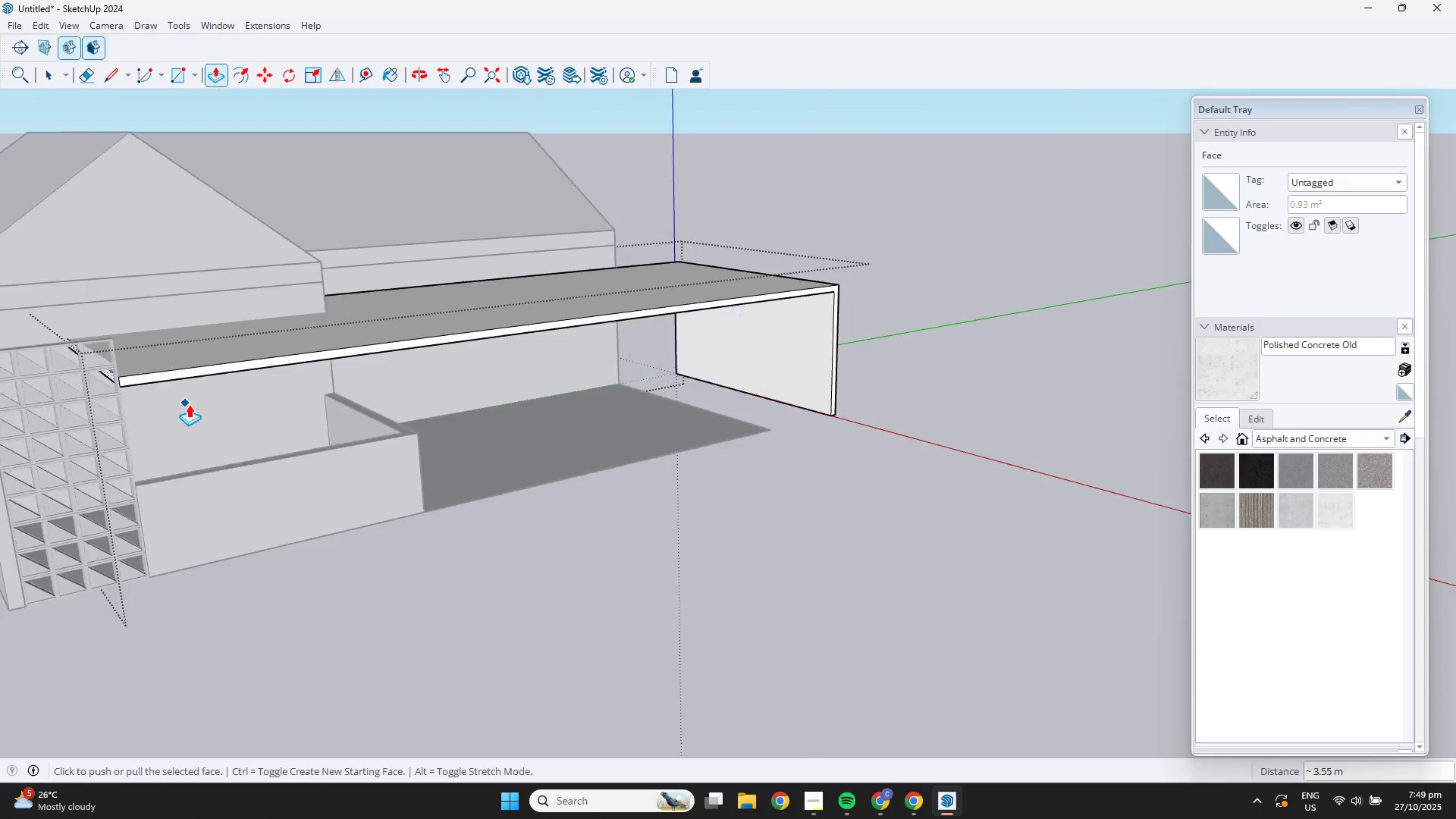 
key(Space)
 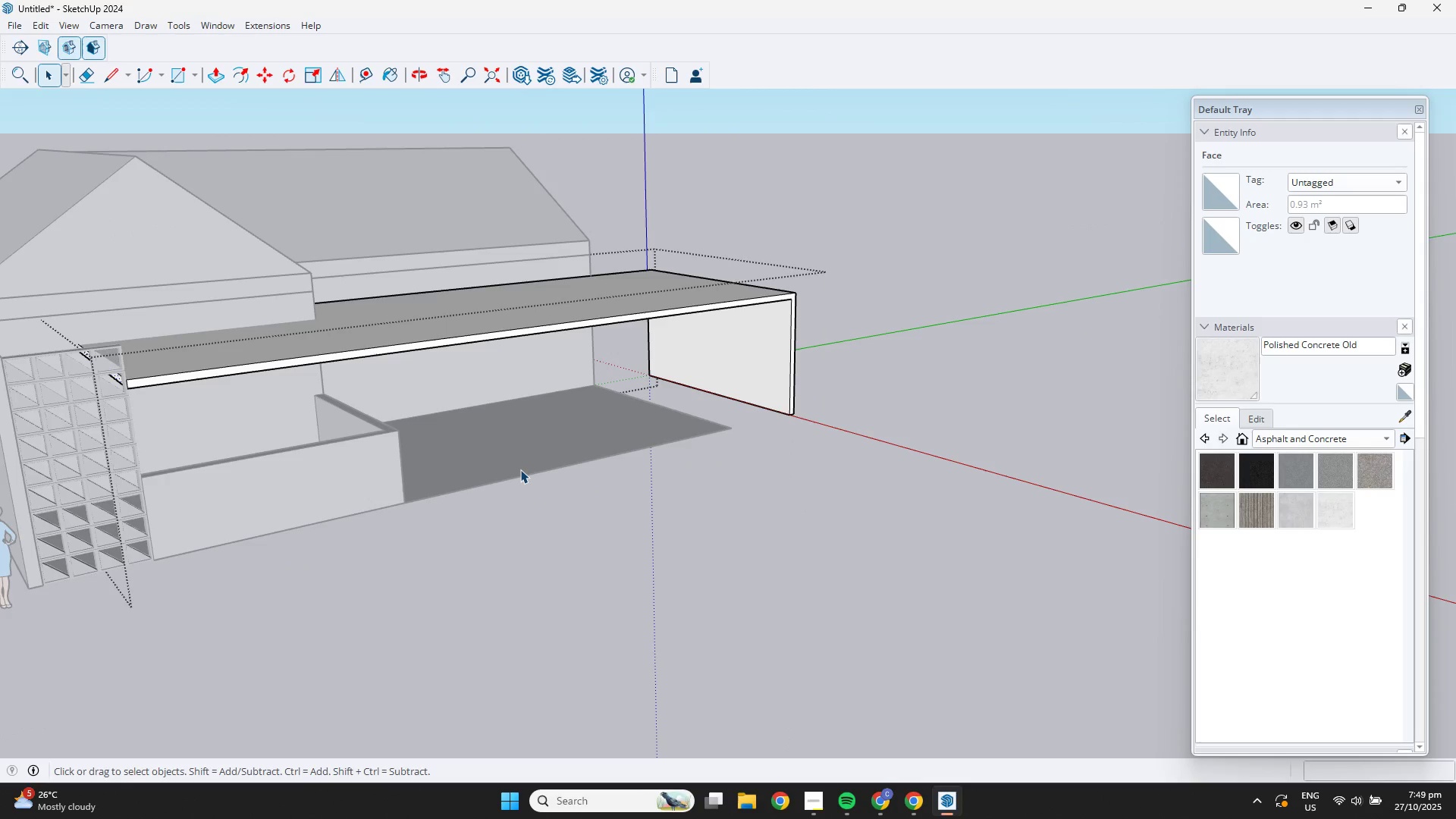 
left_click([520, 469])
 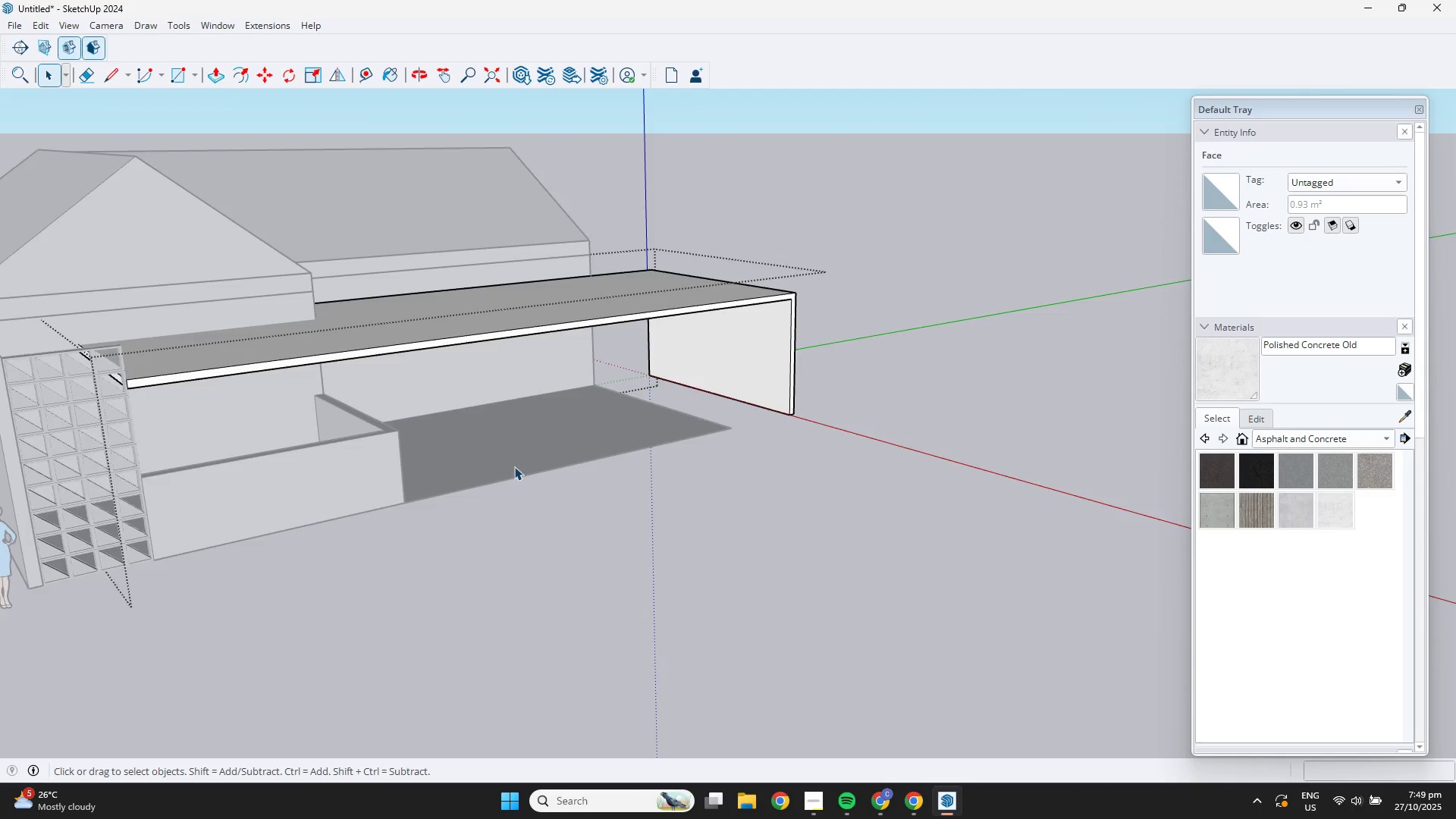 
scroll: coordinate [493, 455], scroll_direction: down, amount: 3.0
 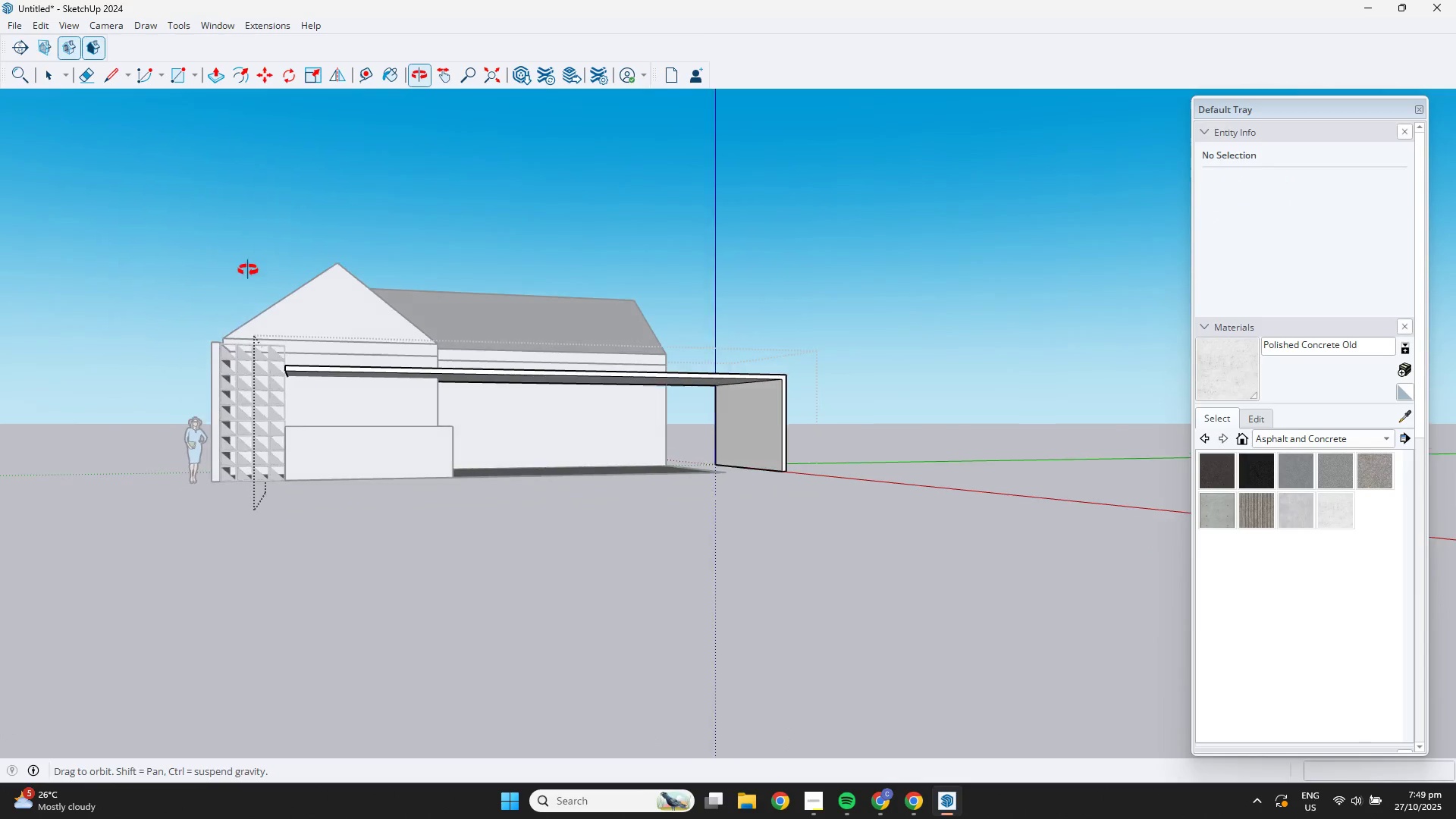 
key(Space)
 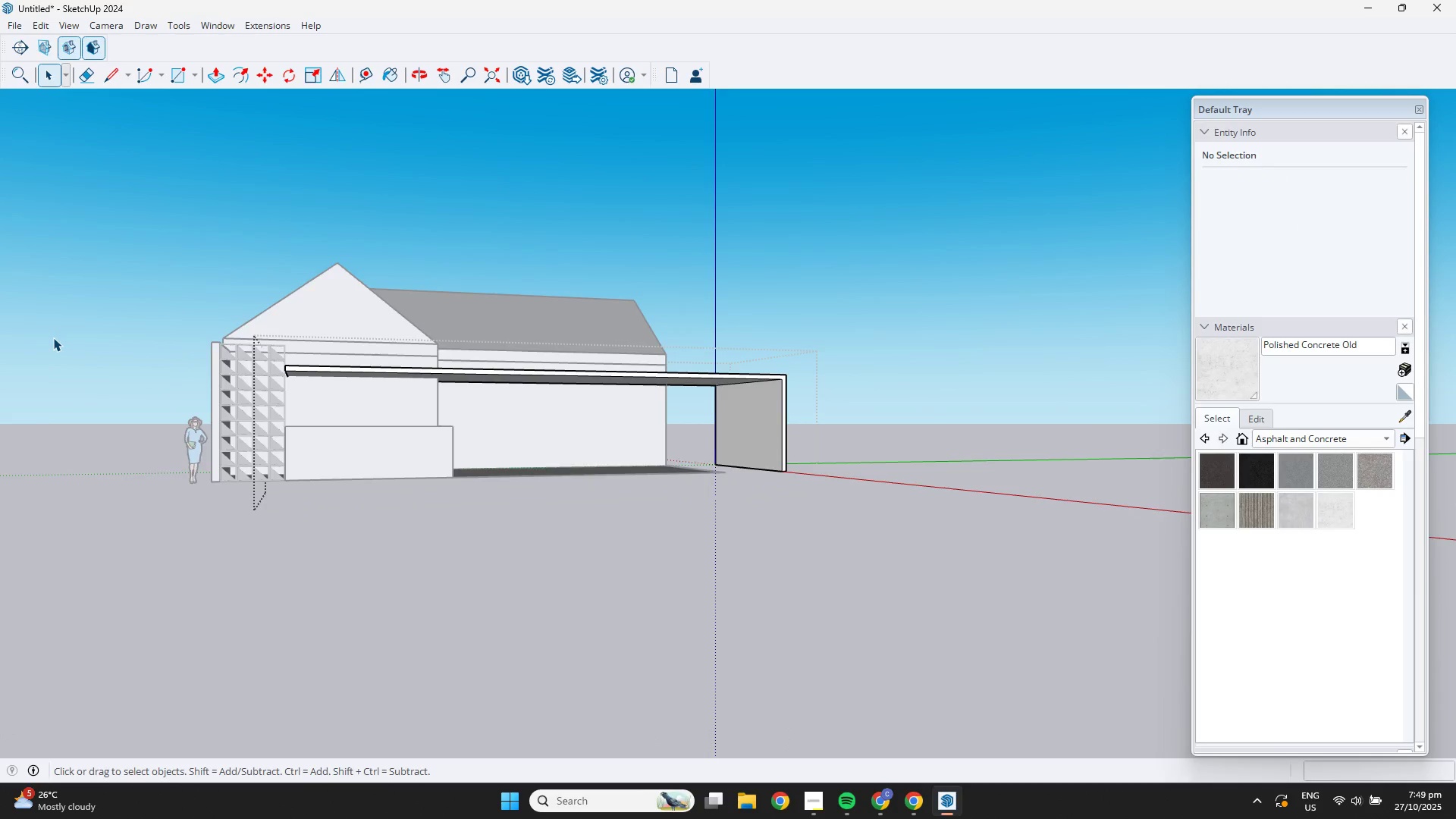 
double_click([52, 337])
 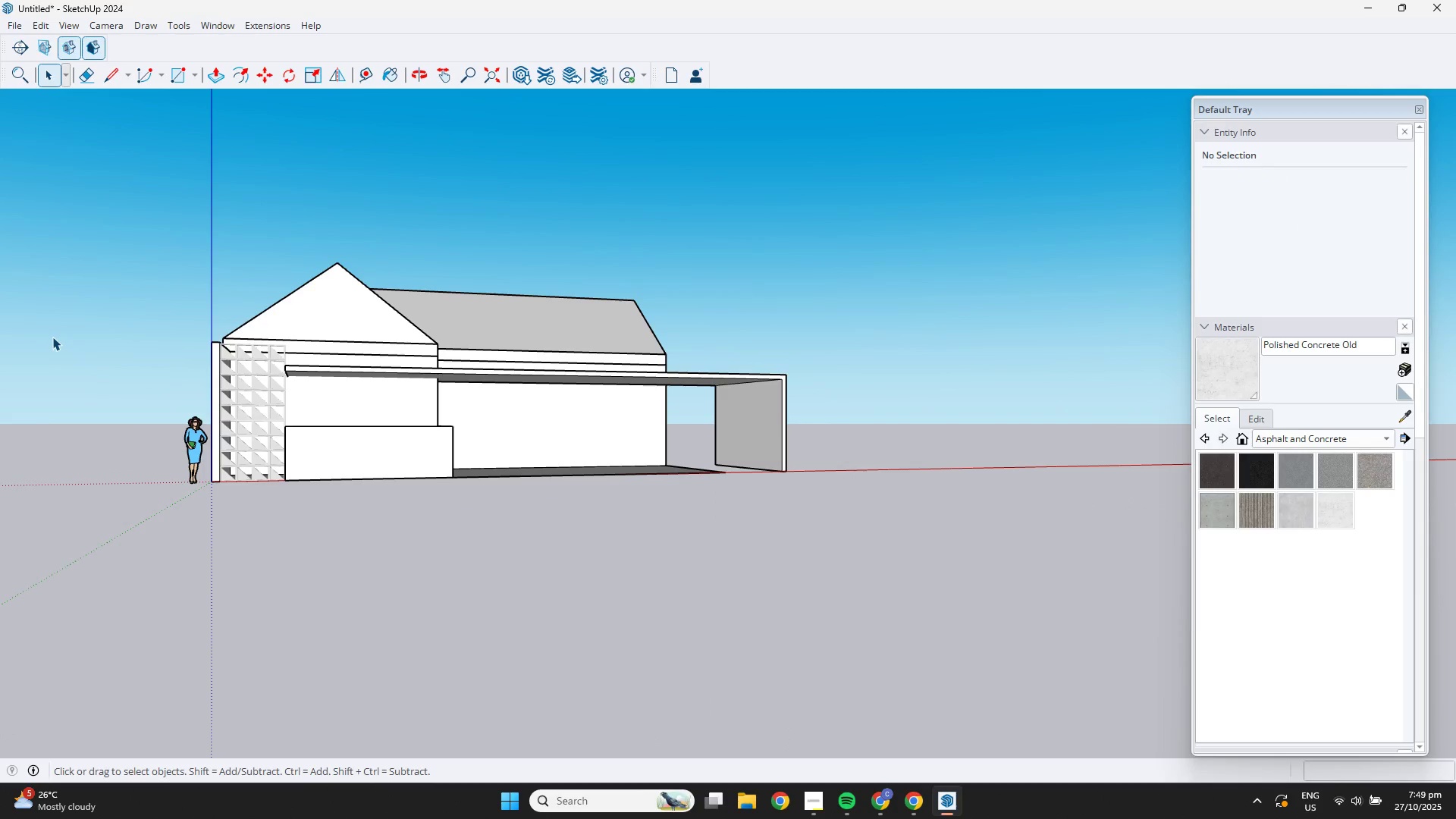 
triple_click([52, 337])
 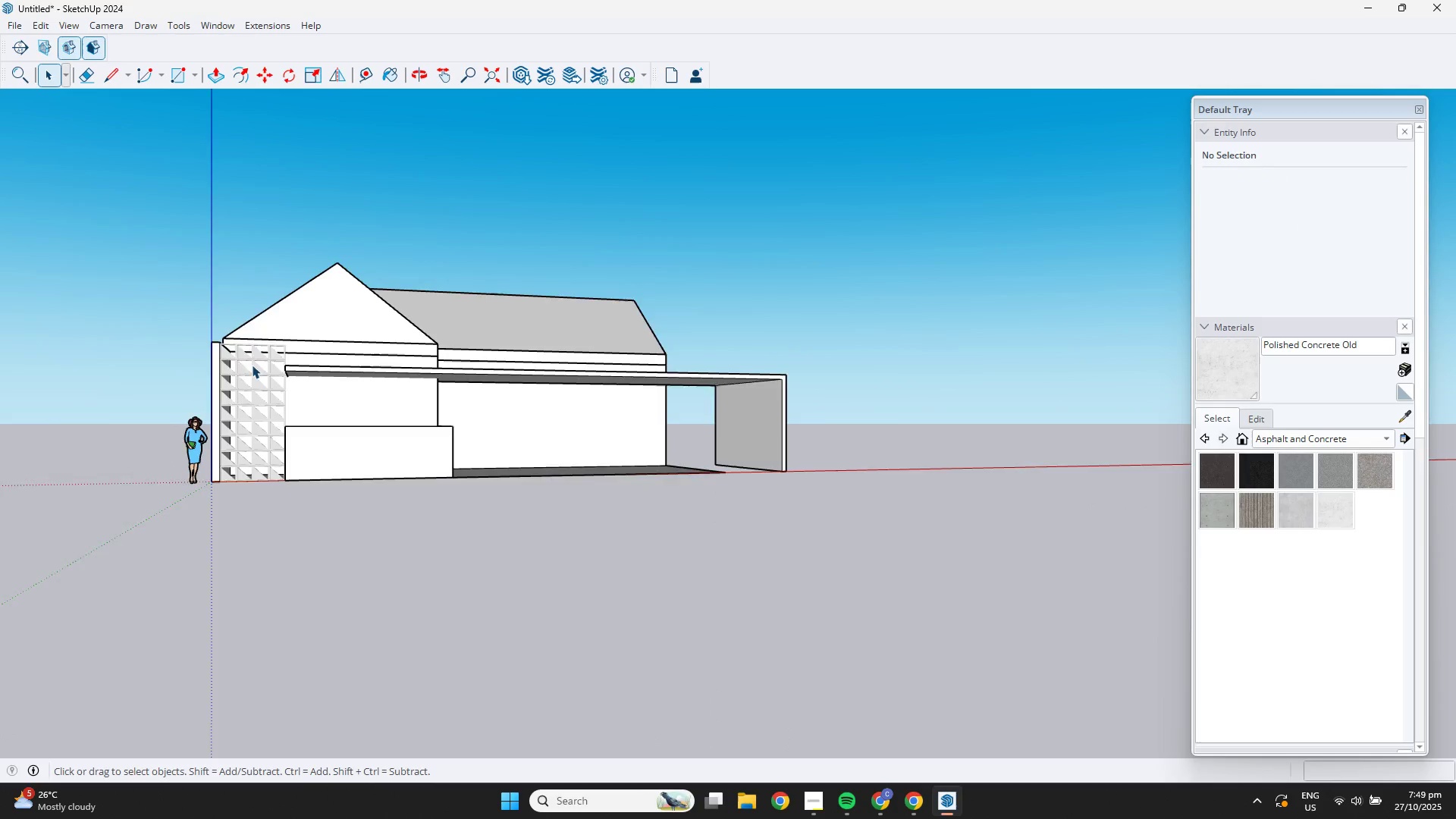 
scroll: coordinate [544, 447], scroll_direction: up, amount: 10.0
 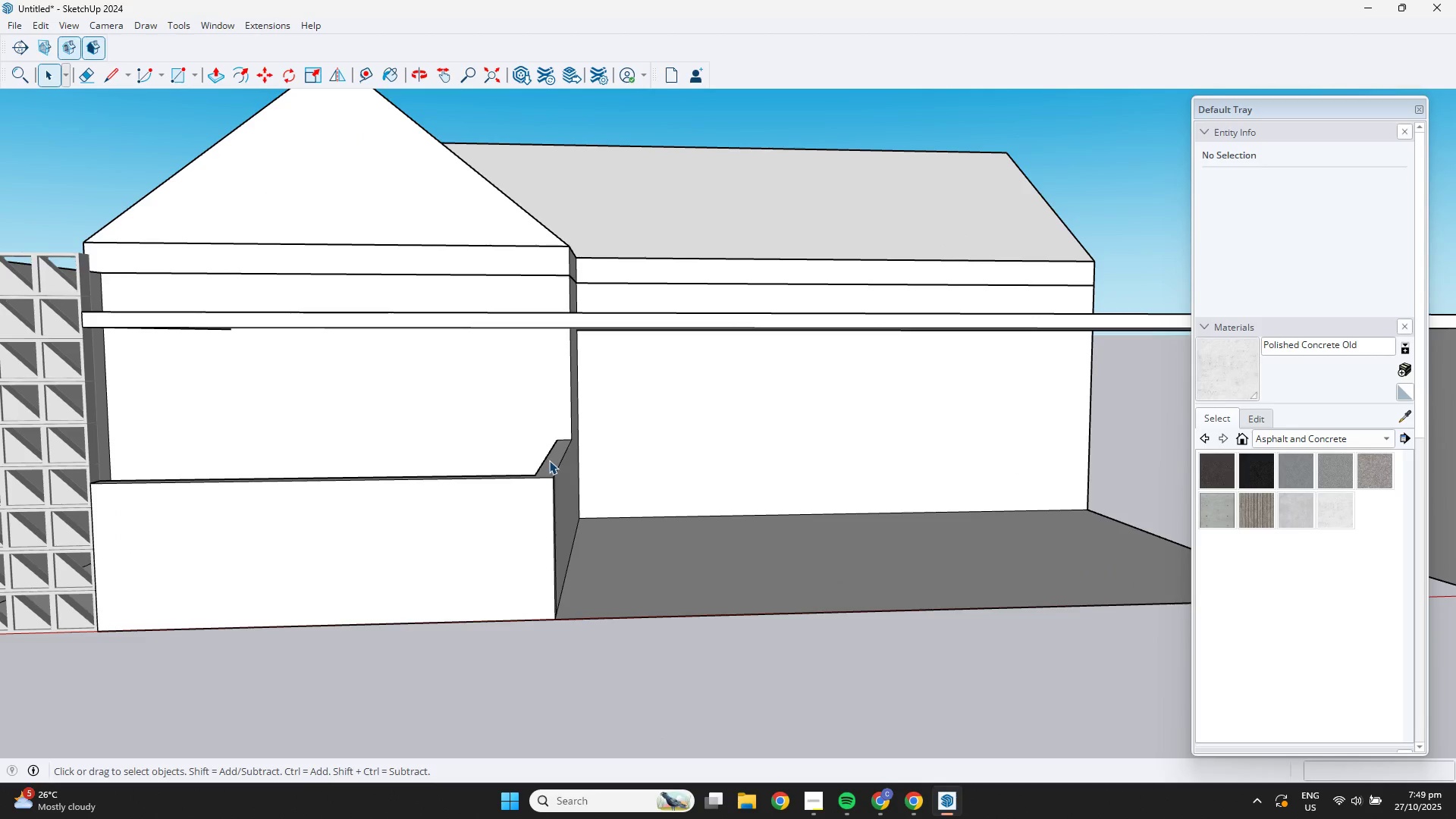 
double_click([549, 460])
 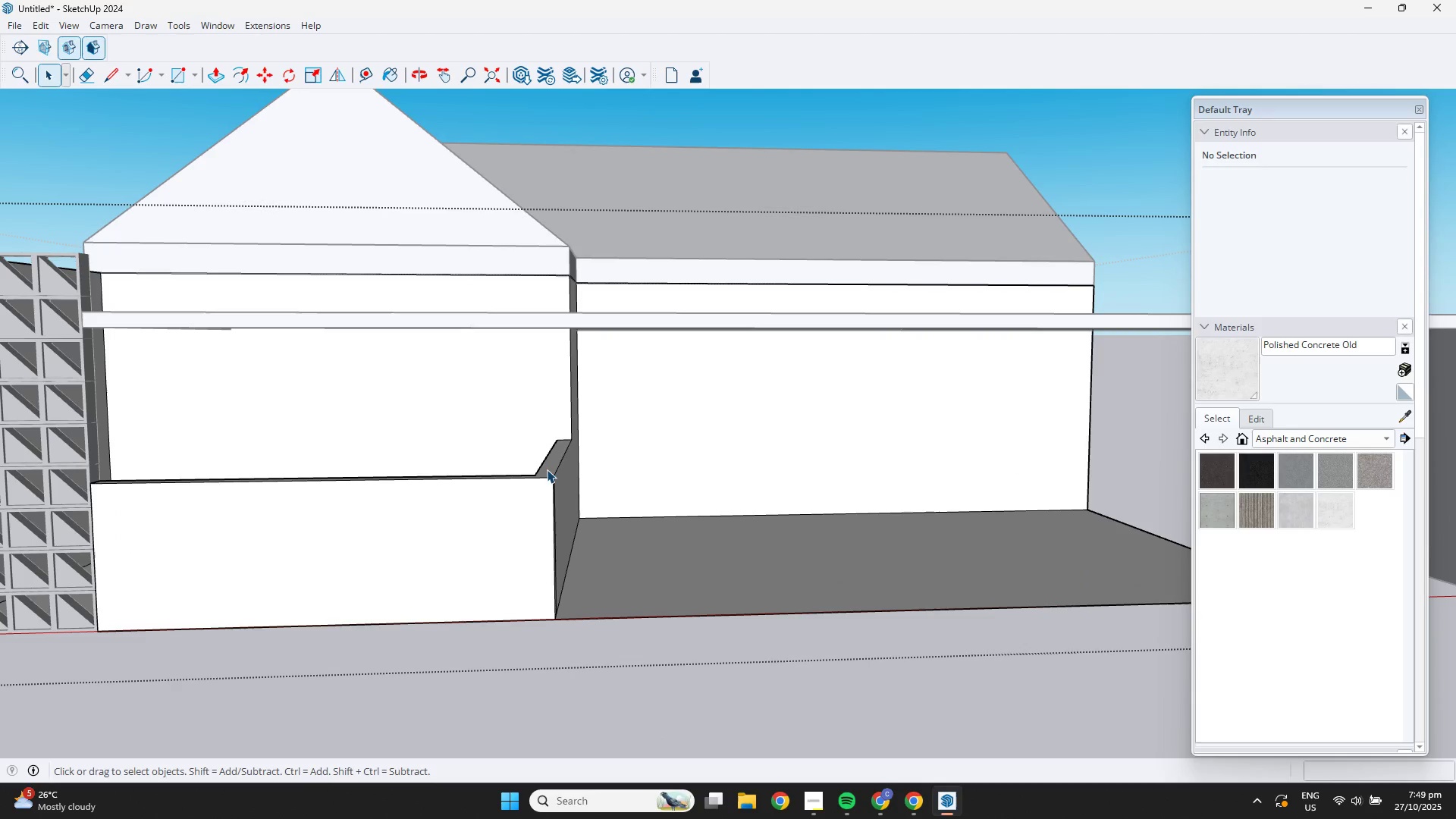 
triple_click([547, 469])
 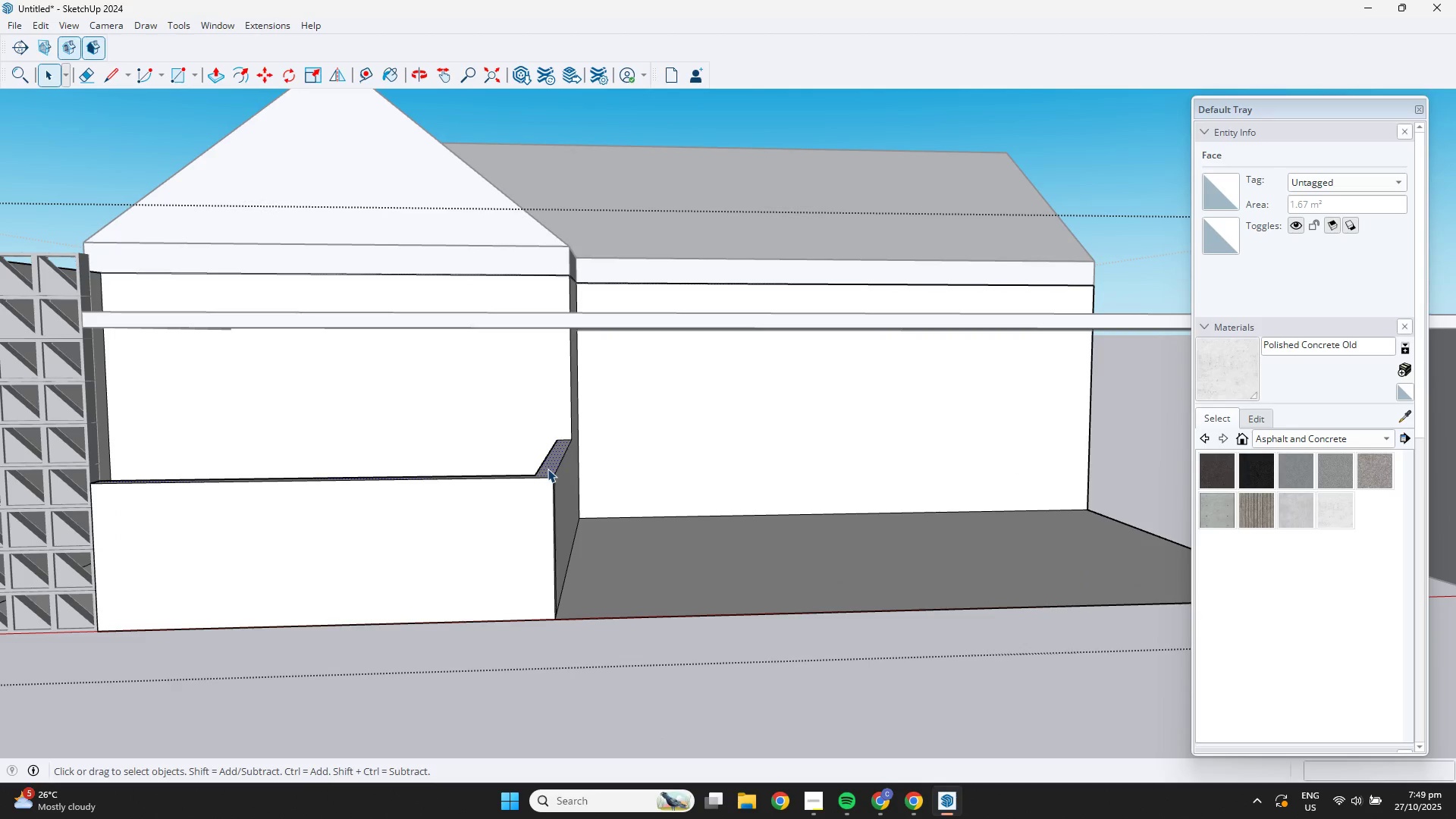 
key(P)
 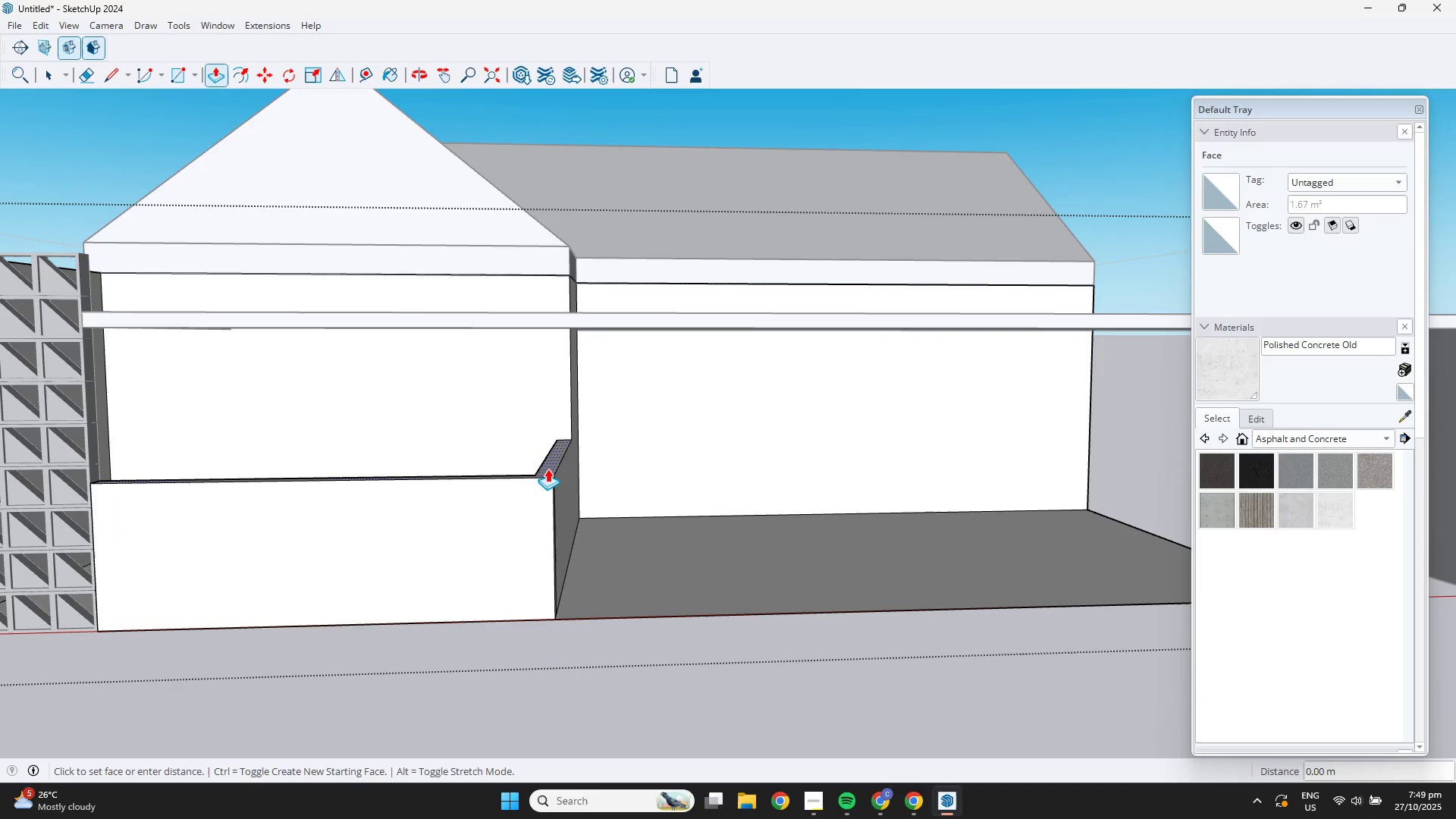 
left_click([548, 469])
 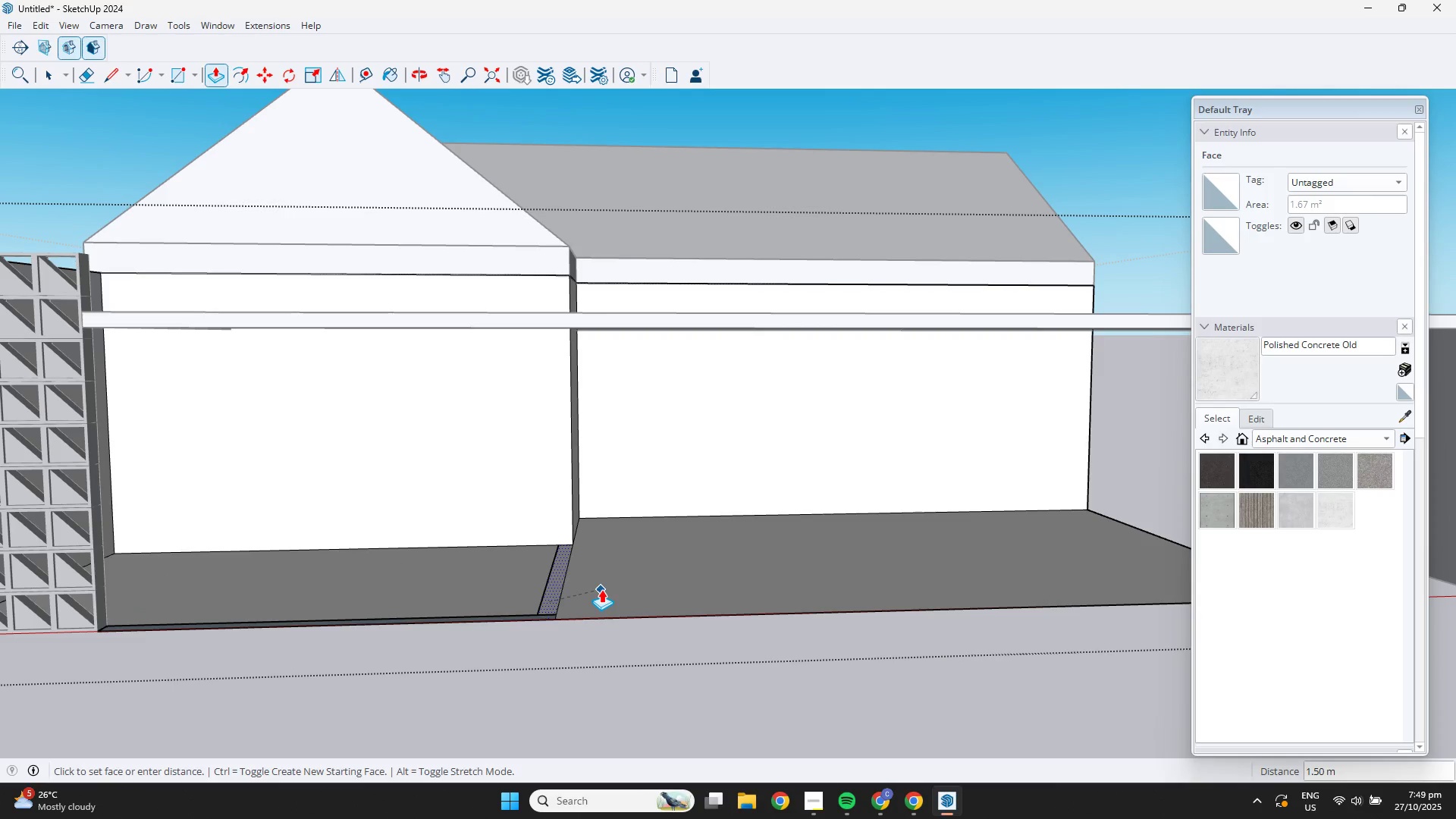 
left_click([601, 589])
 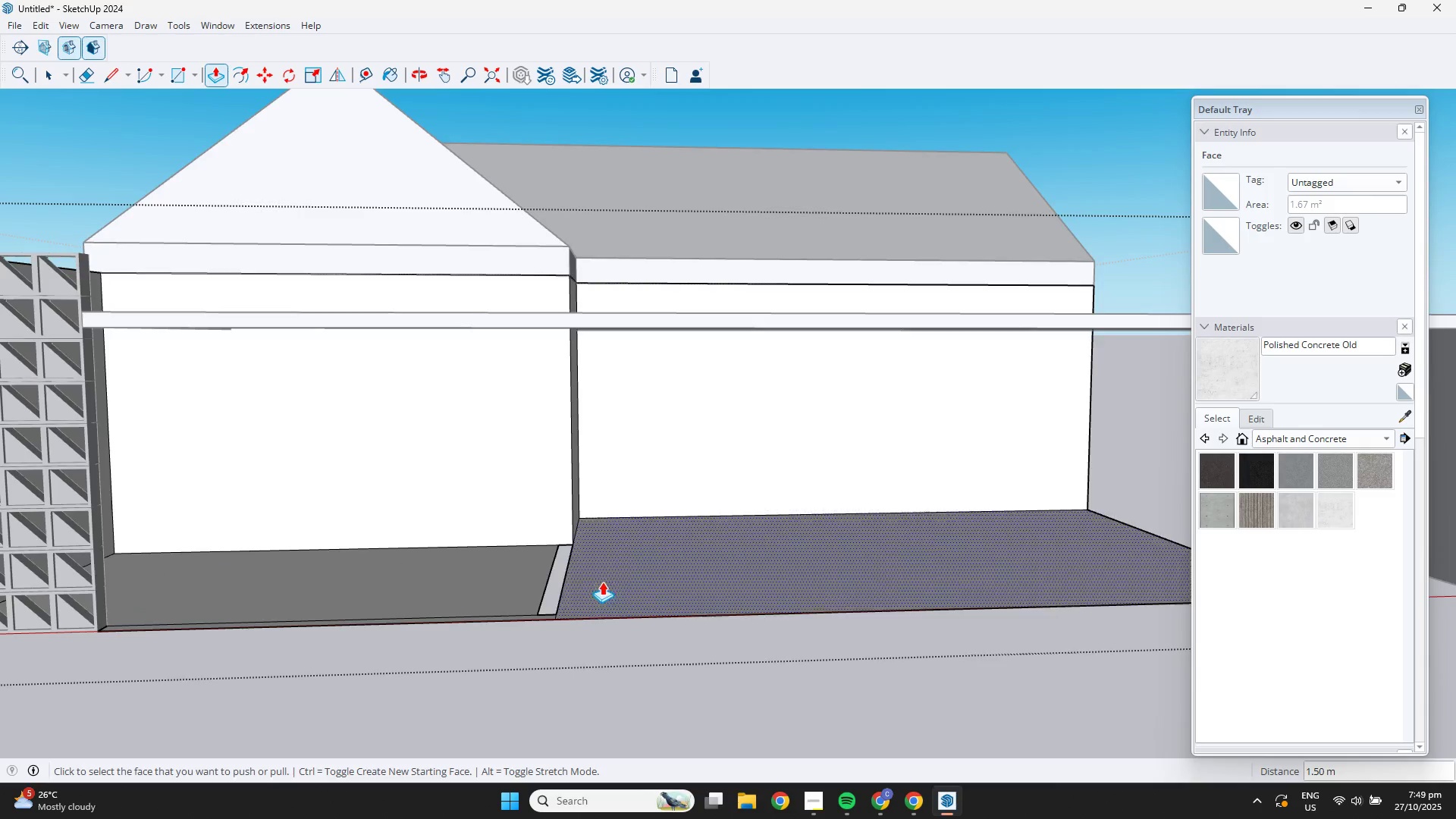 
scroll: coordinate [601, 567], scroll_direction: down, amount: 4.0
 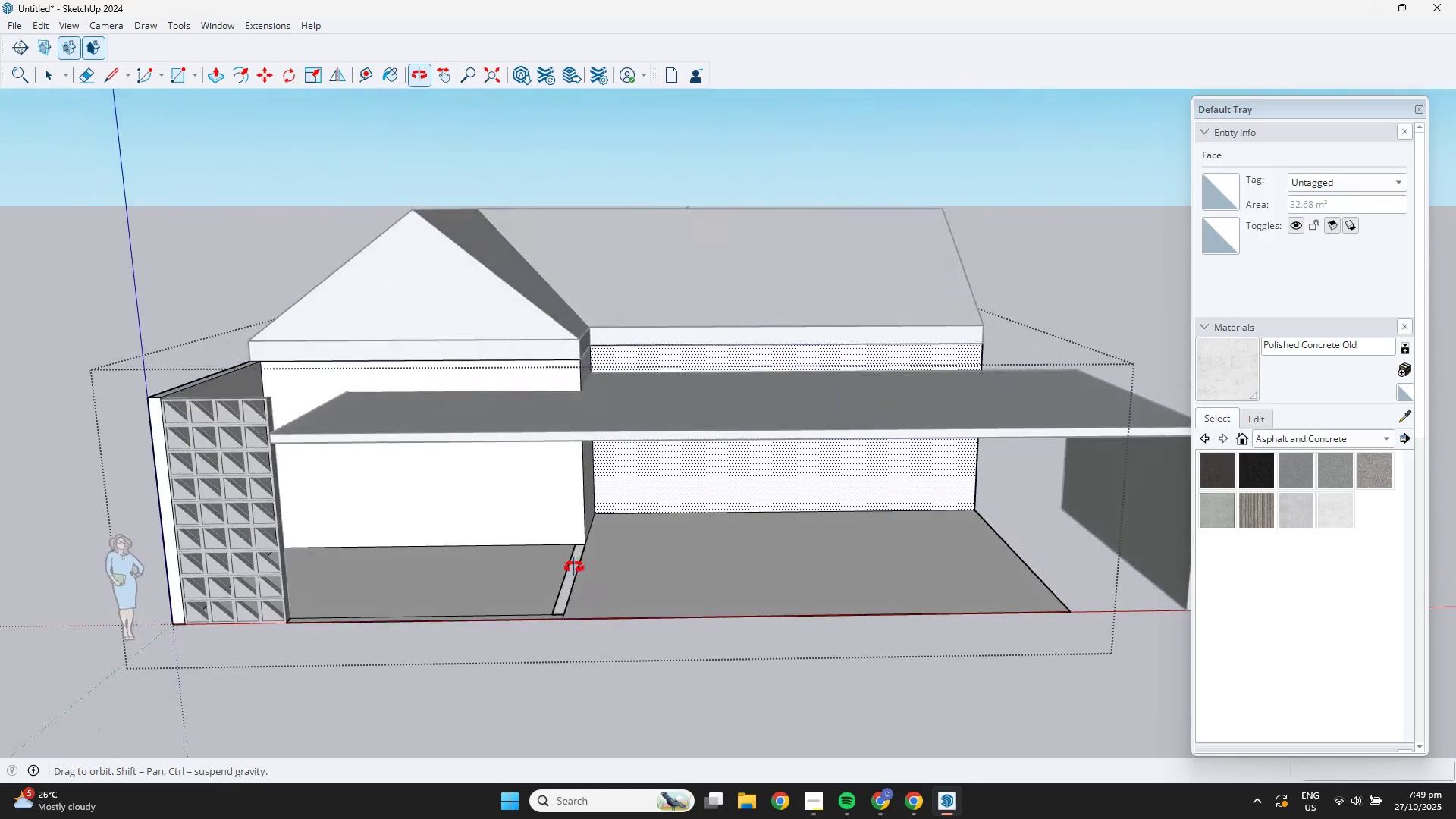 
wait(5.61)
 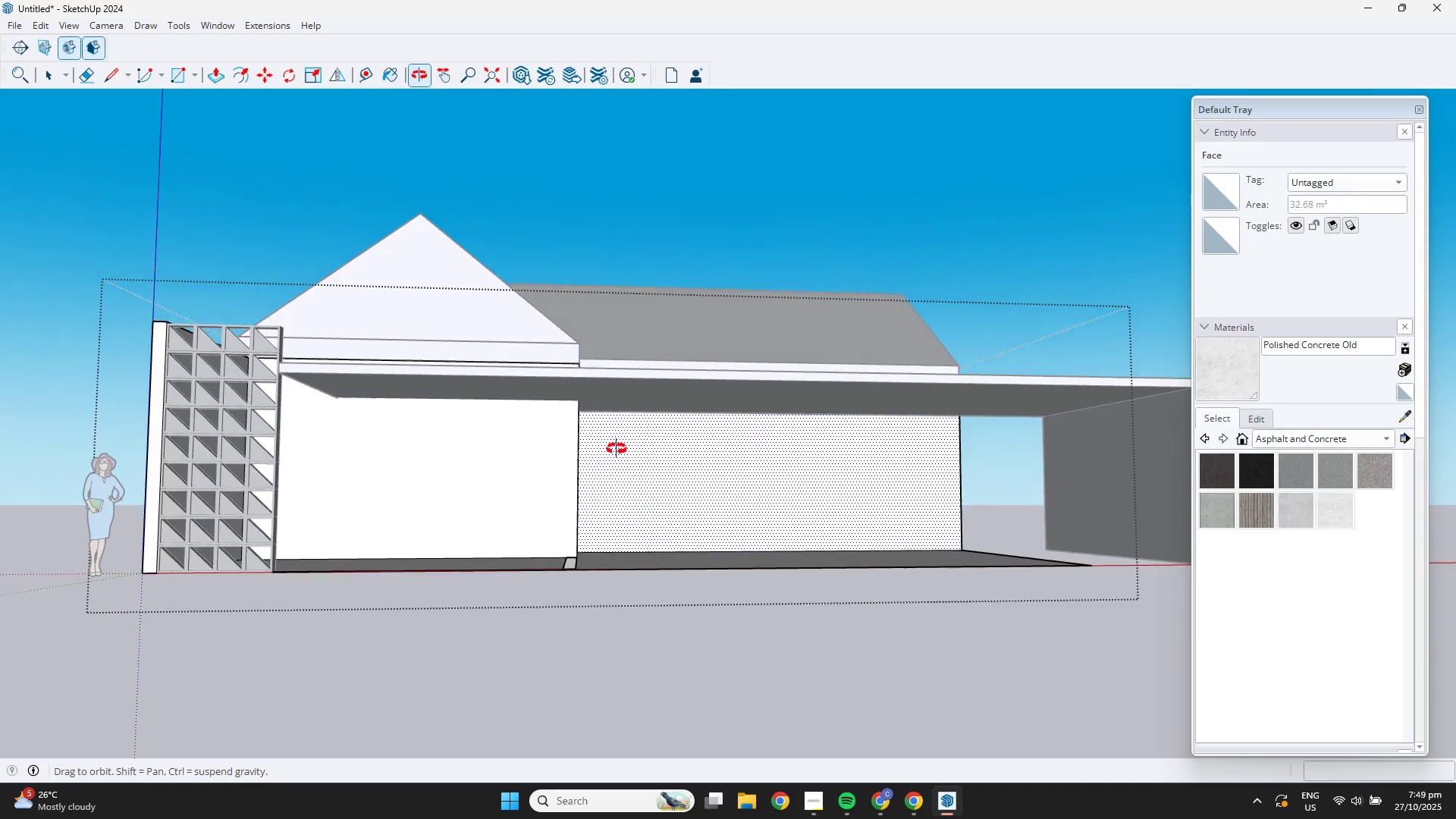 
scroll: coordinate [554, 498], scroll_direction: down, amount: 4.0
 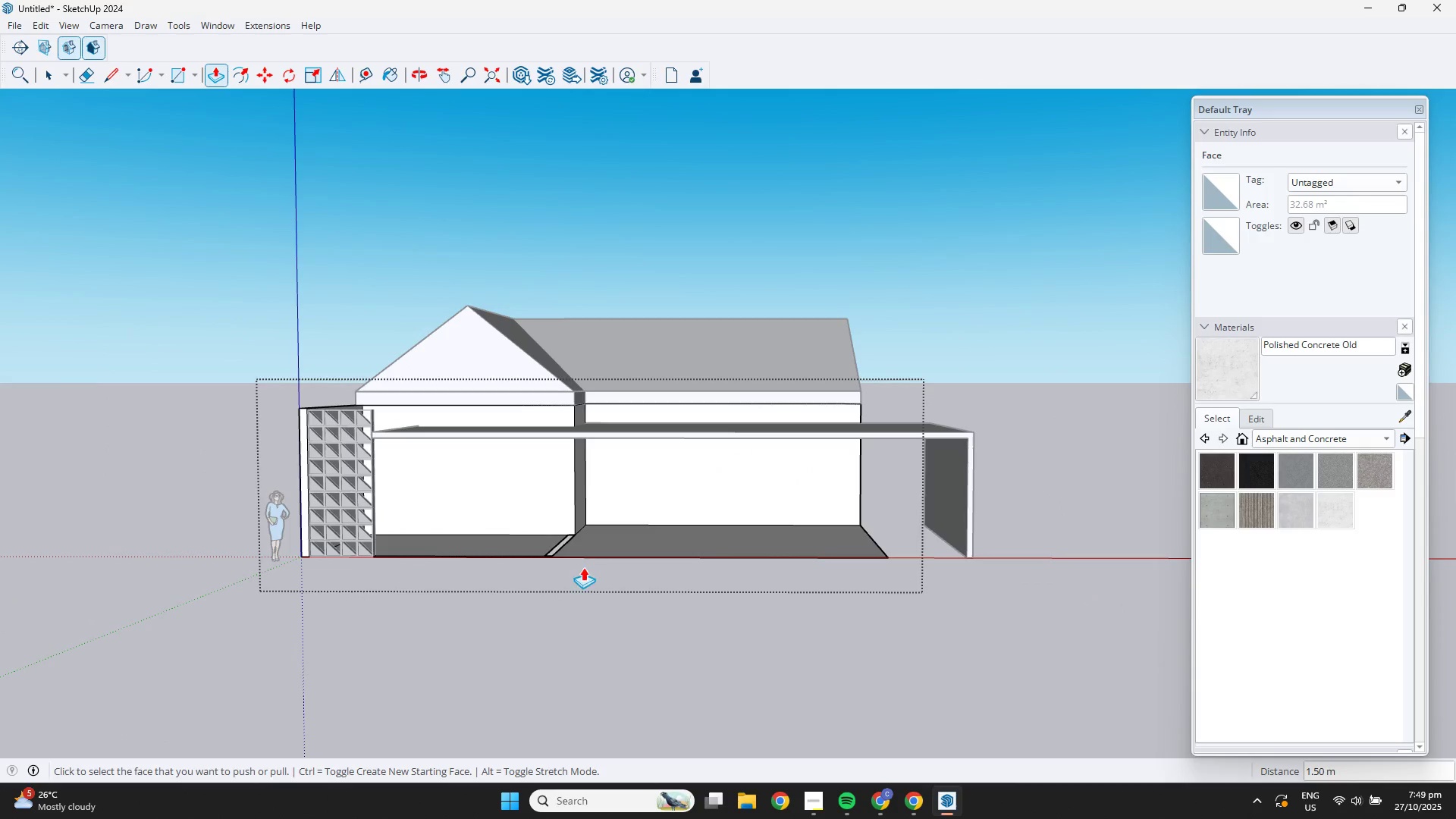 
scroll: coordinate [545, 543], scroll_direction: up, amount: 16.0
 